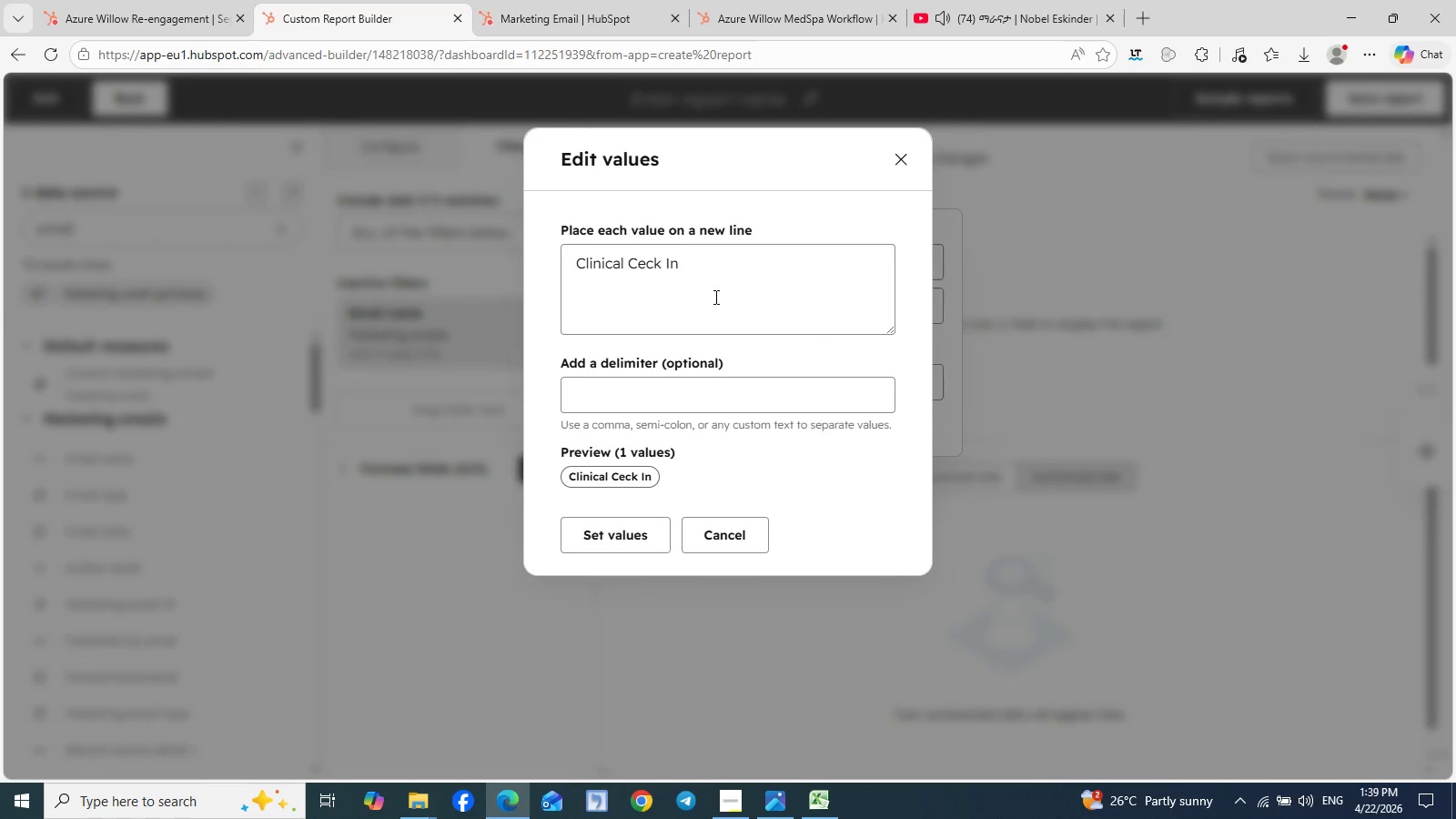 
left_click([696, 271])
 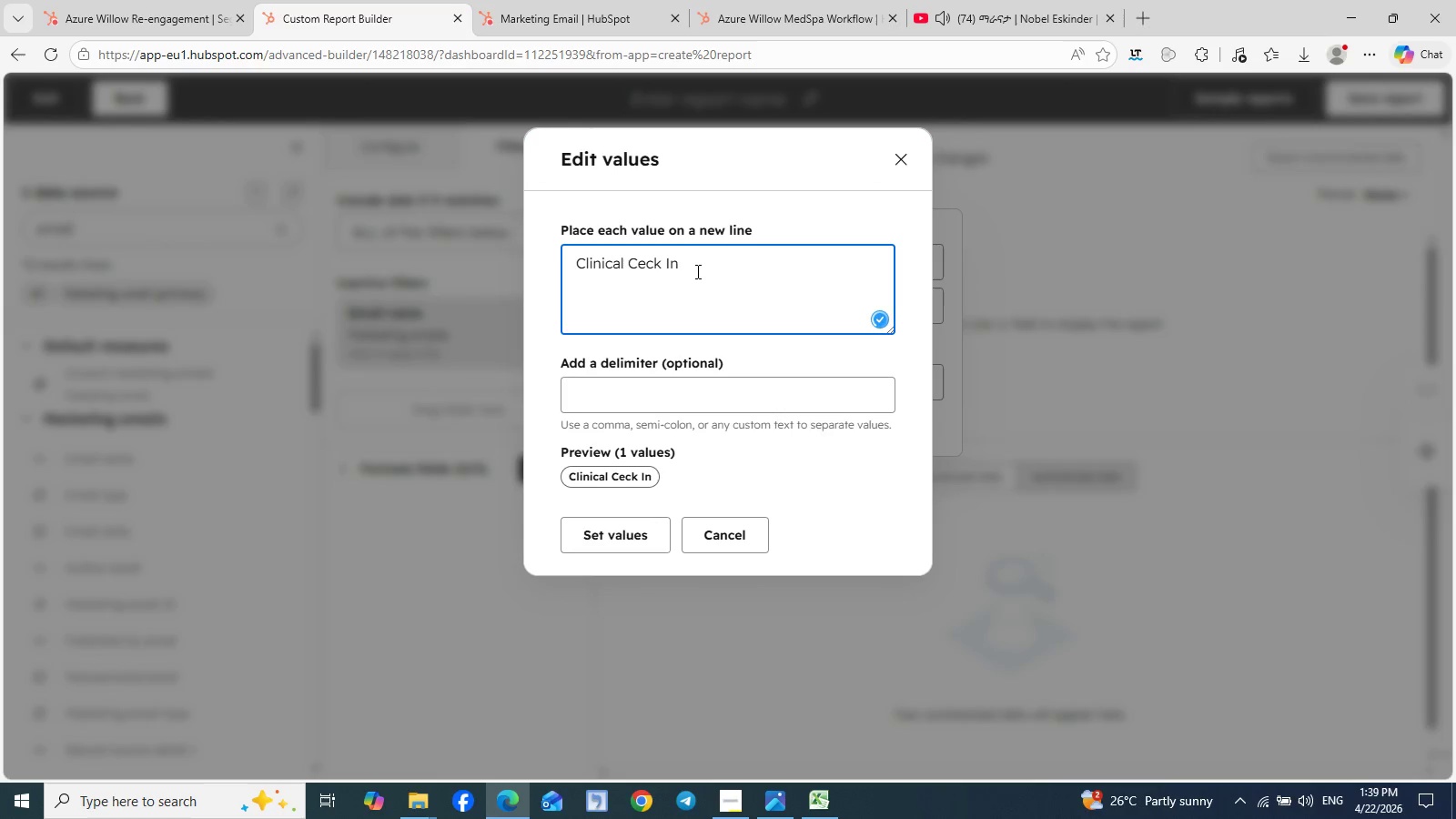 
key(Comma)
 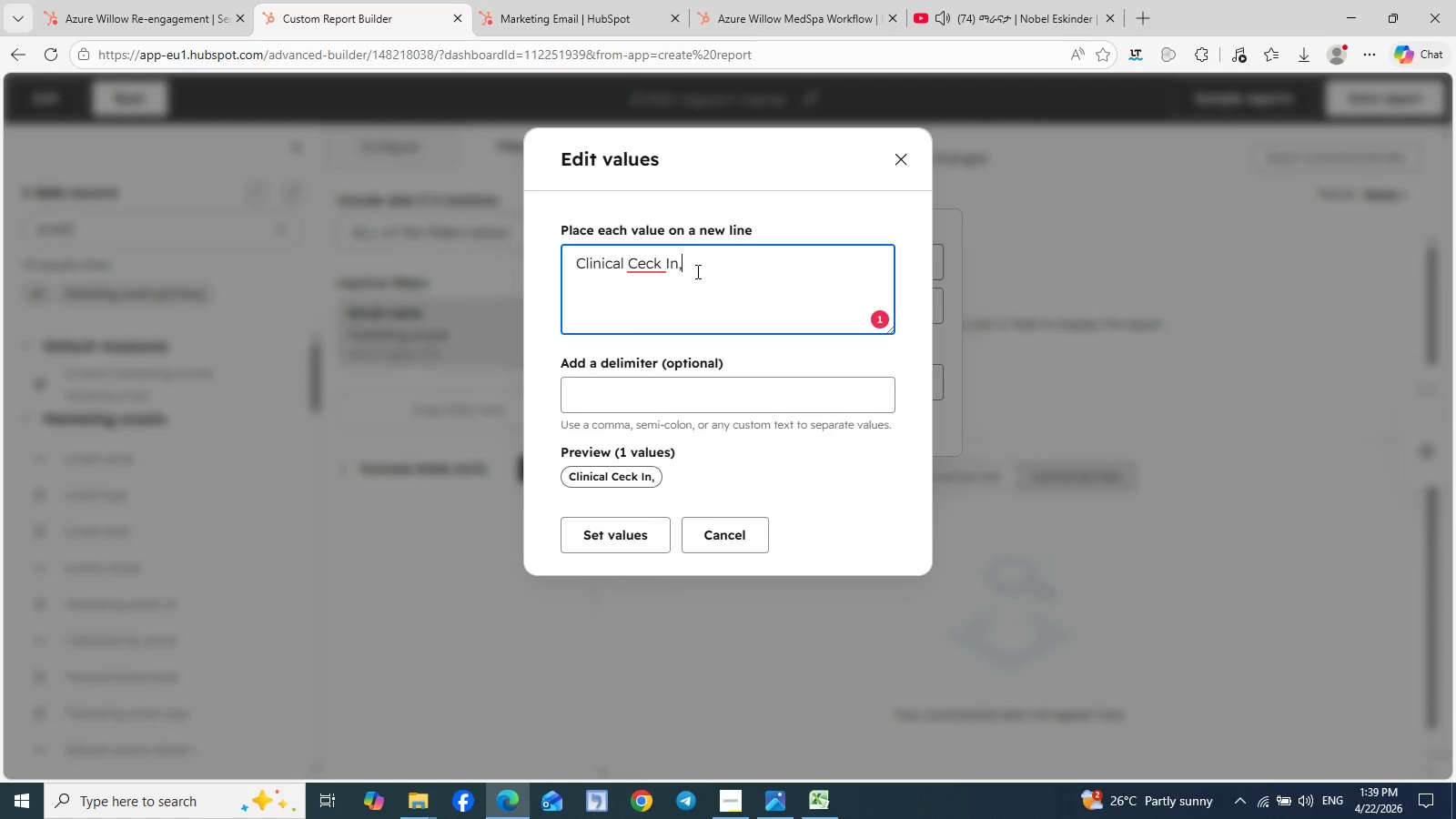 
key(Space)
 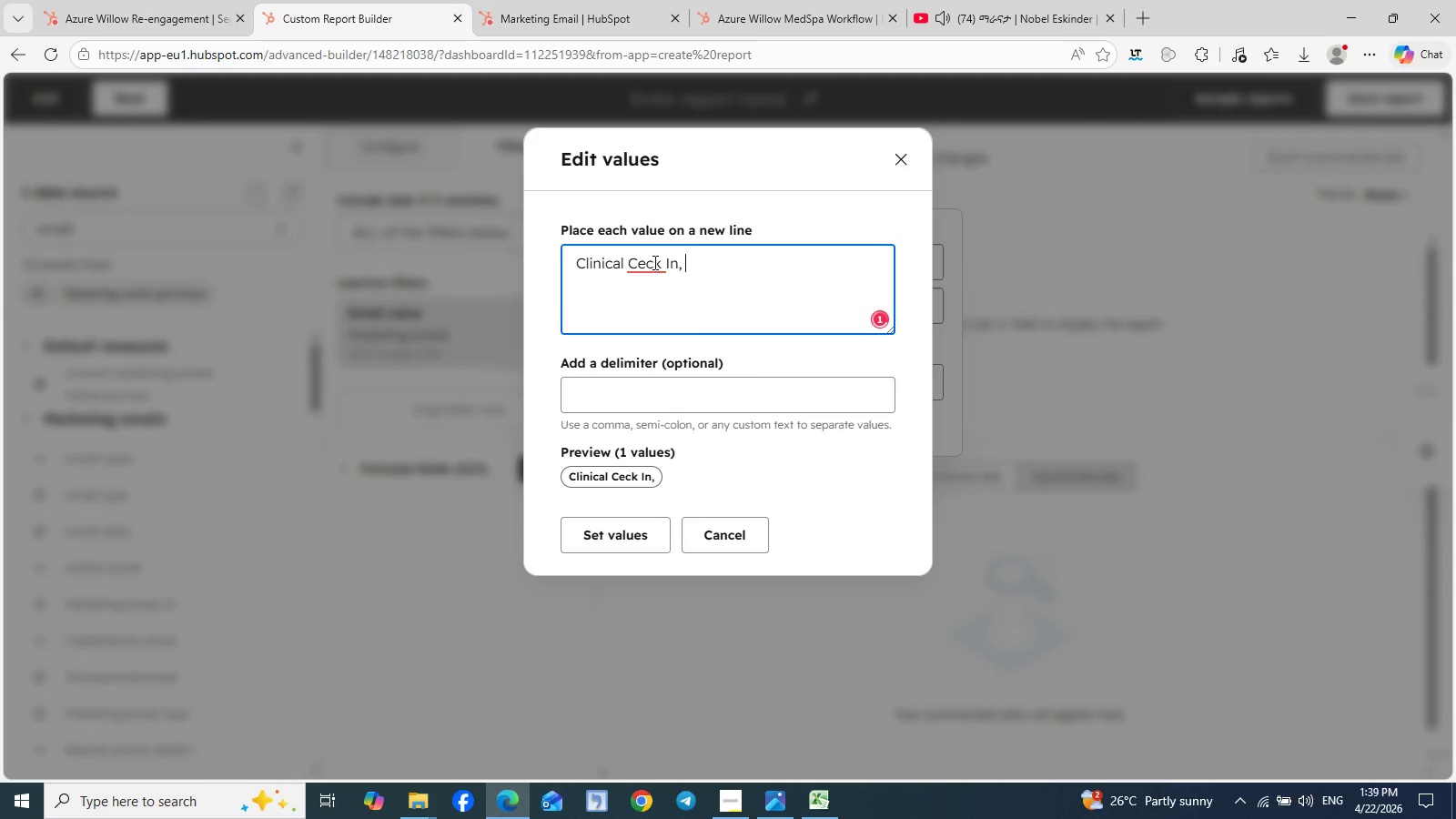 
left_click([653, 262])
 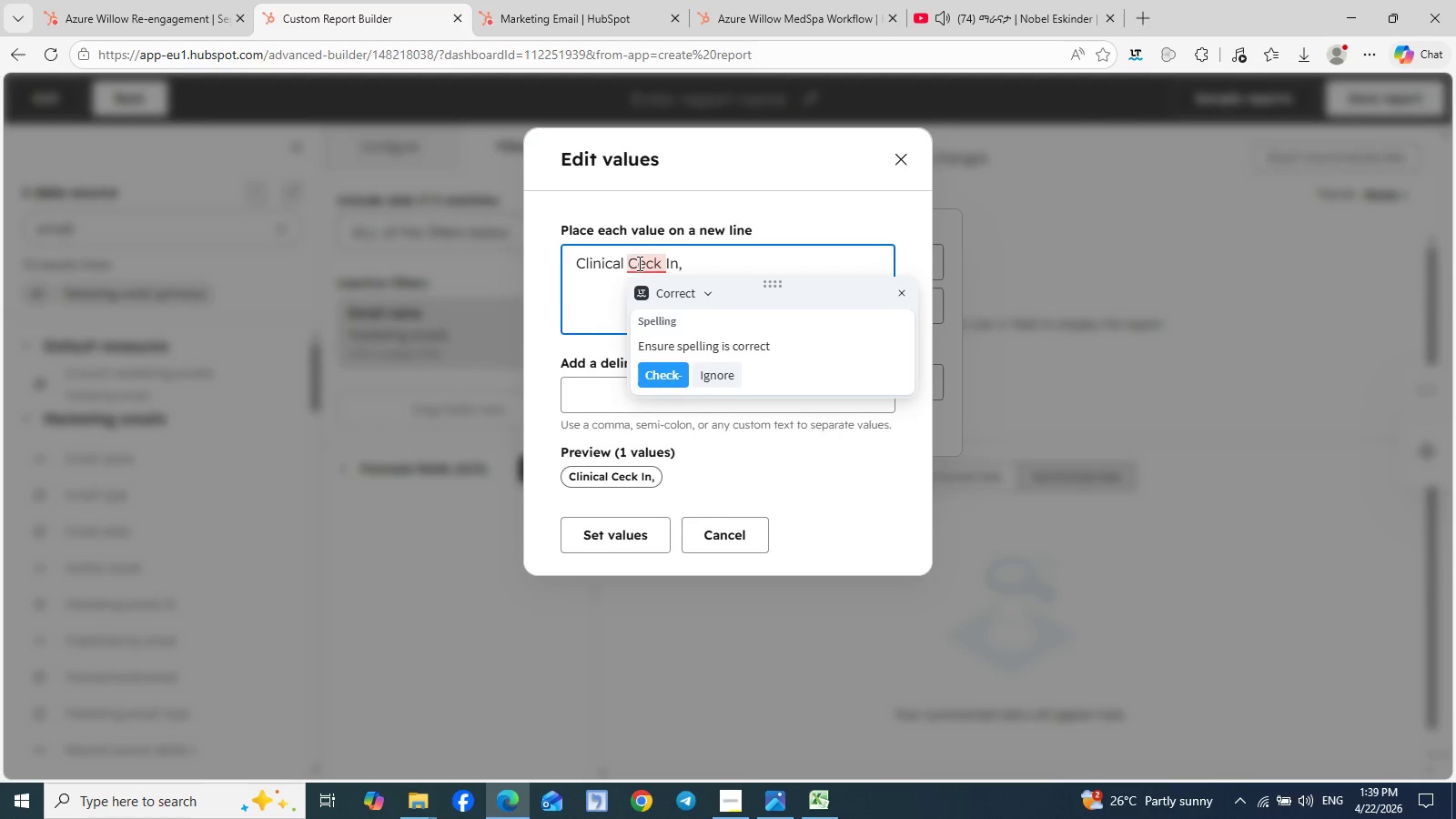 
left_click([634, 259])
 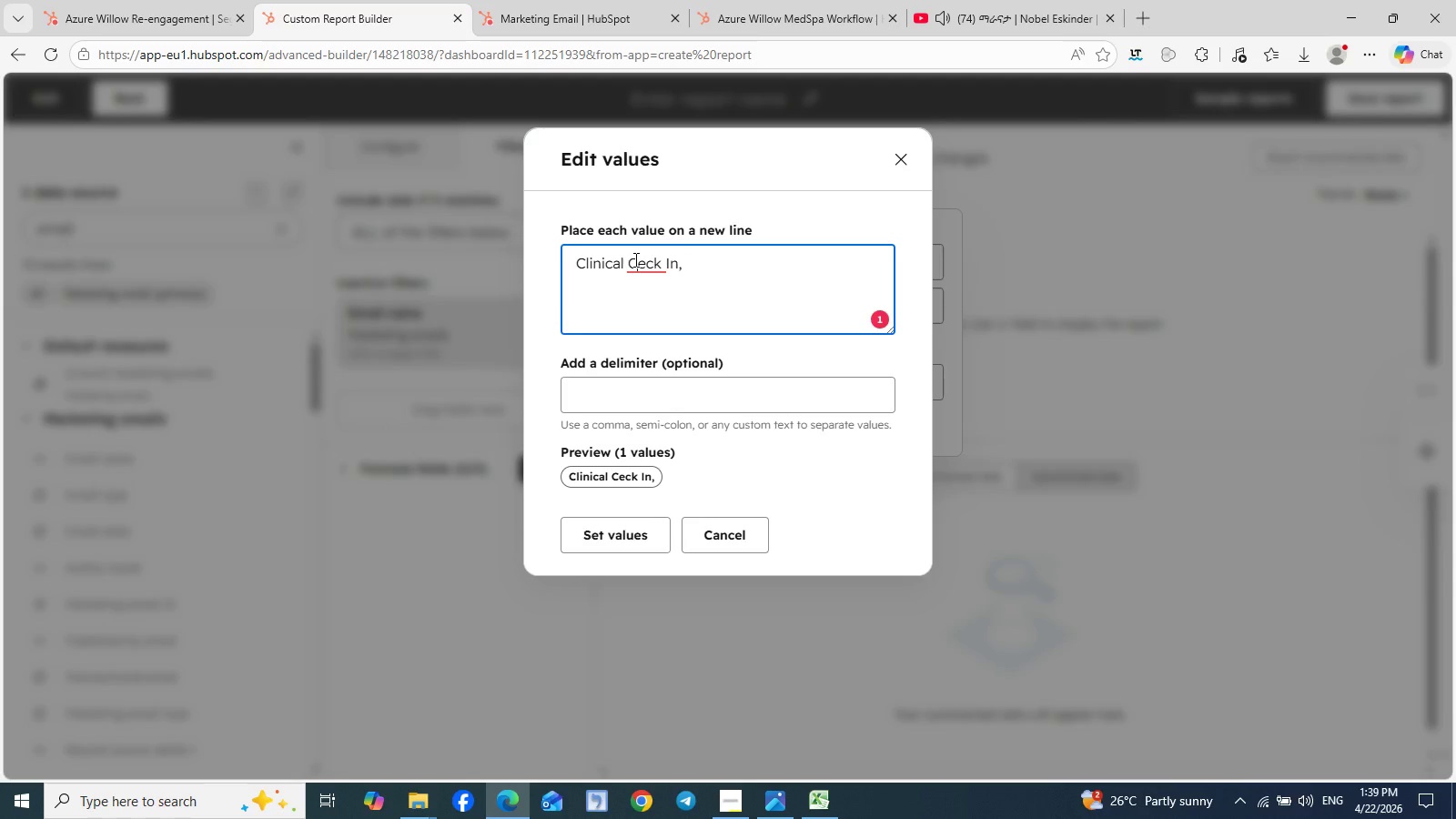 
key(J)
 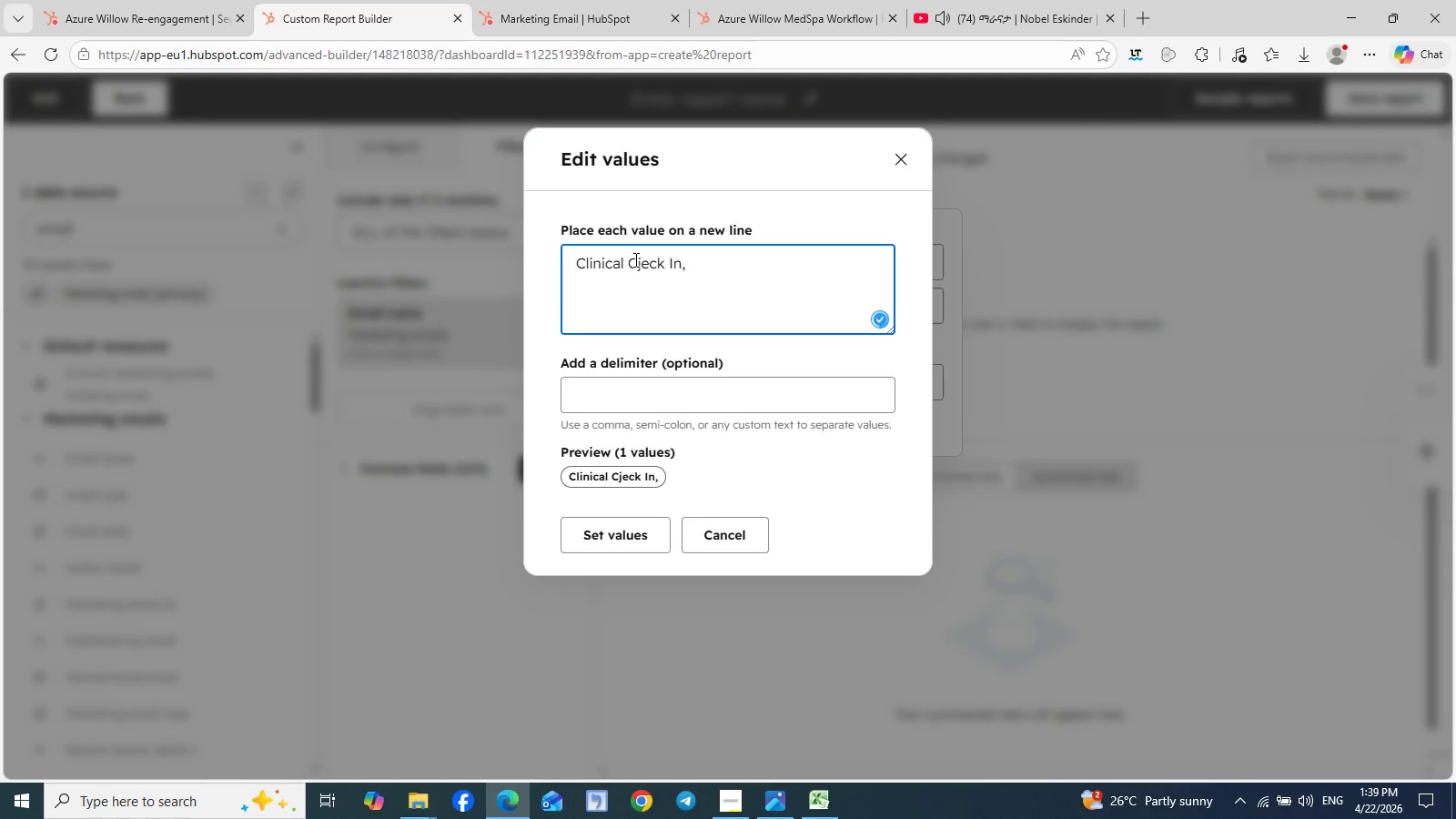 
key(Backspace)
 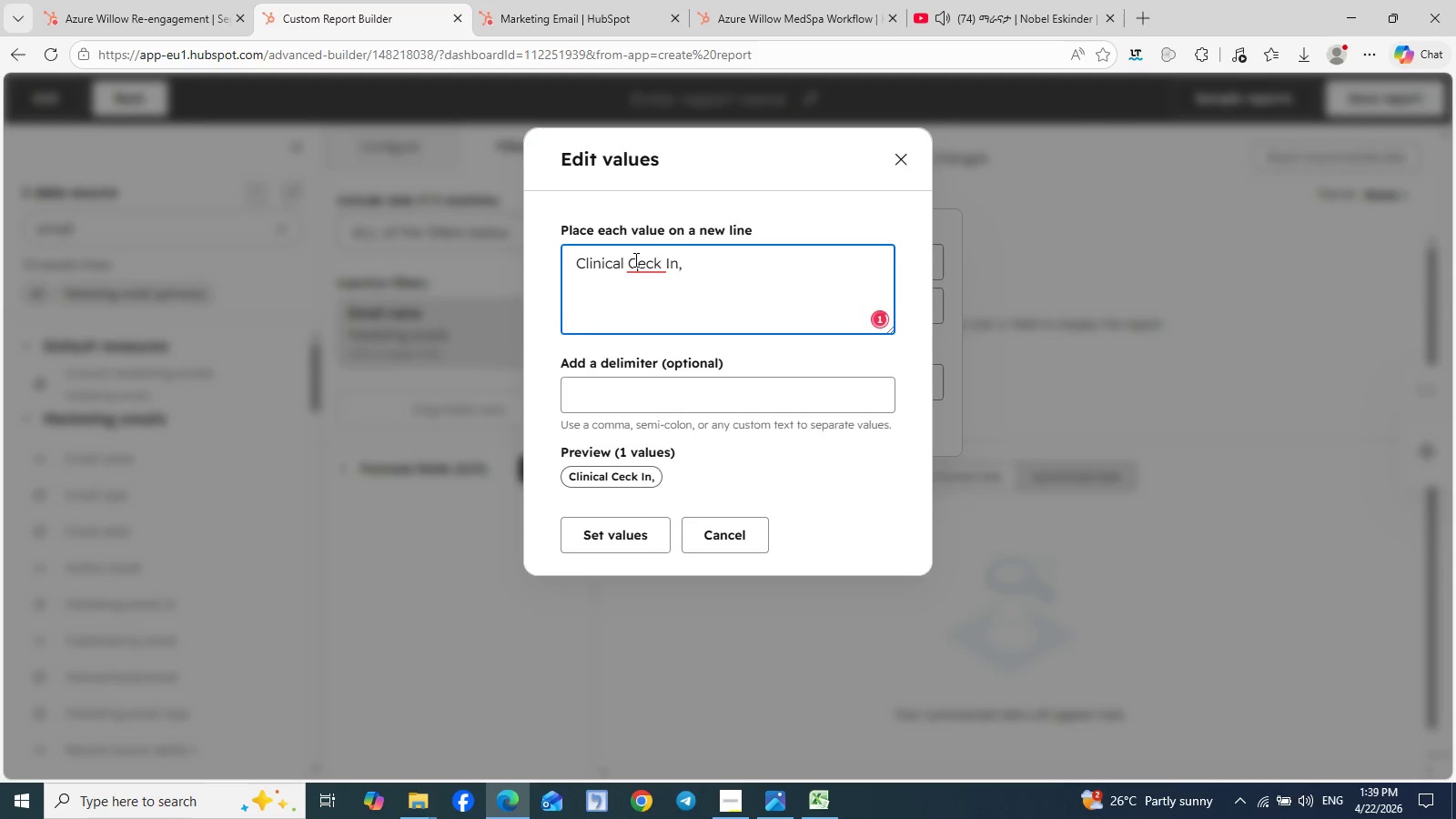 
key(H)
 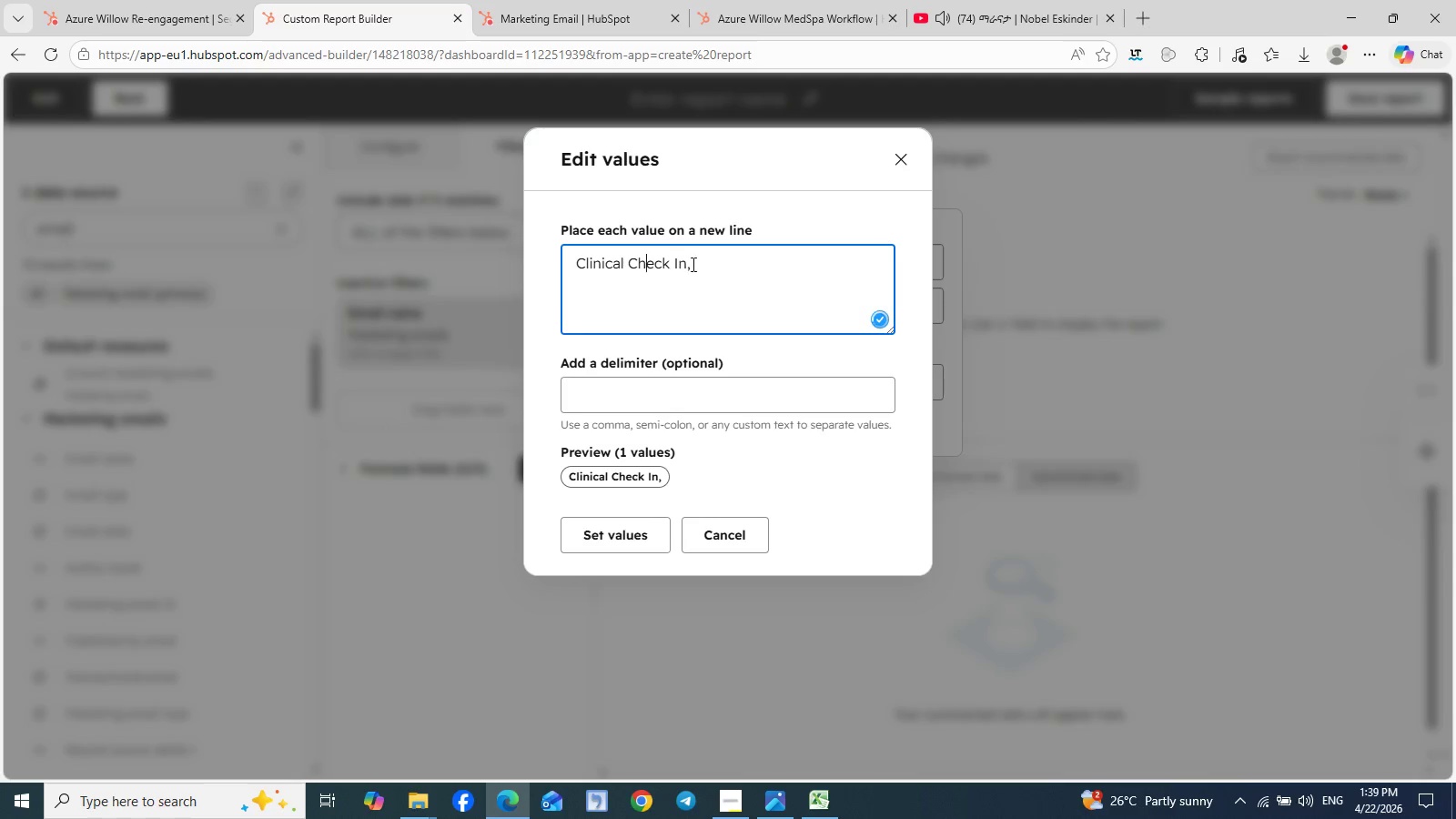 
left_click([696, 264])
 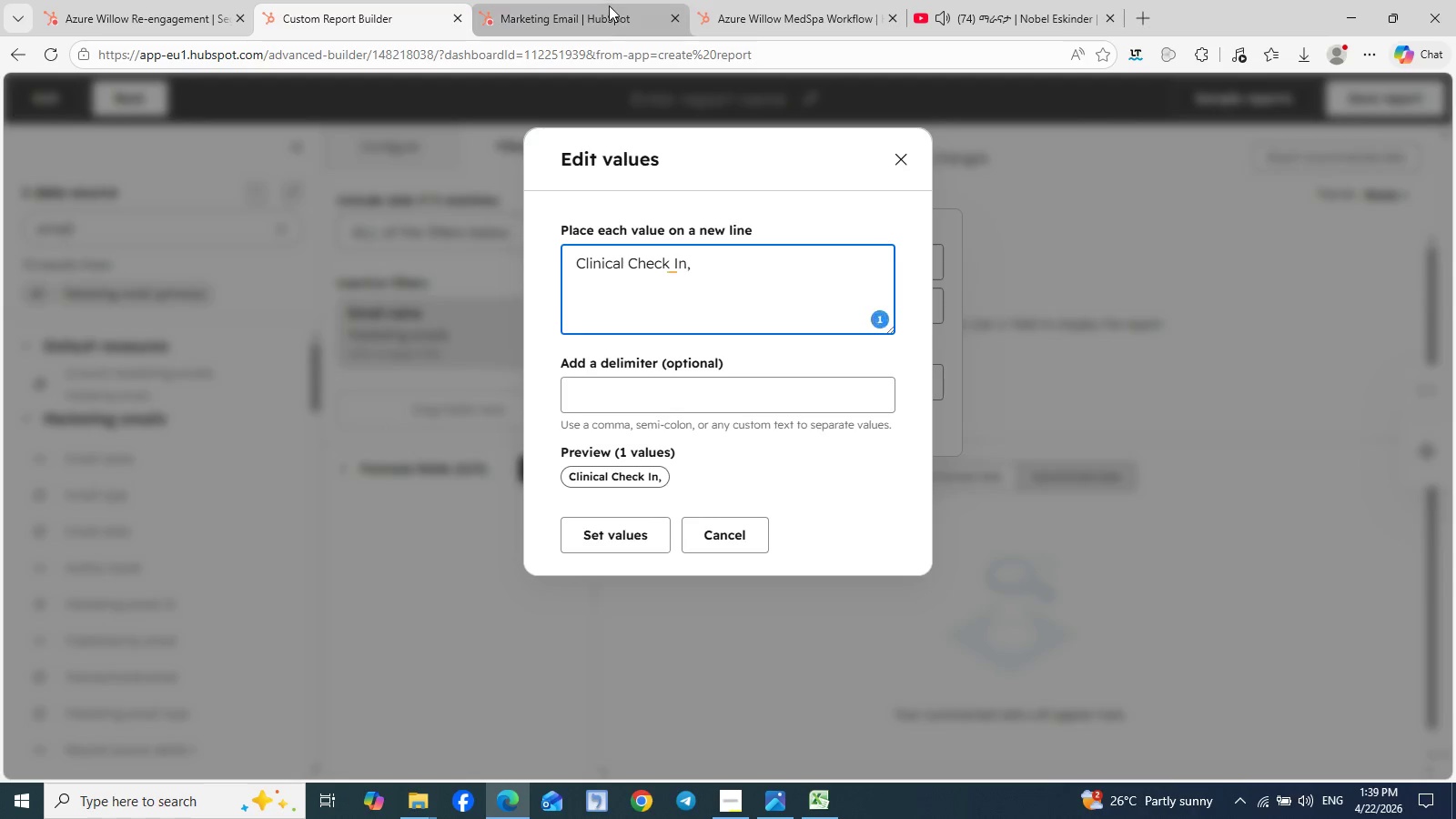 
left_click([609, 5])
 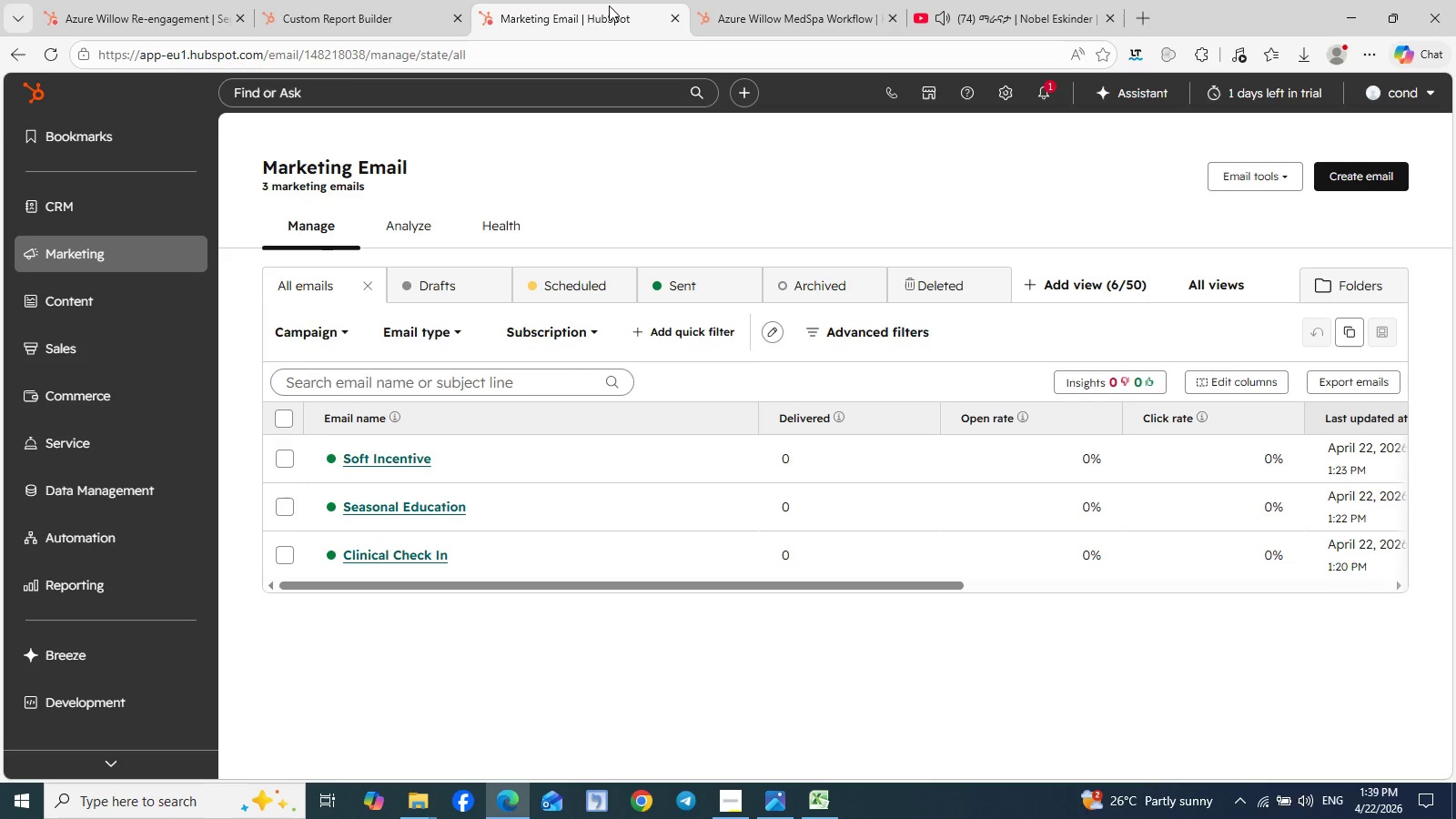 
left_click([381, 19])
 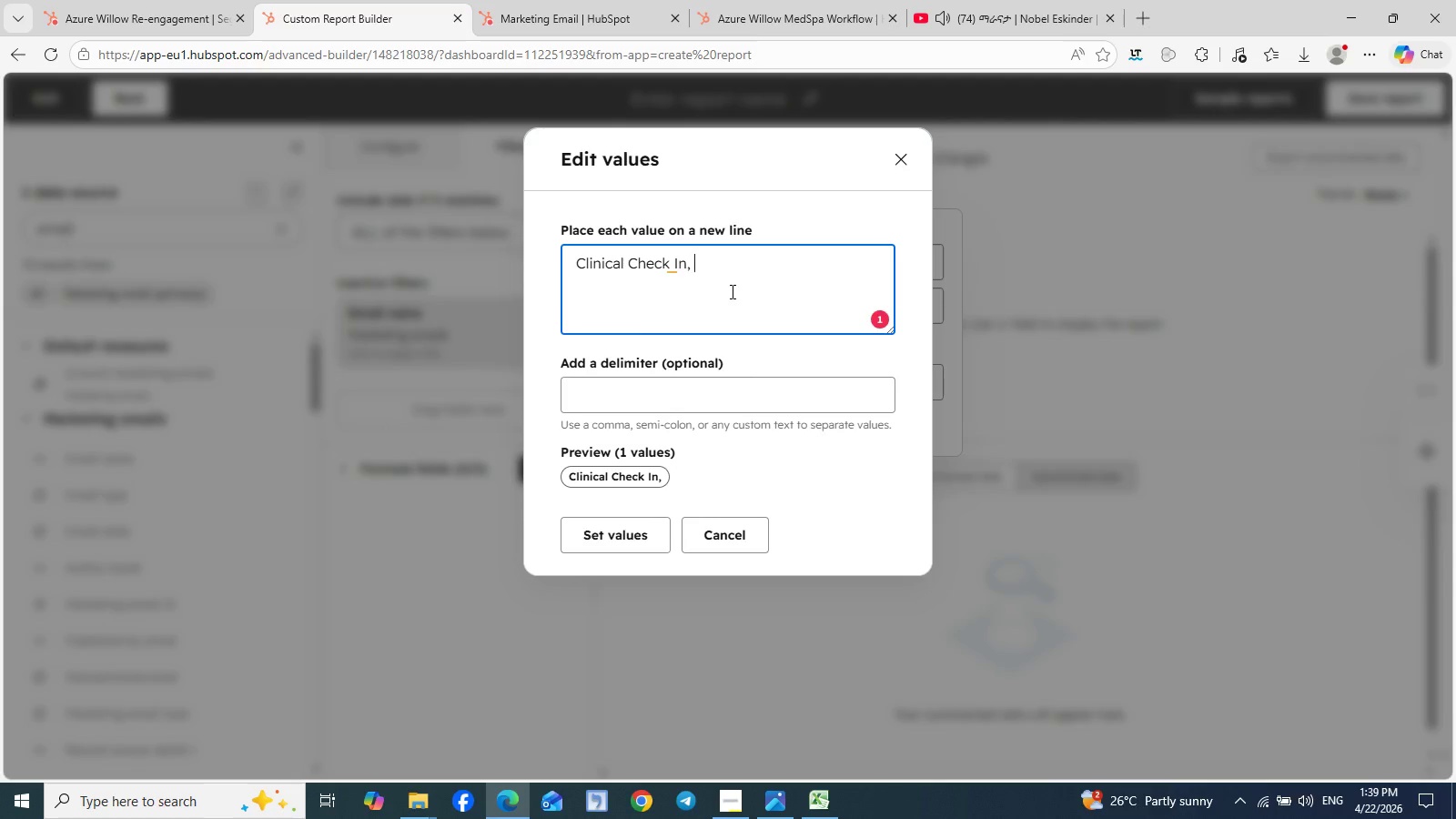 
type(Seasonal Education,)
 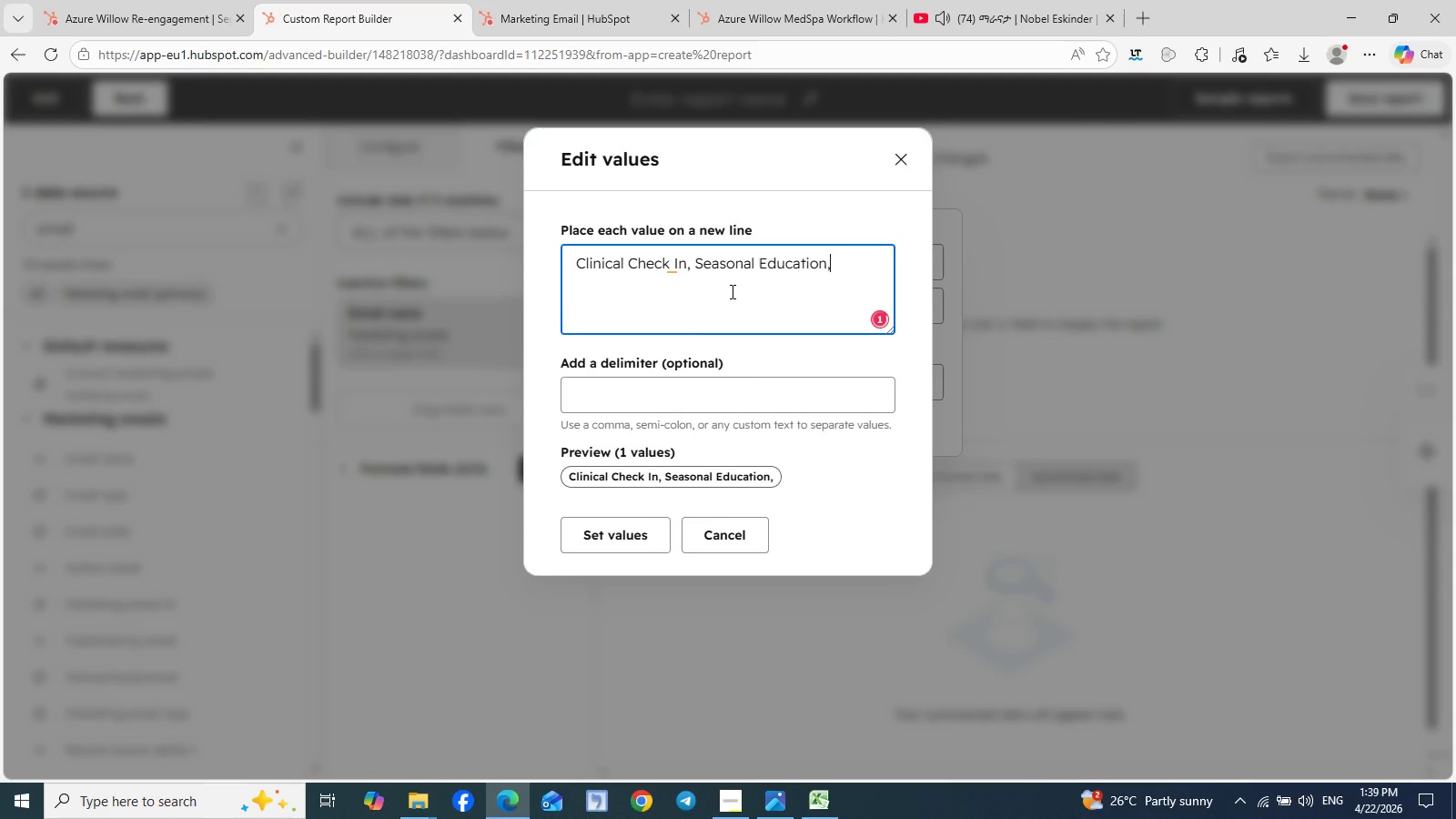 
left_click([588, 0])
 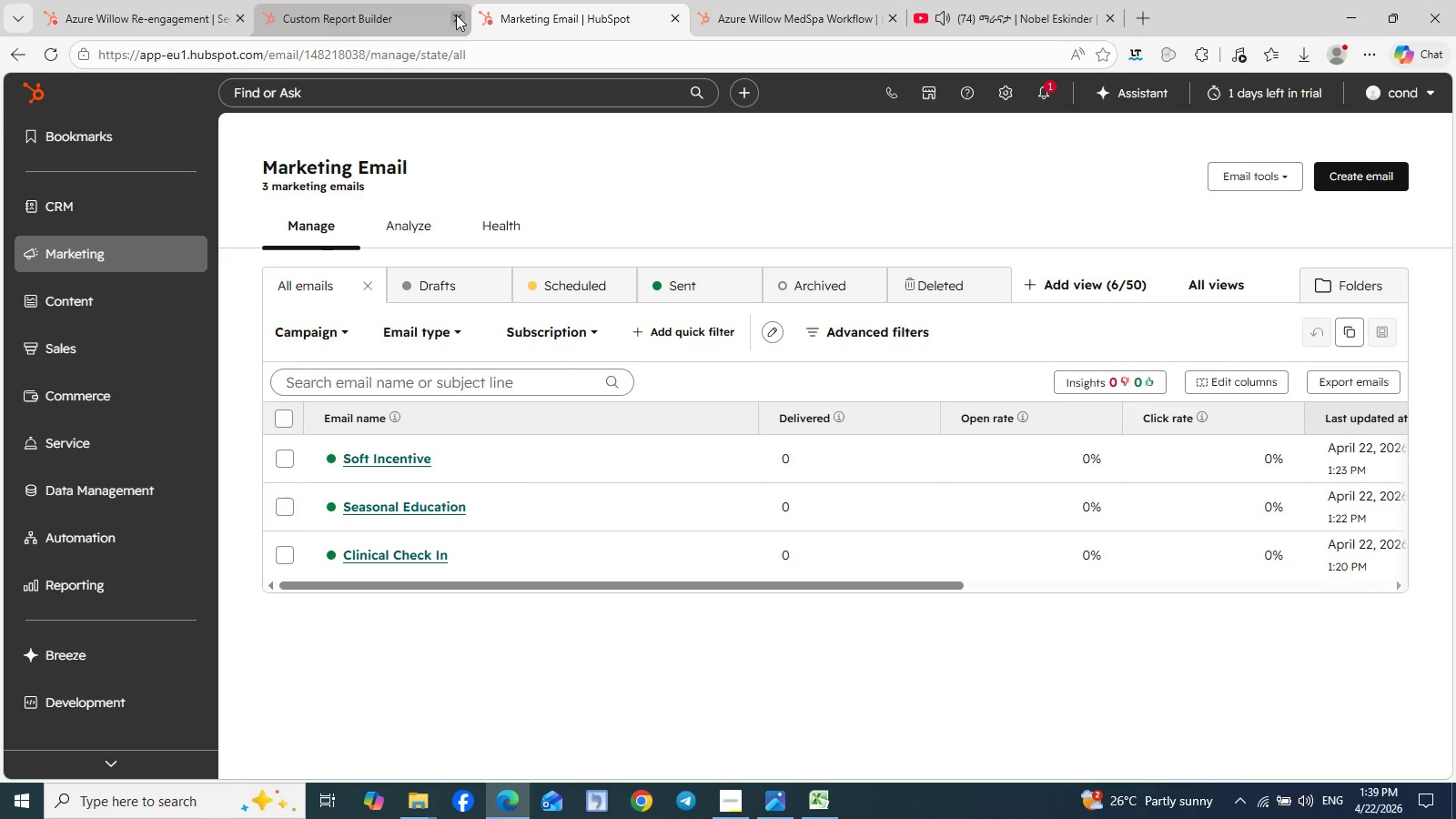 
left_click([389, 16])
 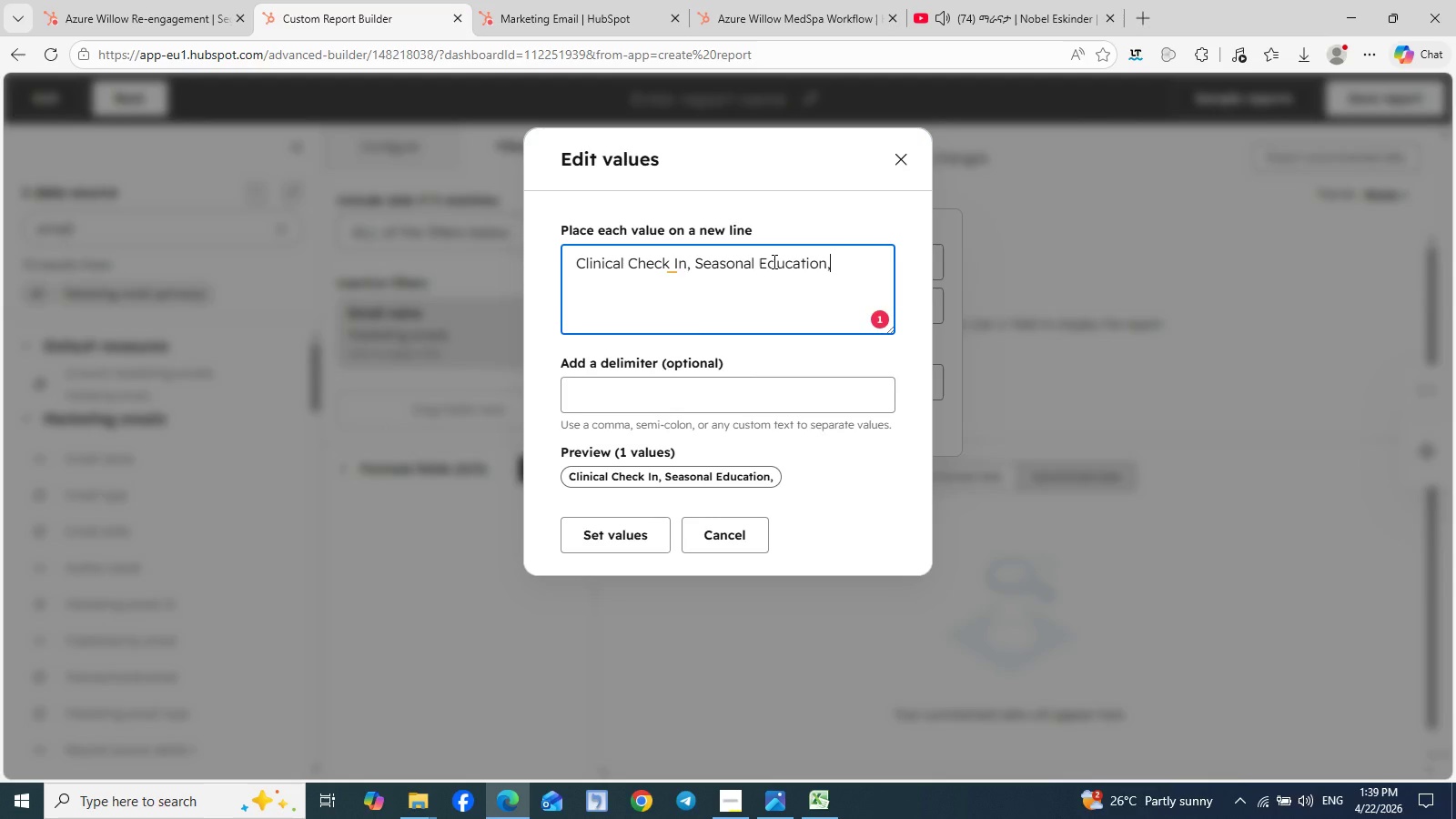 
type( Soft Incentive)
 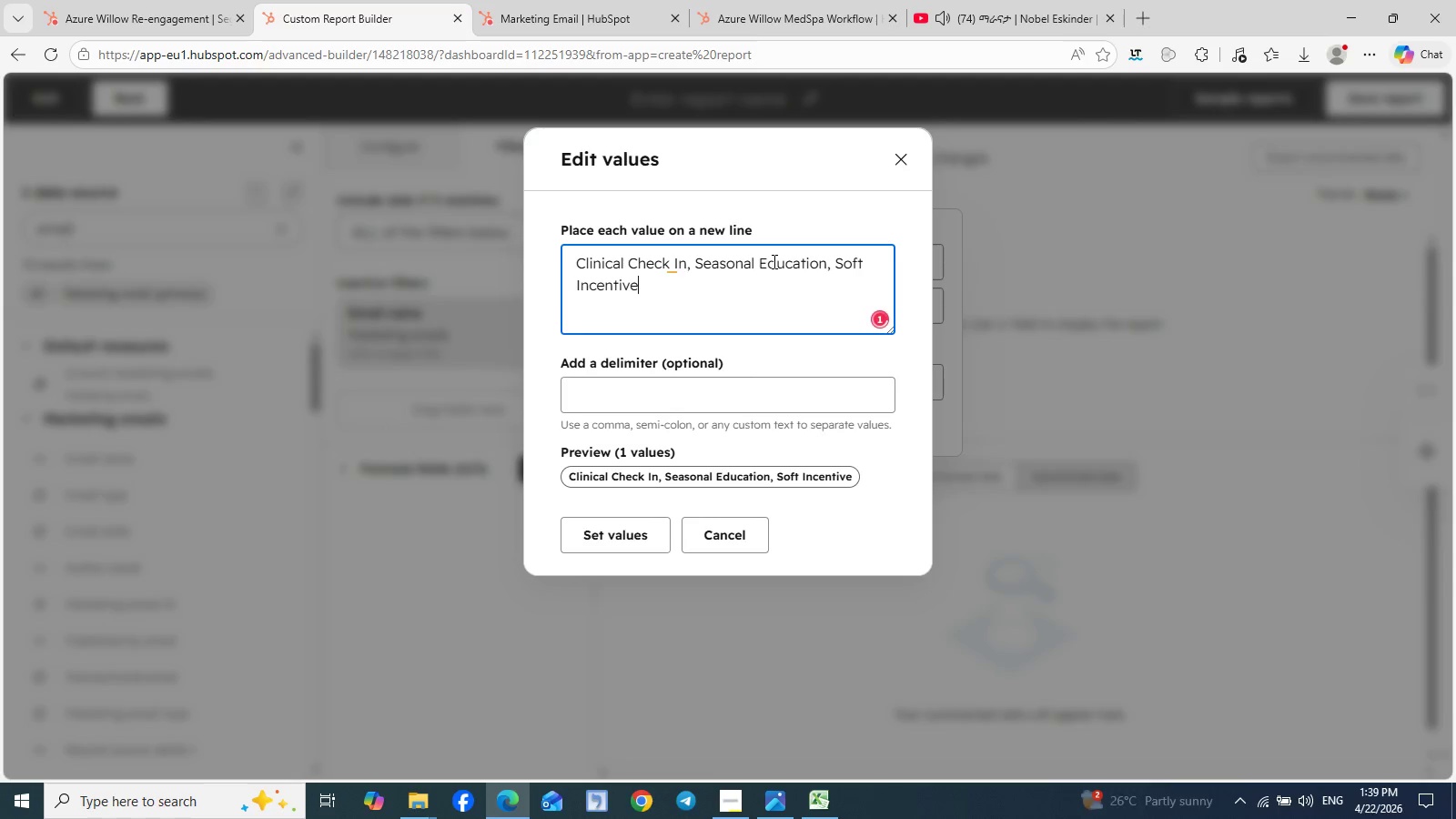 
left_click([884, 319])
 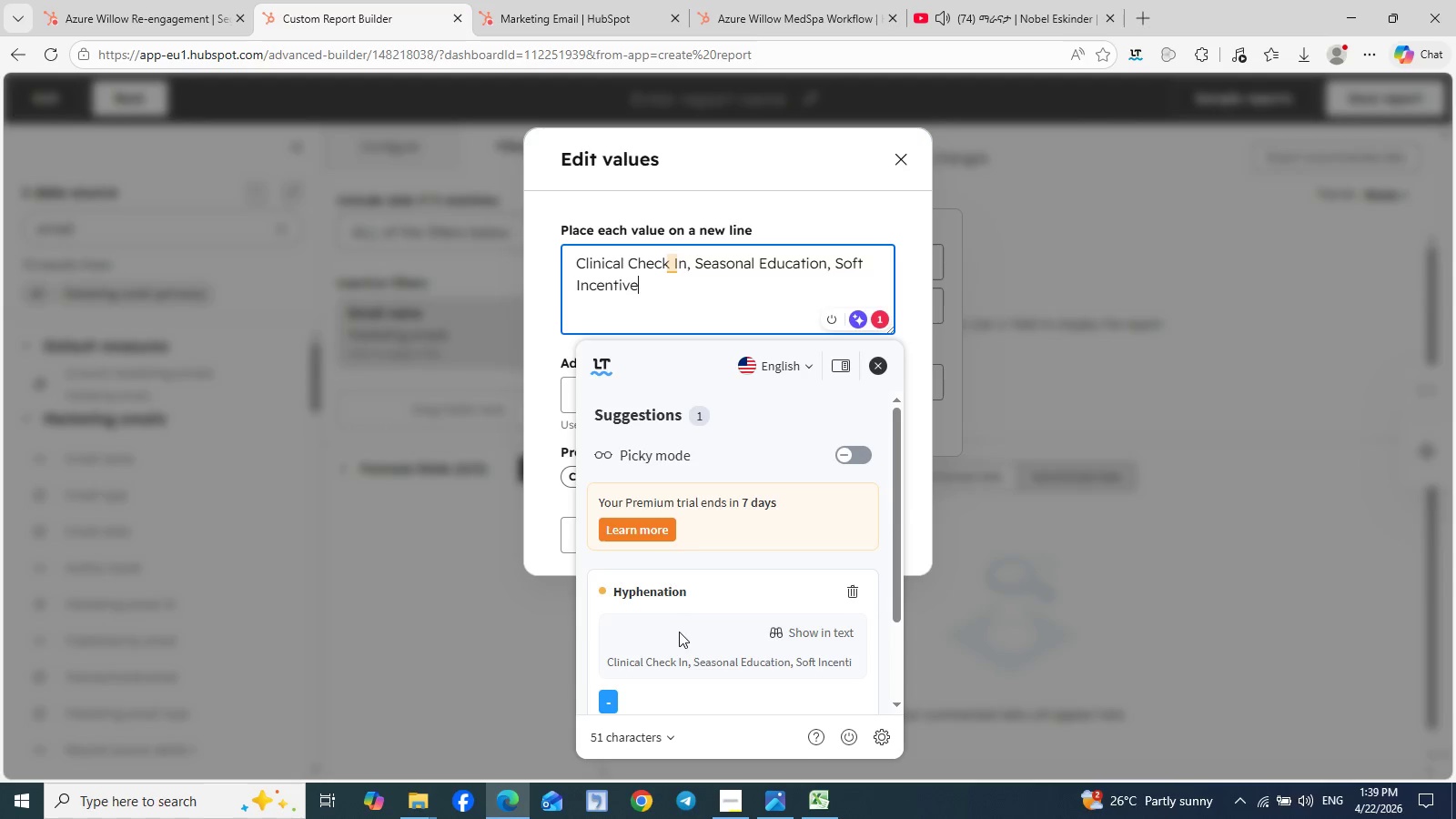 
left_click([607, 702])
 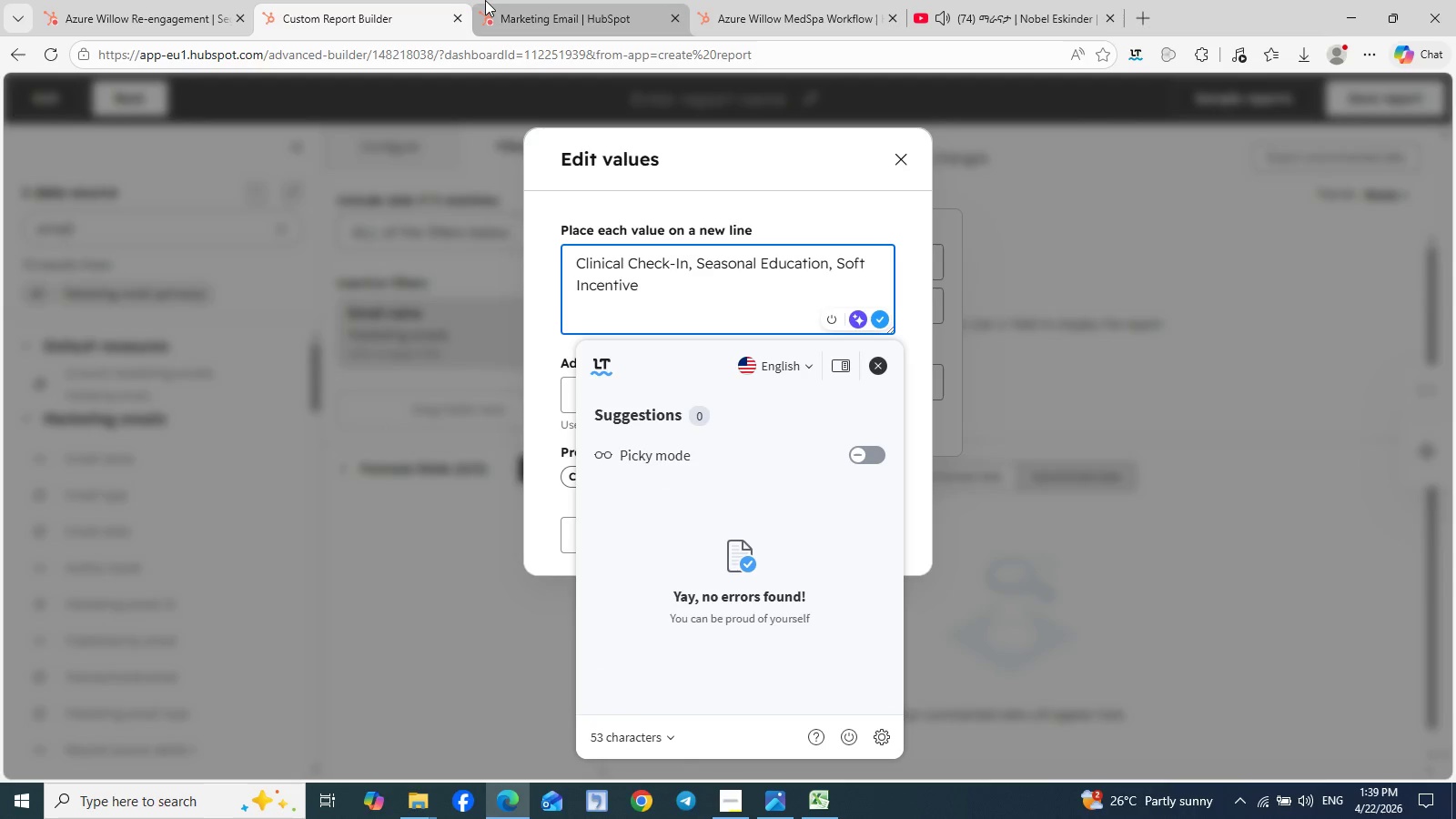 
left_click([545, 0])
 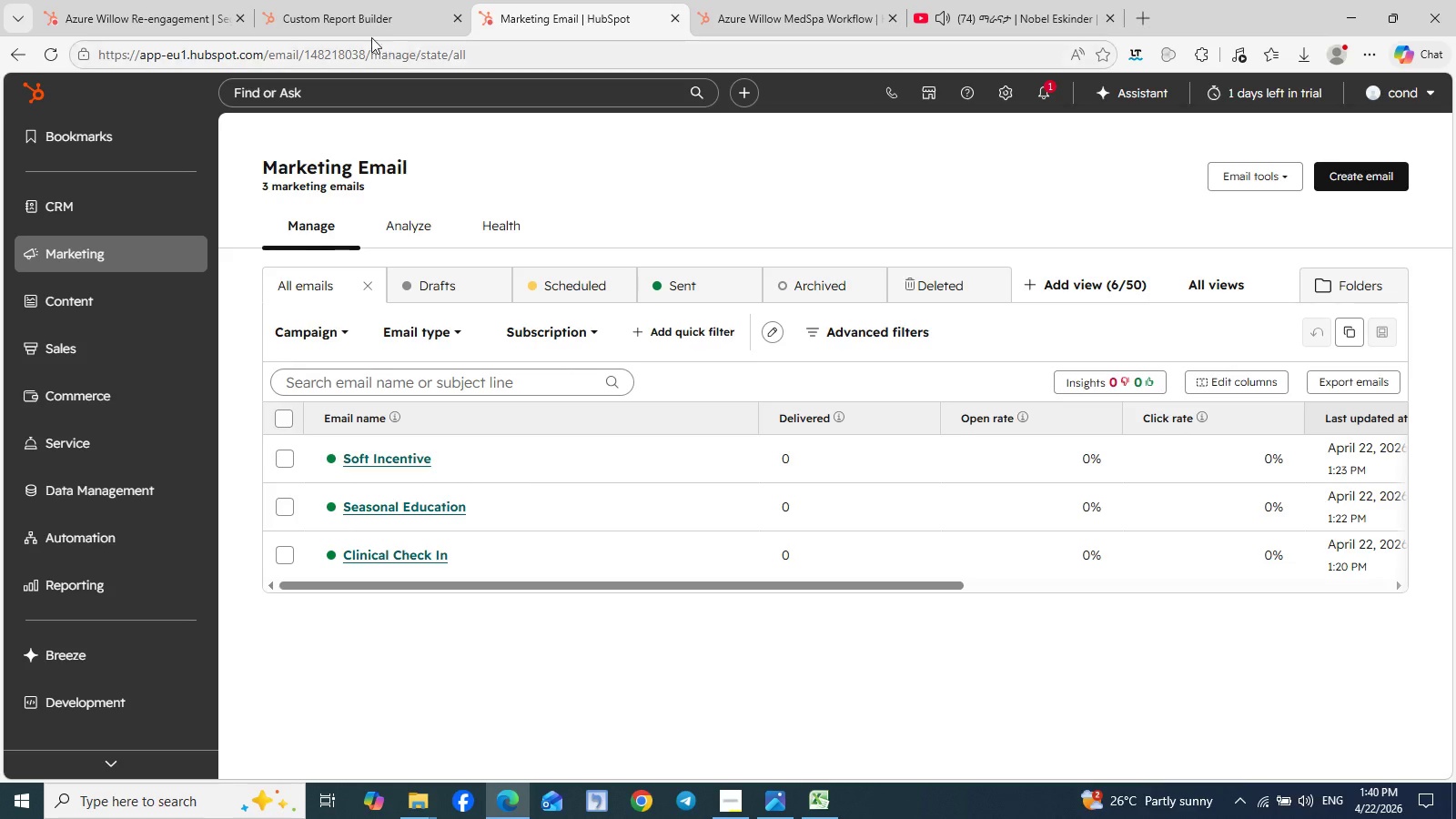 
left_click([365, 32])
 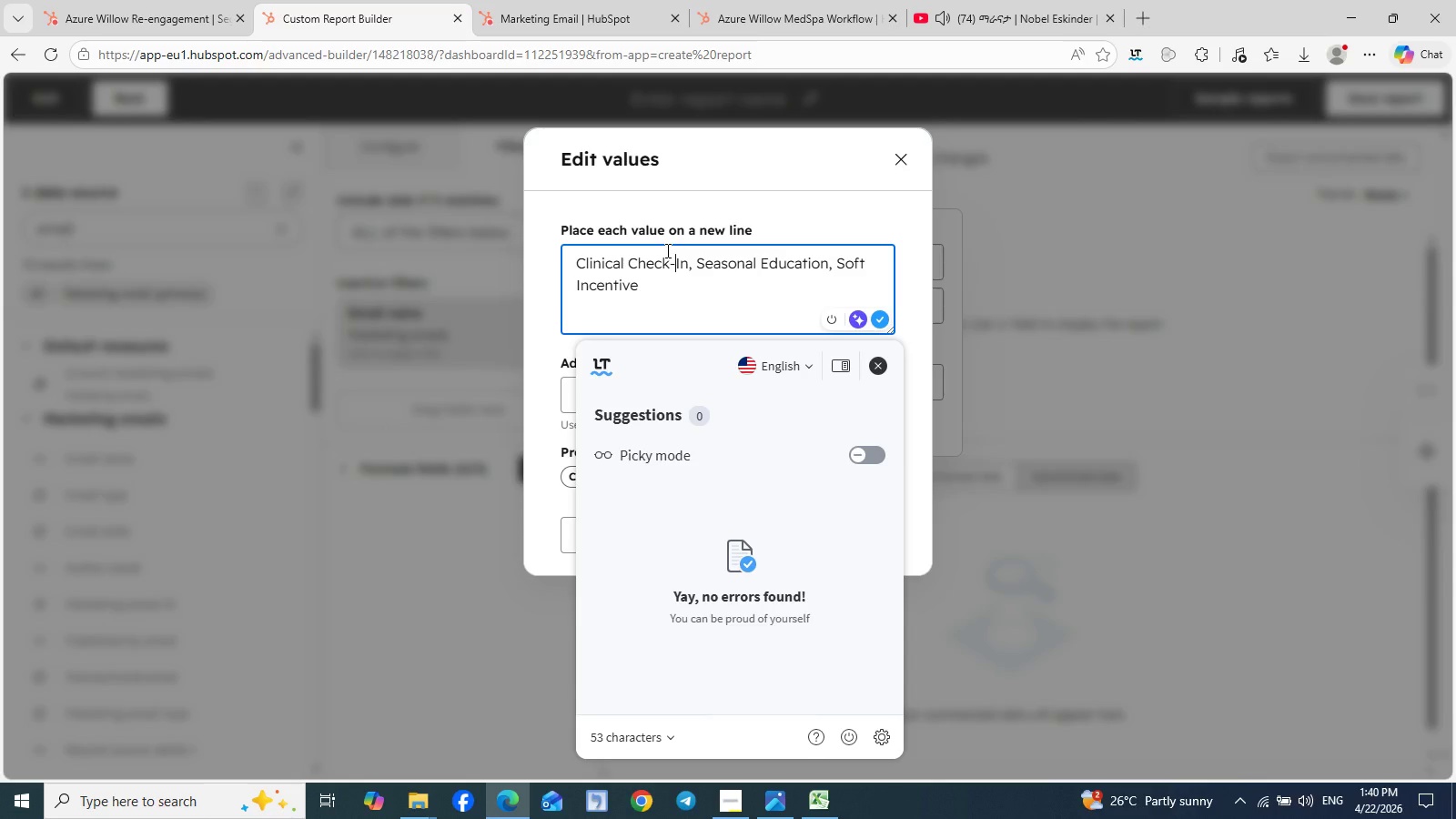 
key(Backspace)
 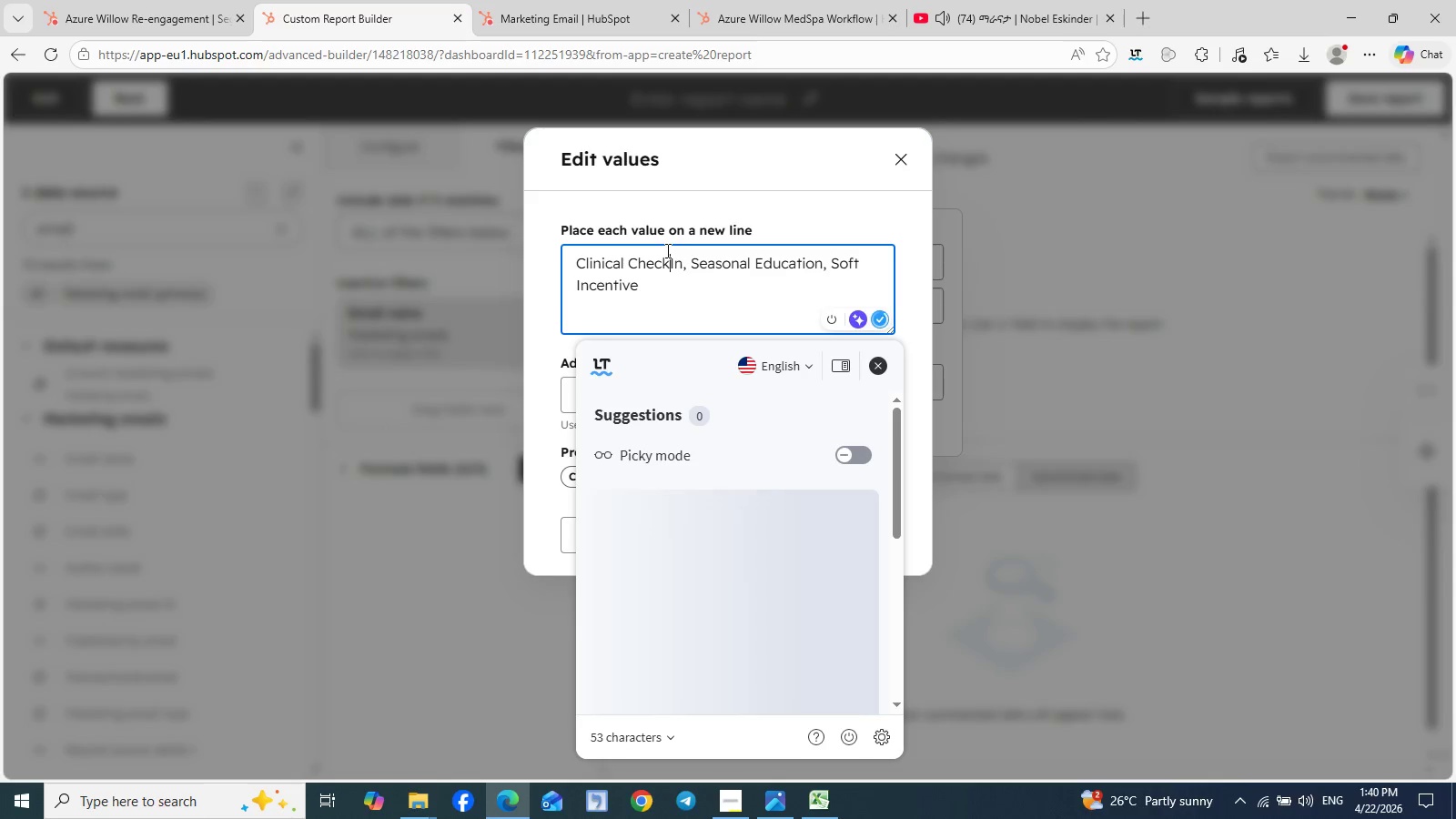 
key(Space)
 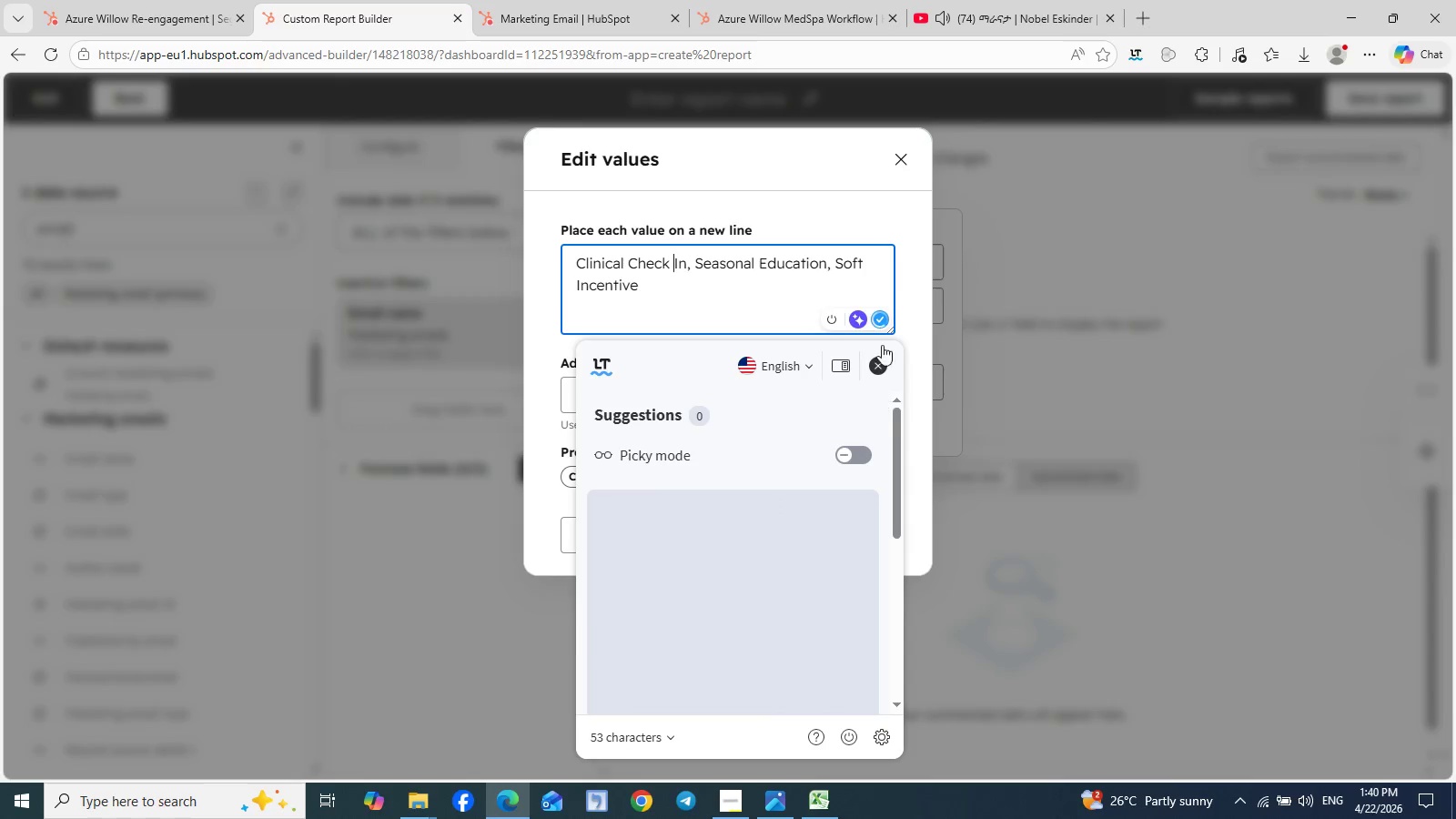 
left_click([905, 268])
 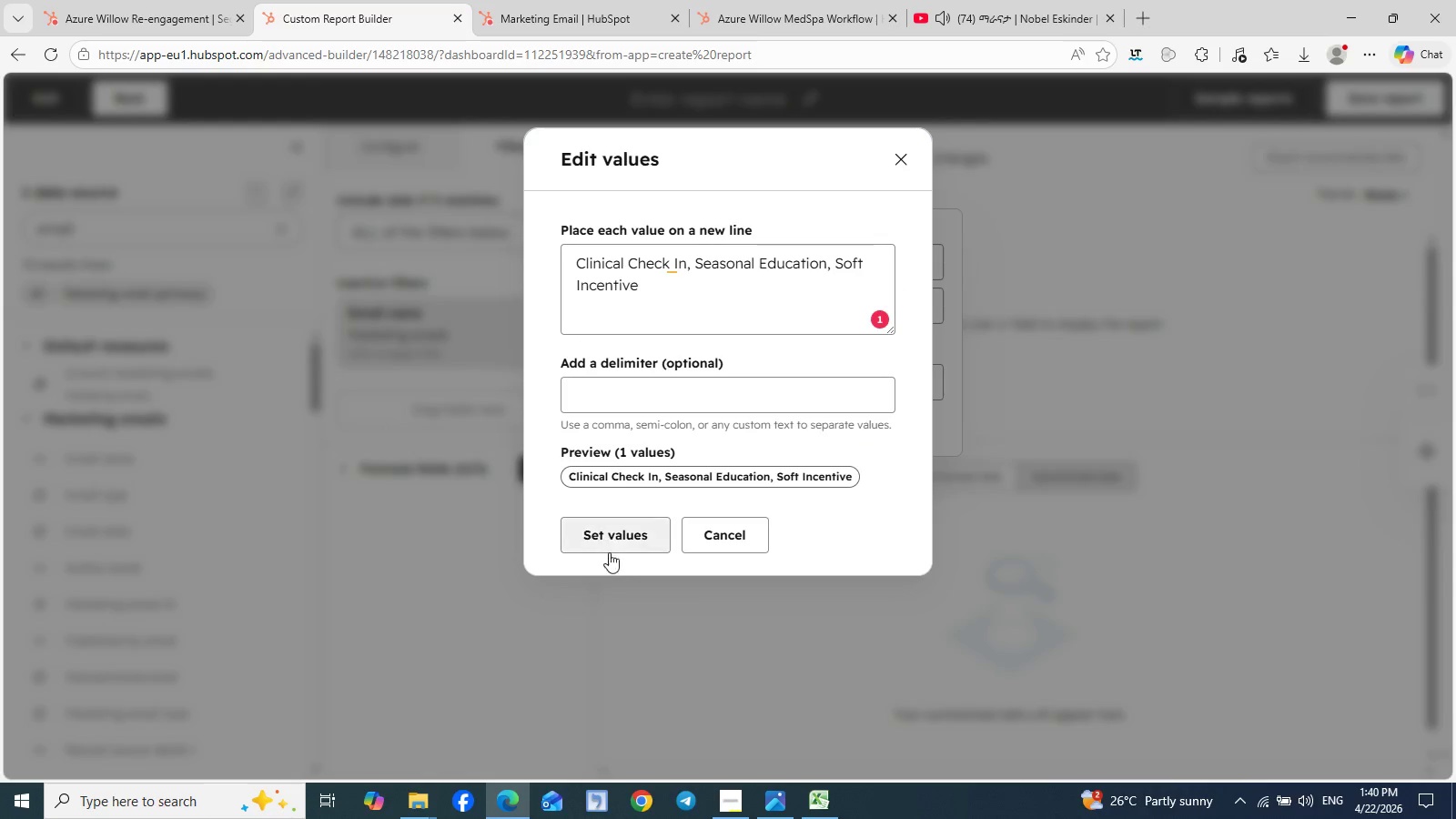 
left_click([609, 553])
 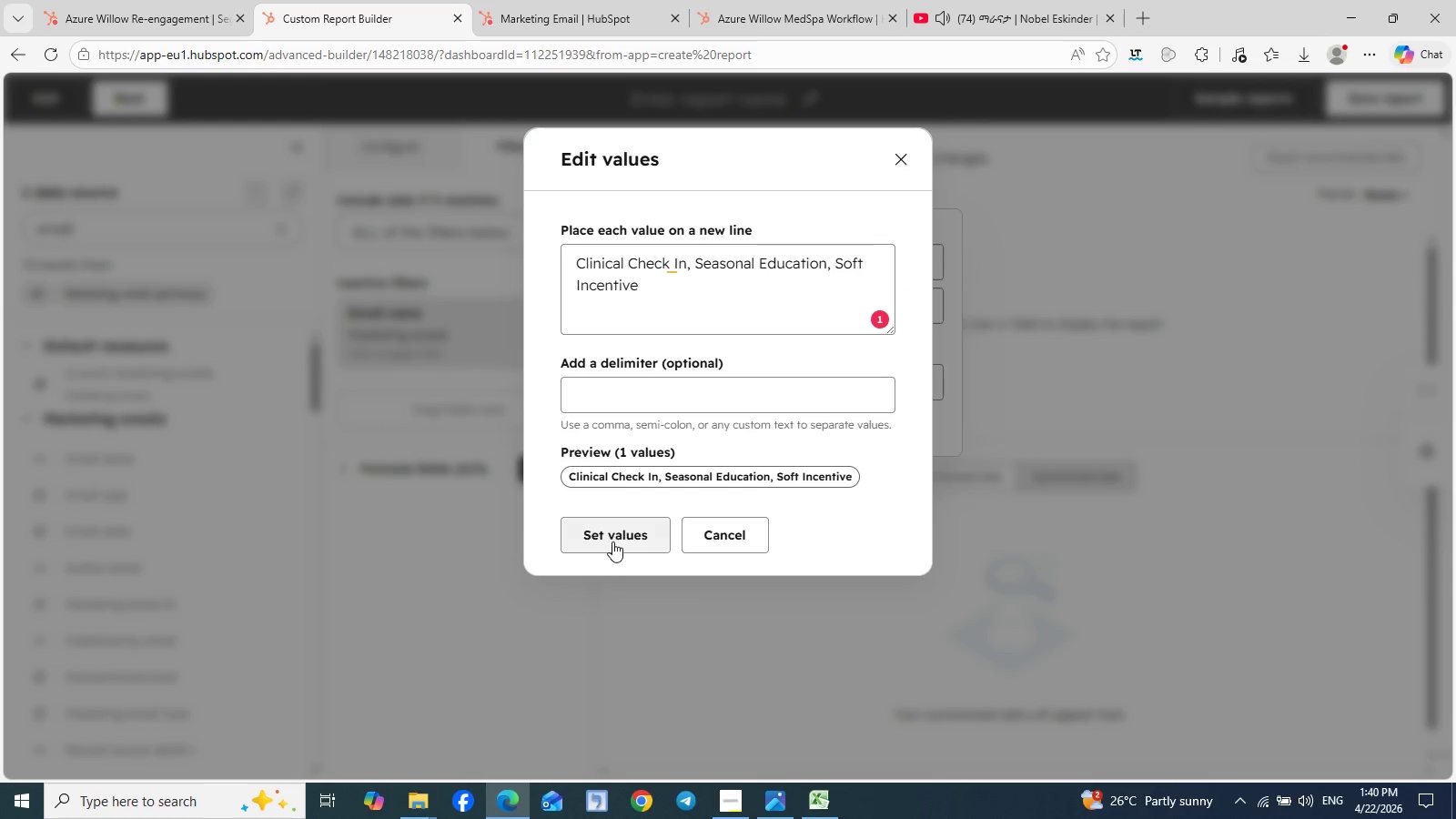 
left_click([612, 541])
 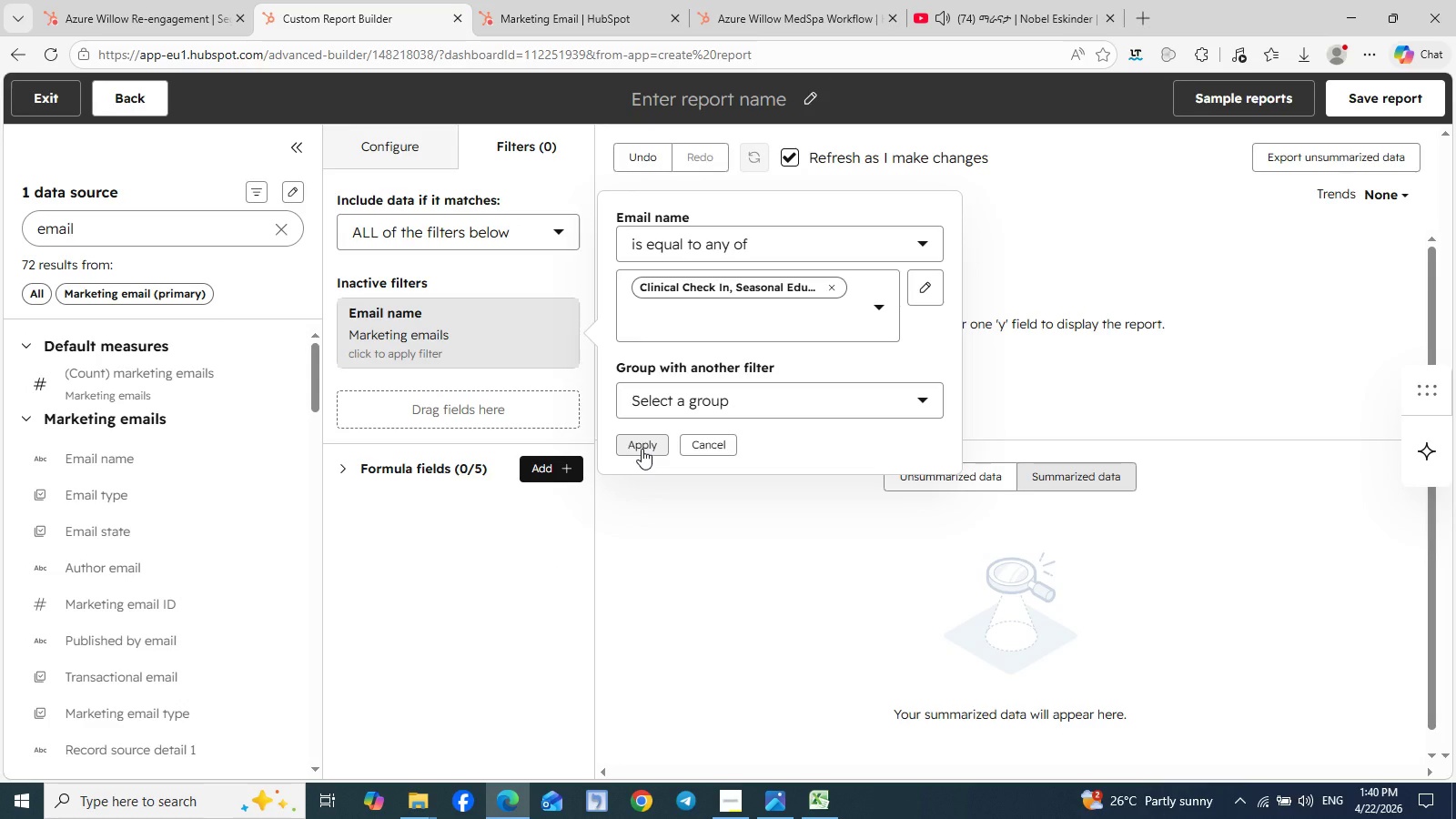 
wait(7.19)
 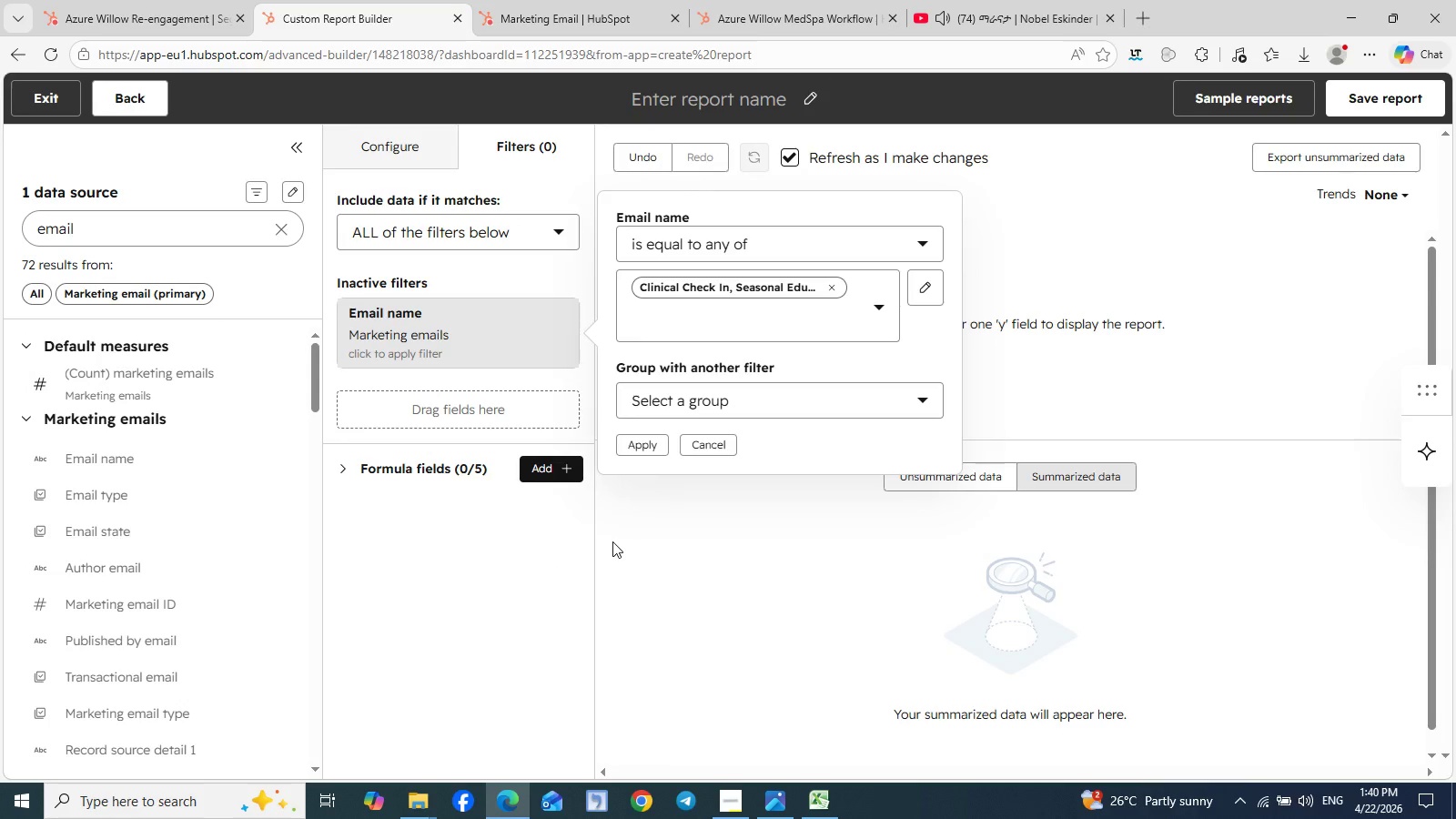 
left_click([918, 251])
 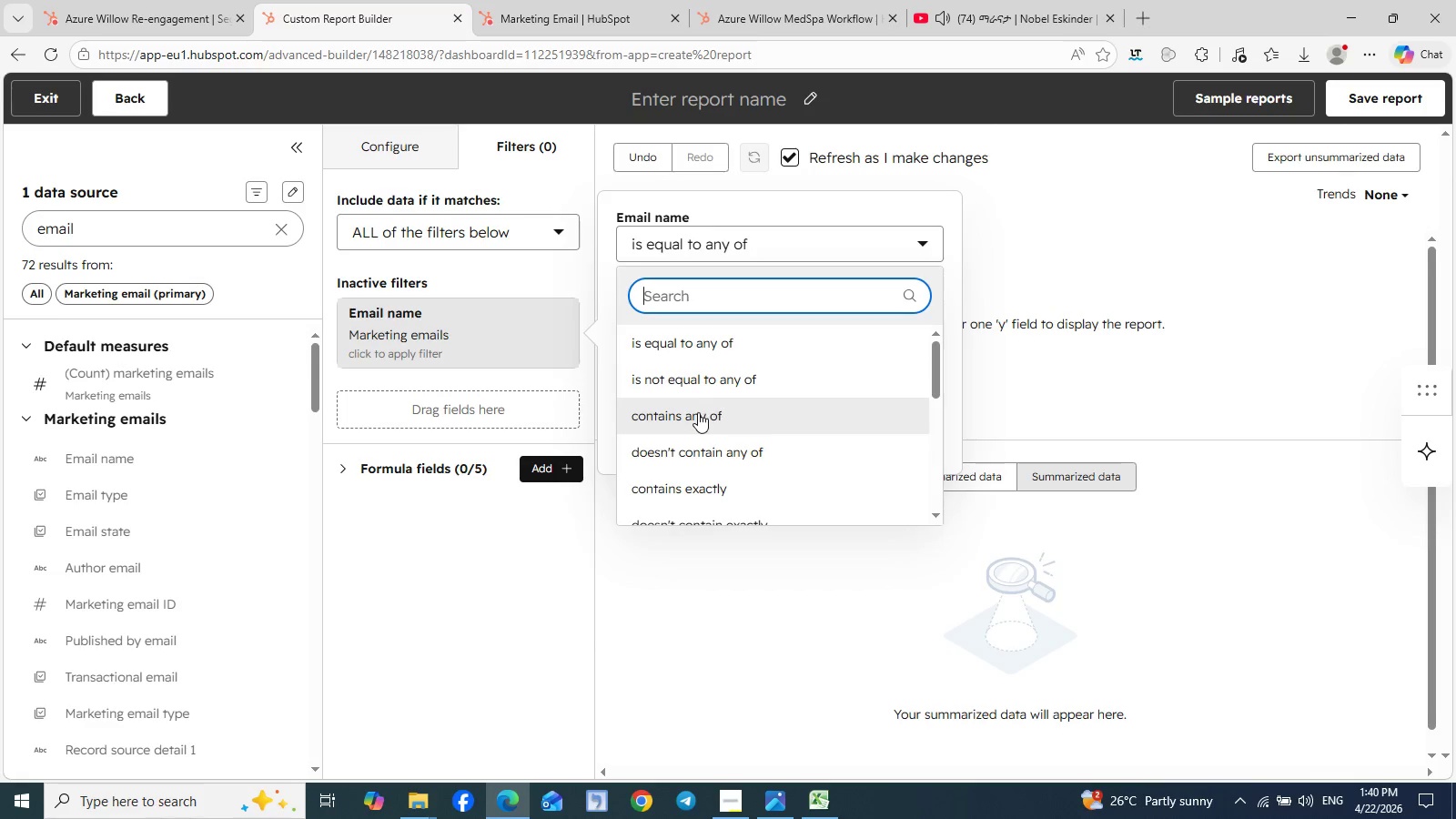 
left_click([699, 412])
 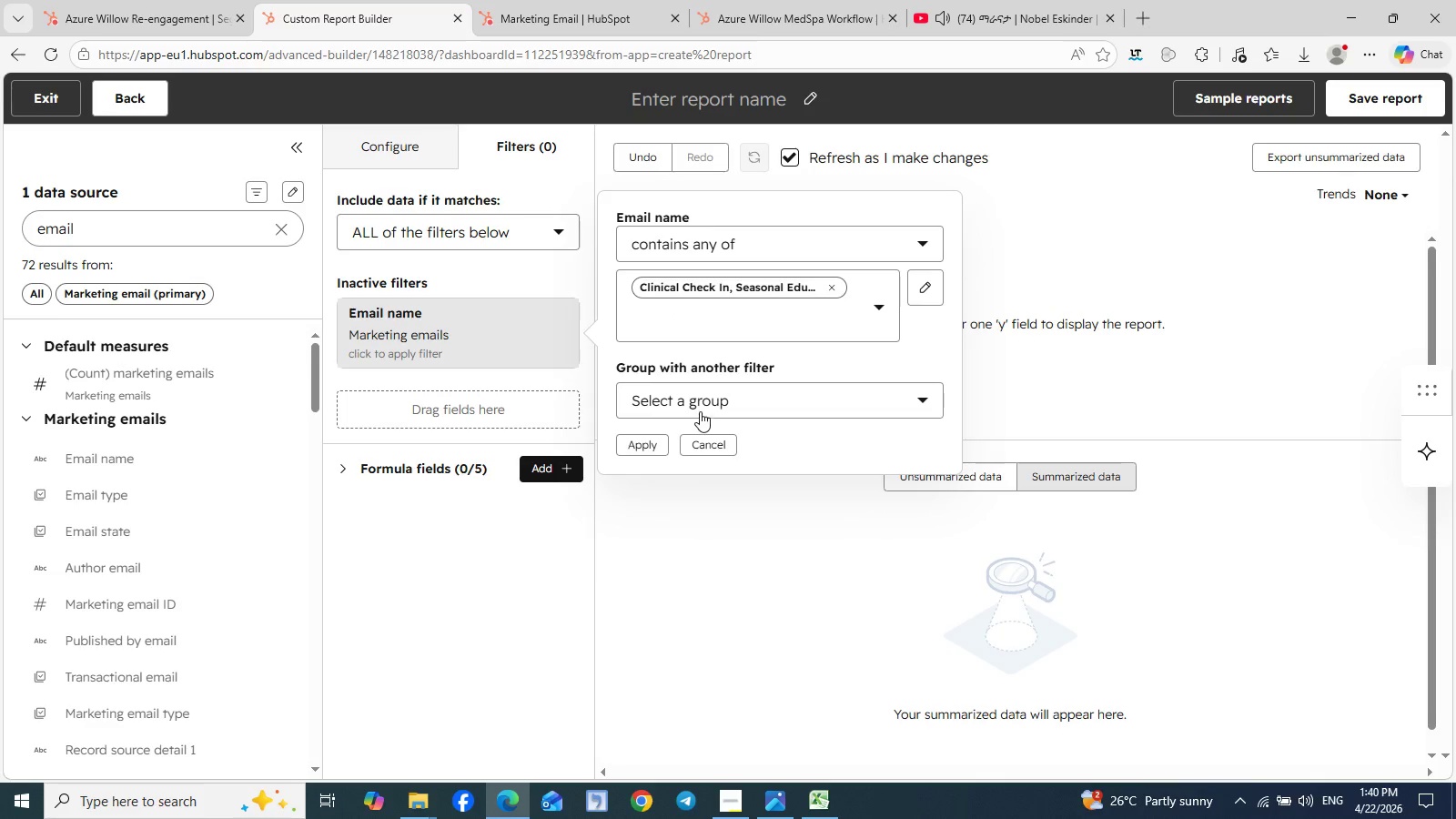 
left_click([925, 239])
 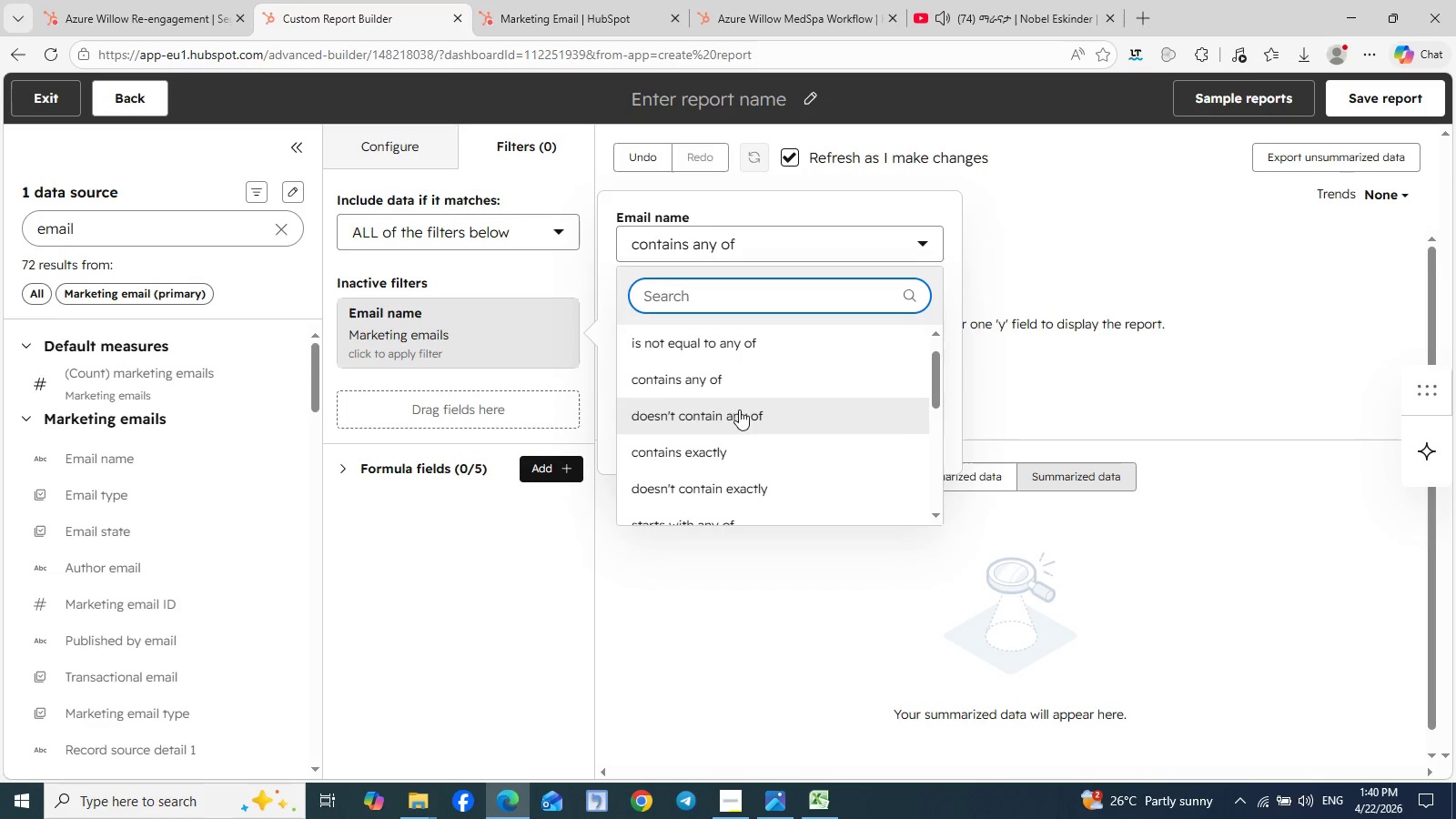 
scroll: coordinate [739, 410], scroll_direction: none, amount: 0.0
 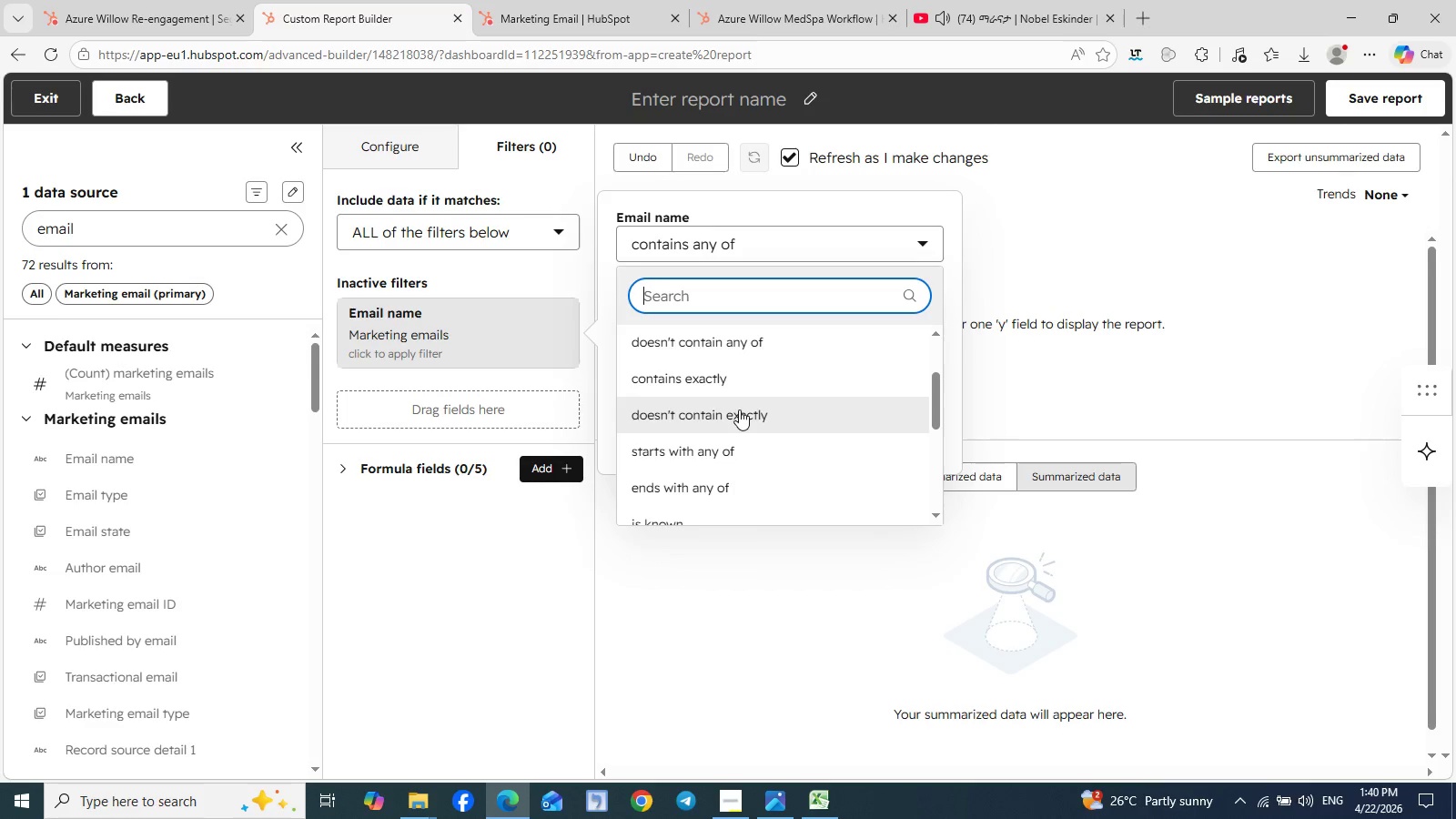 
scroll: coordinate [739, 410], scroll_direction: down, amount: 3.0
 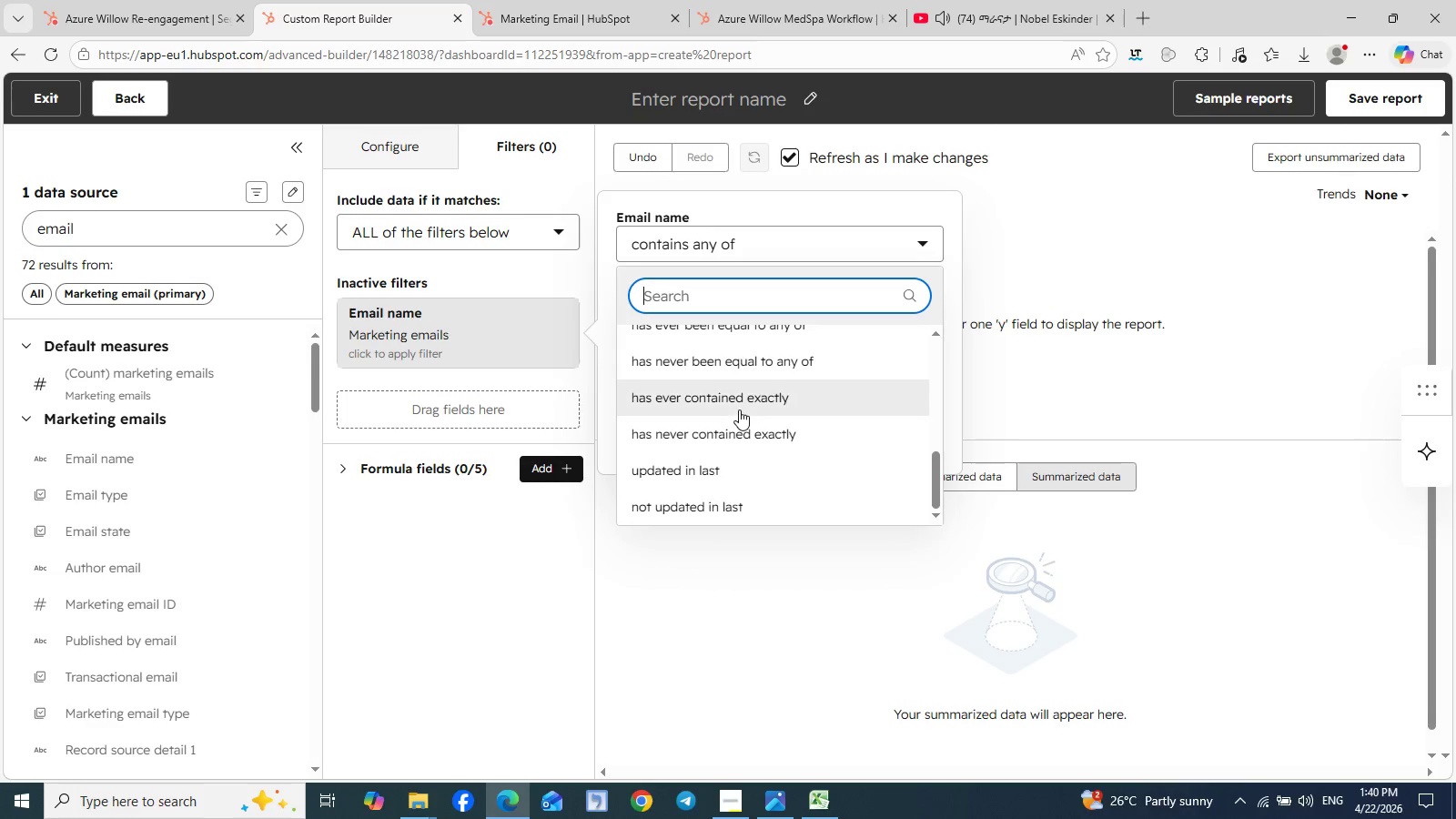 
scroll: coordinate [739, 410], scroll_direction: none, amount: 0.0
 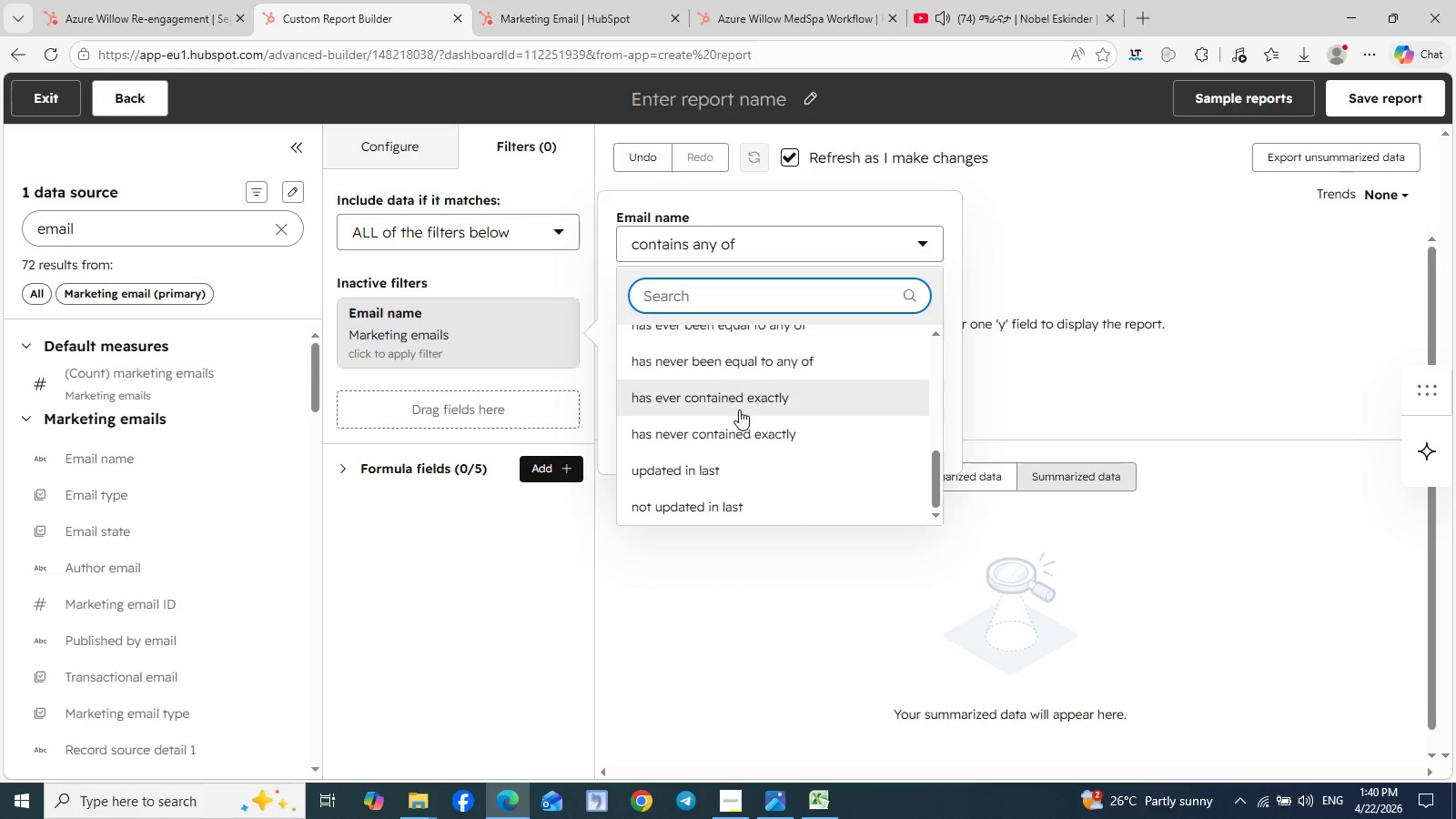 
scroll: coordinate [739, 410], scroll_direction: up, amount: 8.0
 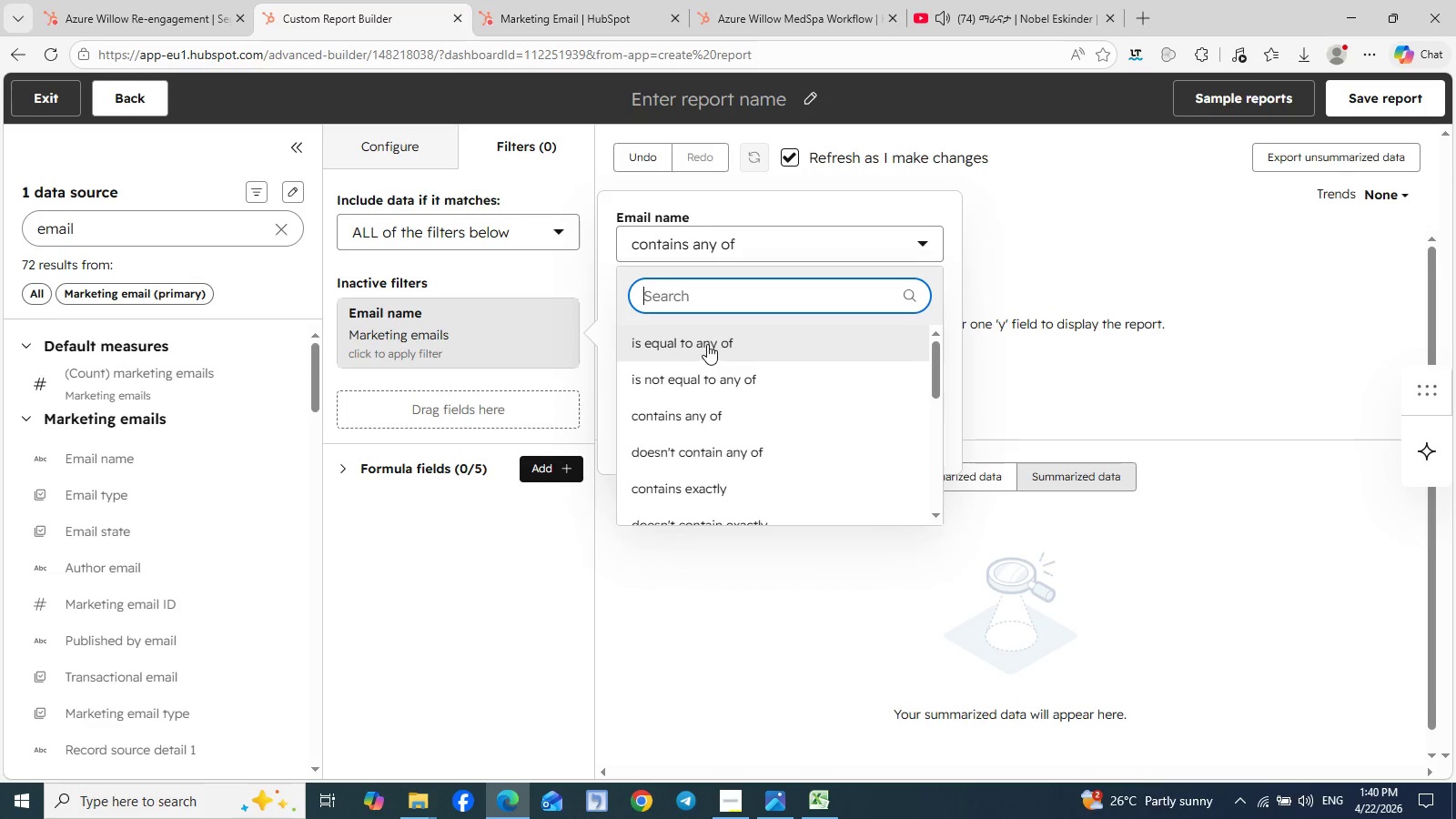 
left_click([707, 344])
 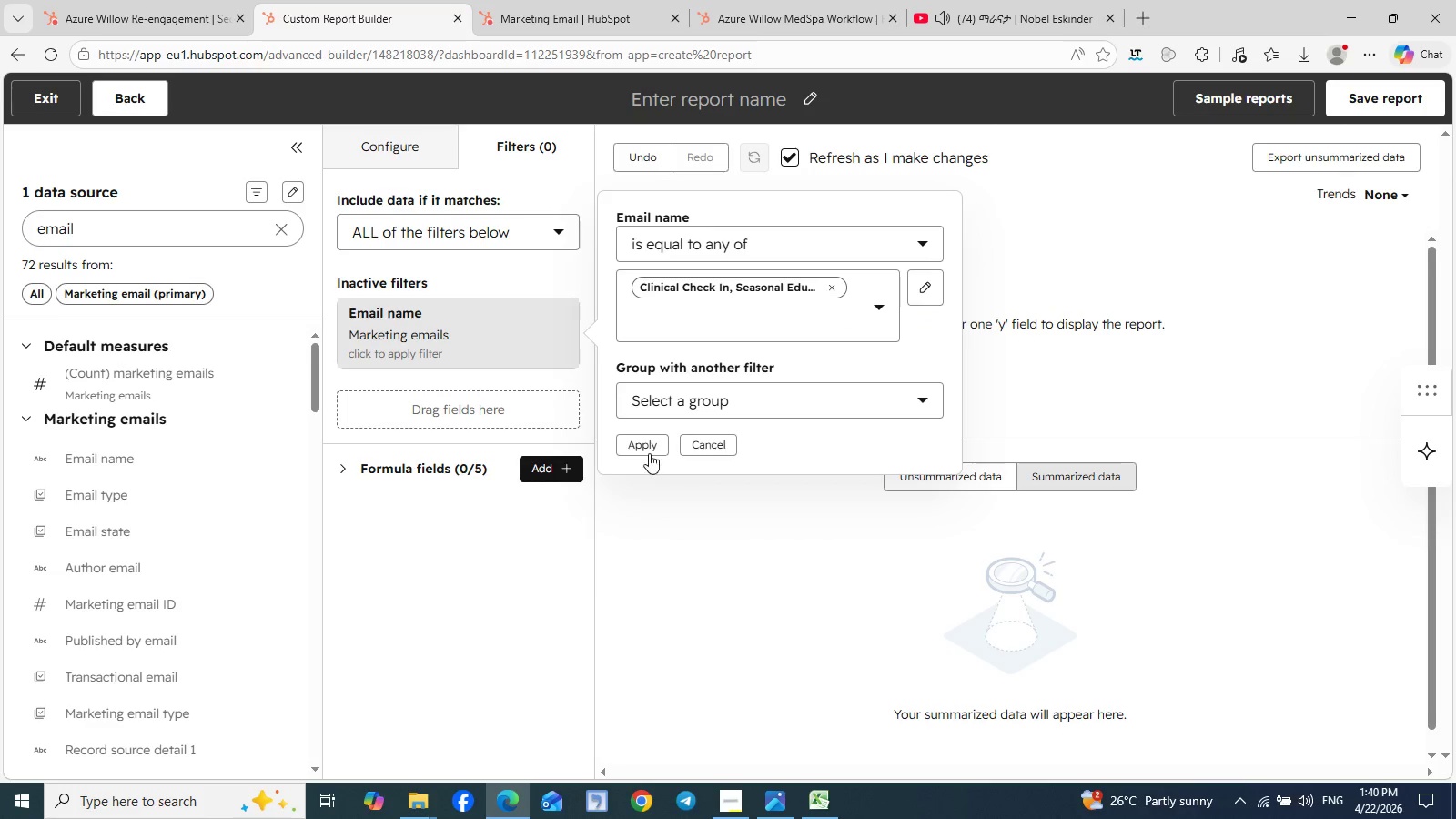 
left_click([647, 450])
 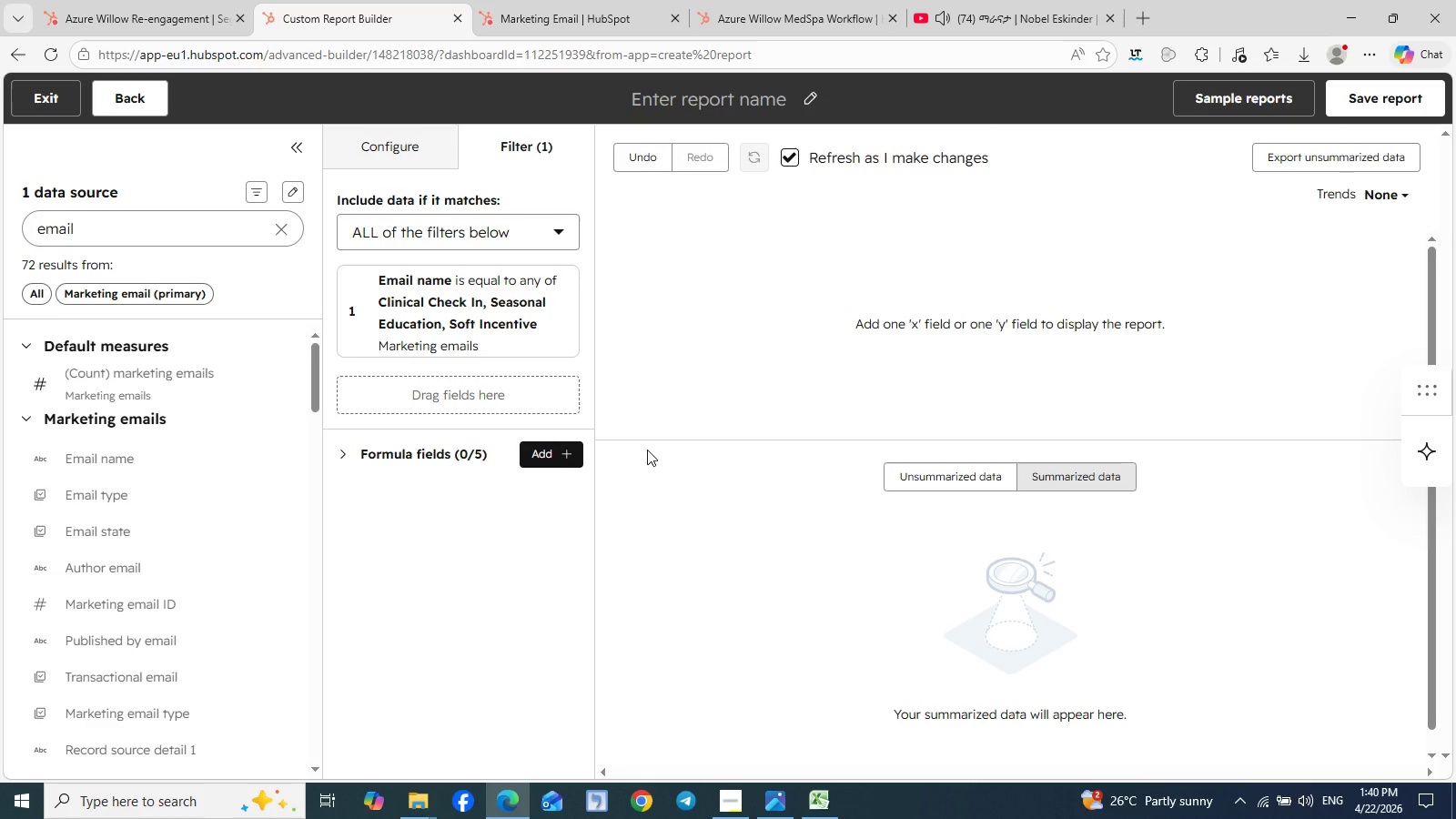 
wait(15.05)
 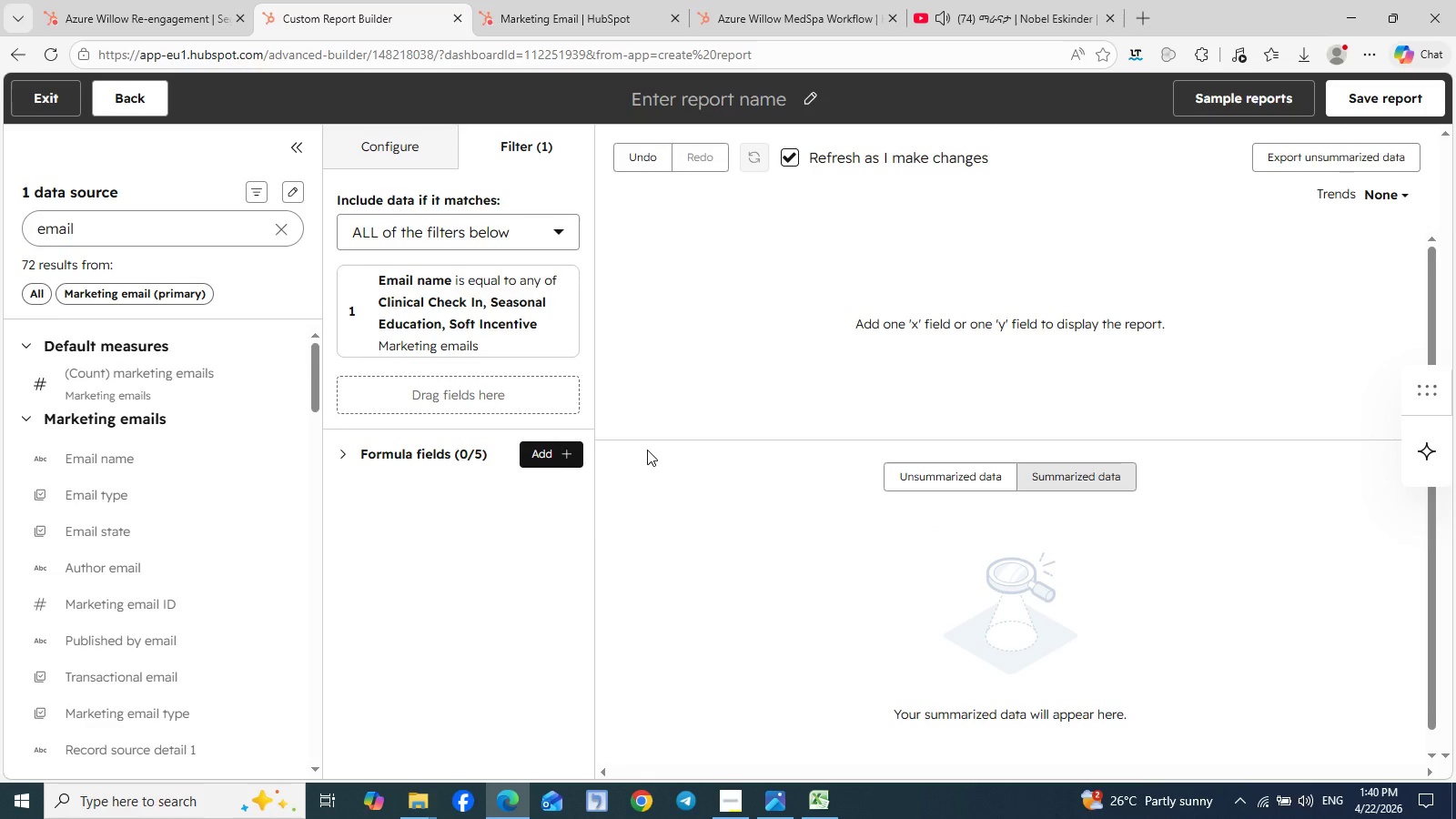 
left_click([384, 146])
 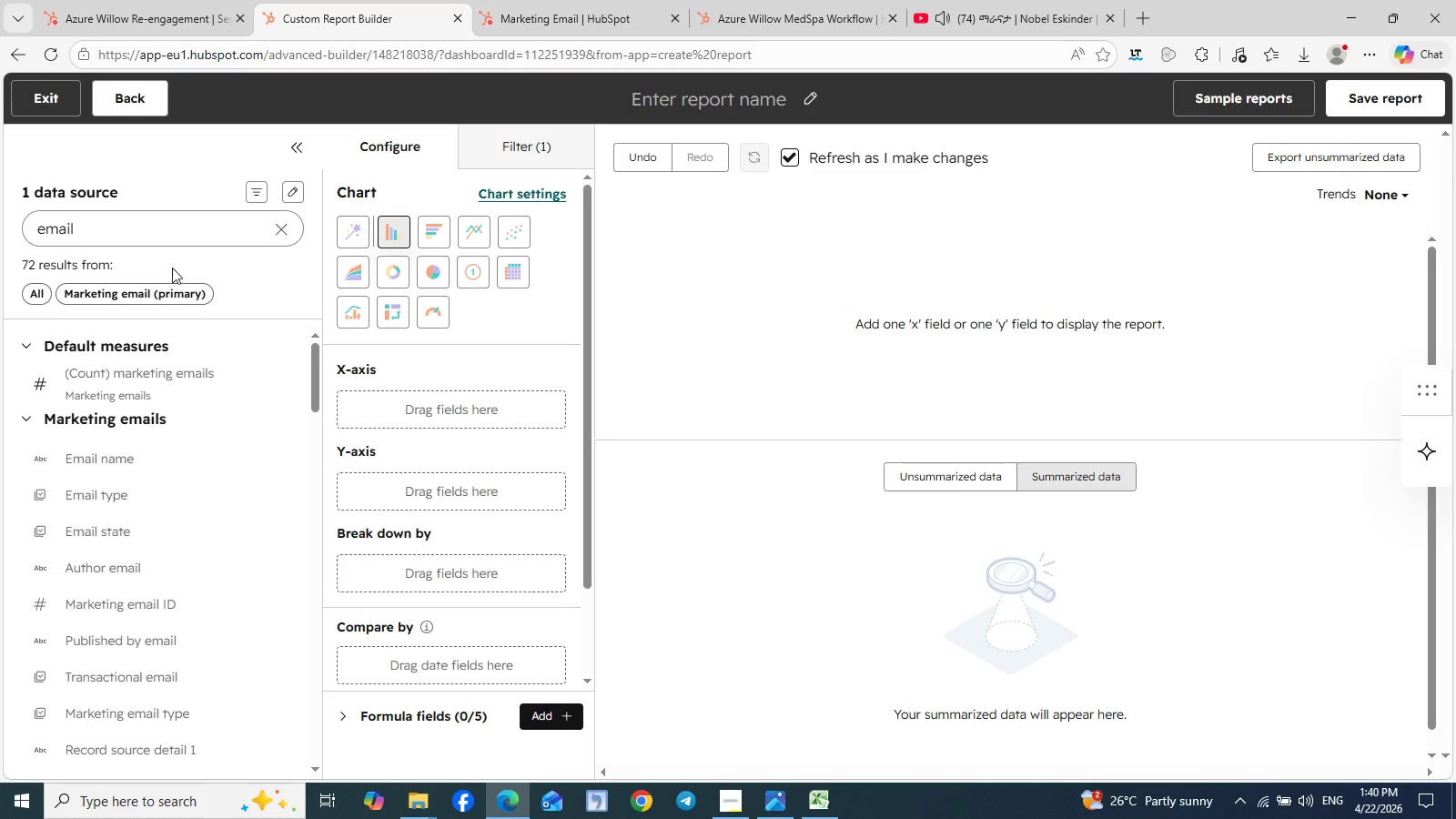 
wait(7.12)
 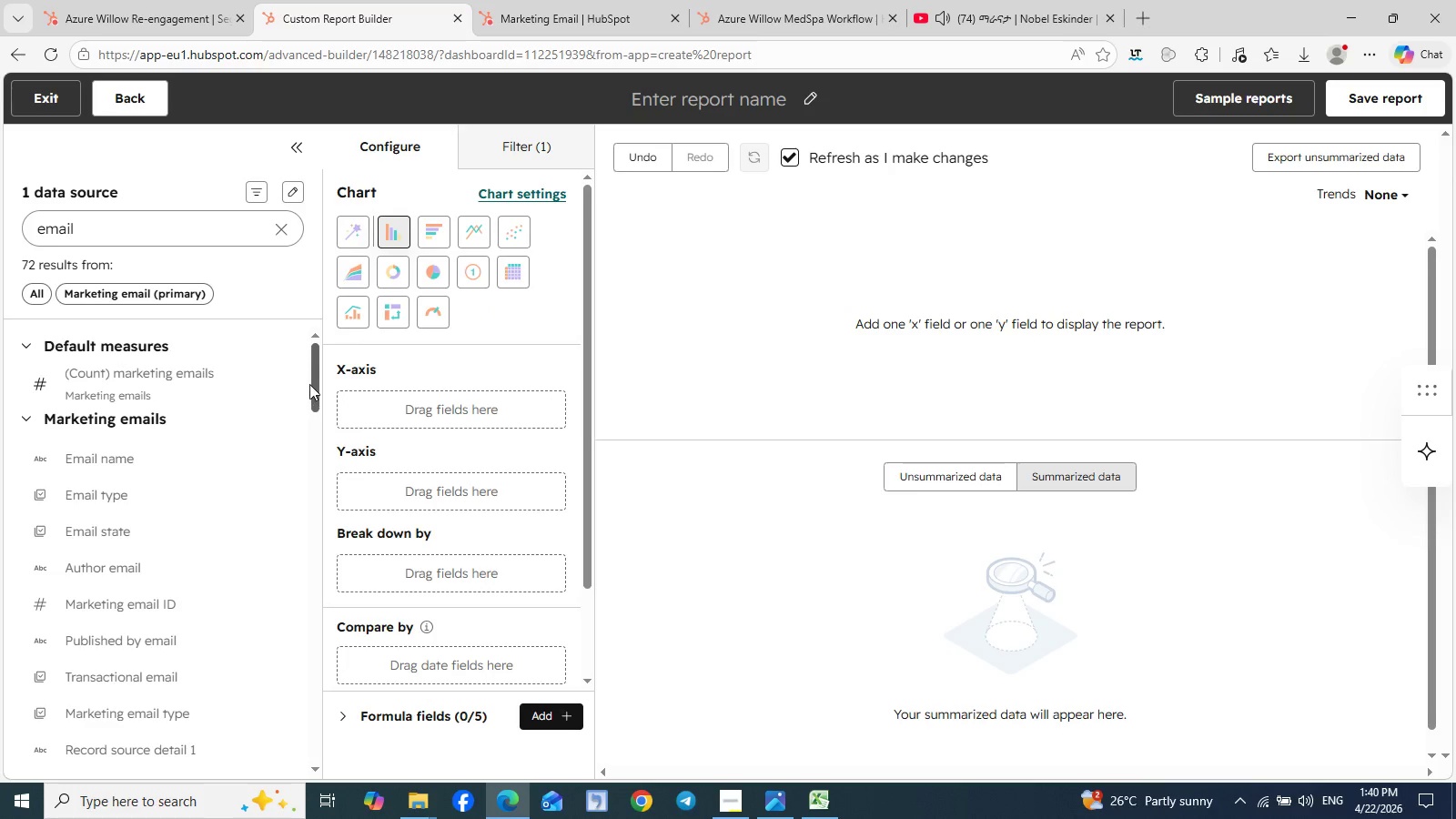 
left_click([283, 230])
 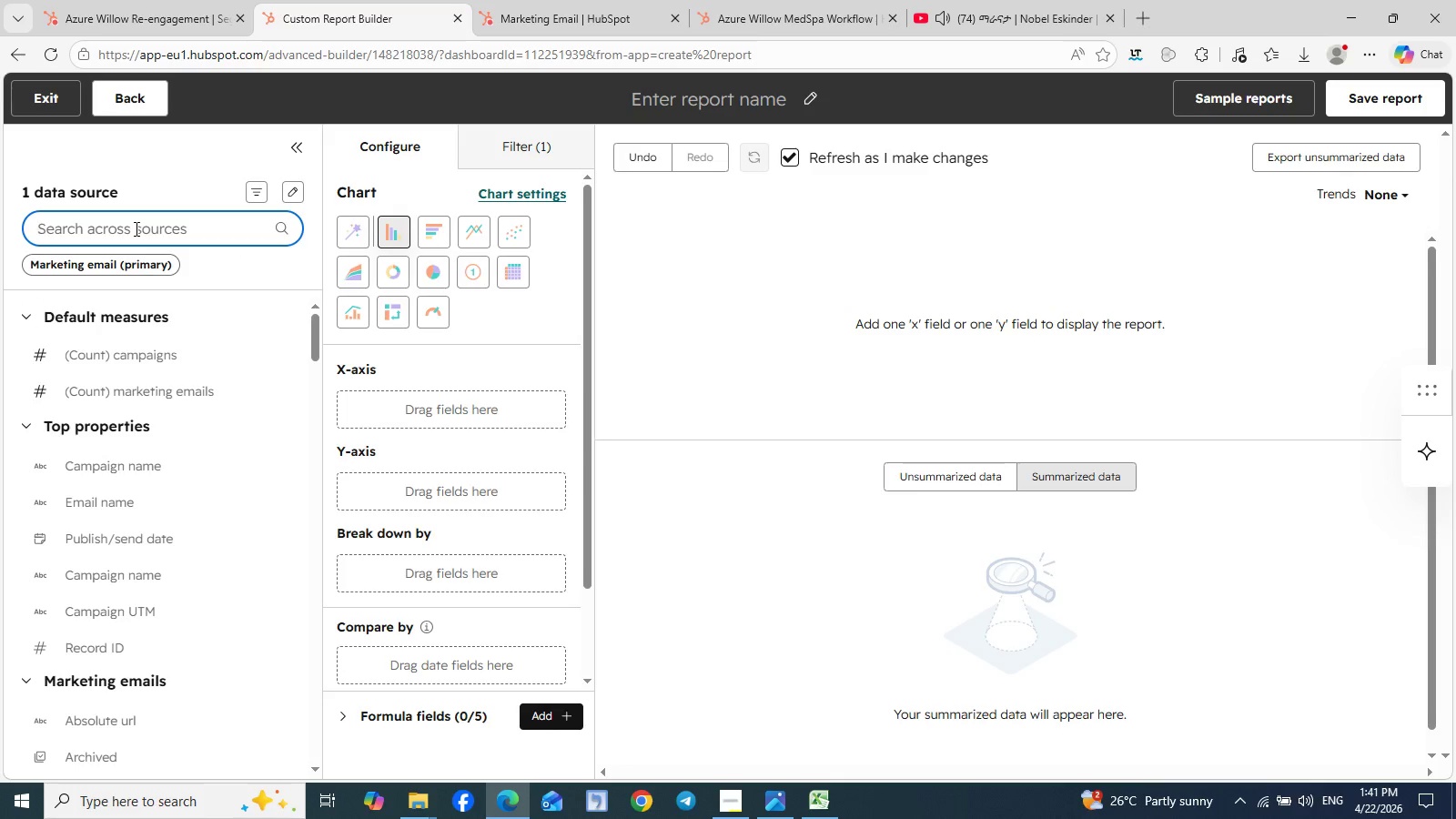 
left_click([113, 222])
 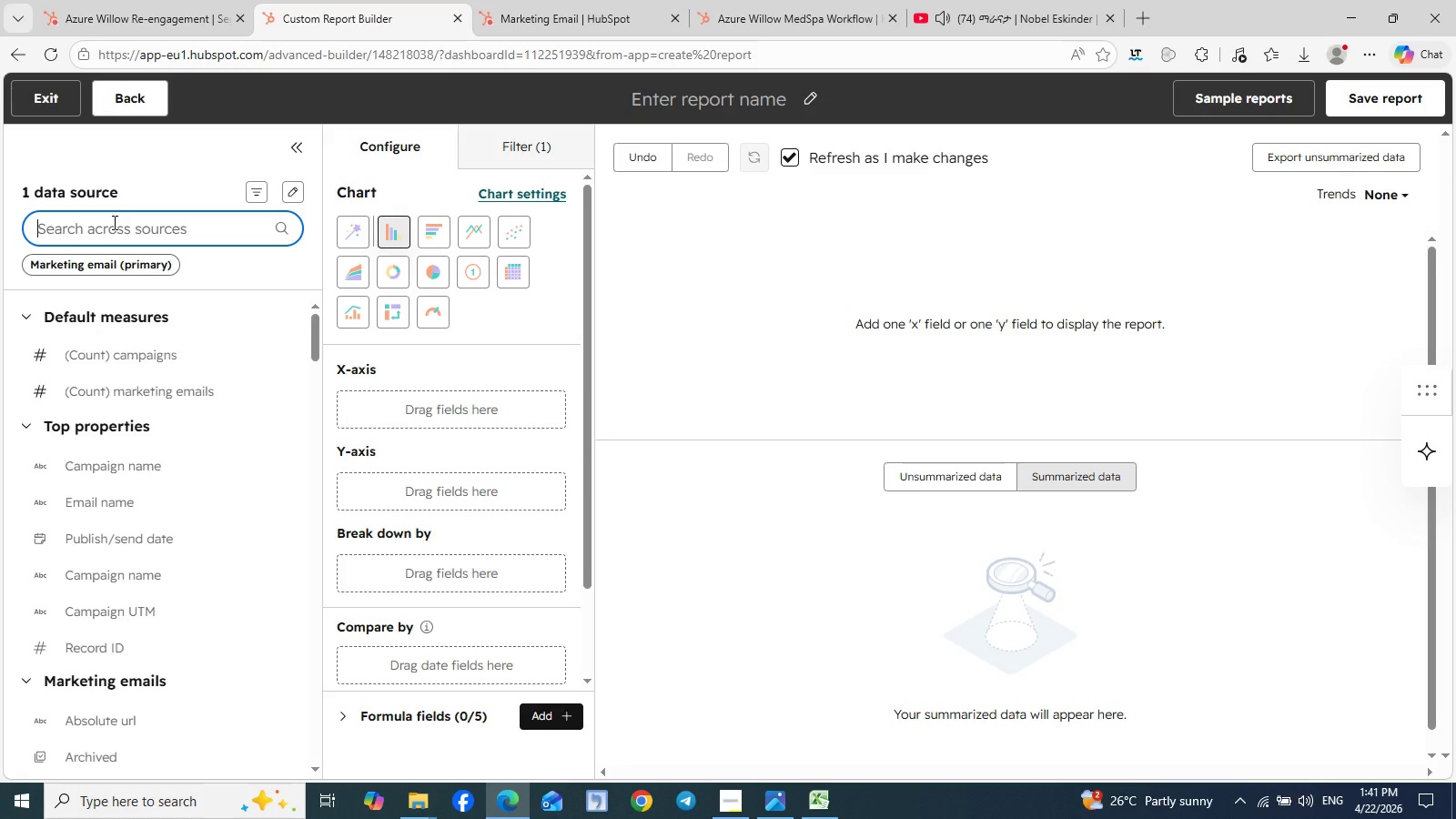 
type(cli)
 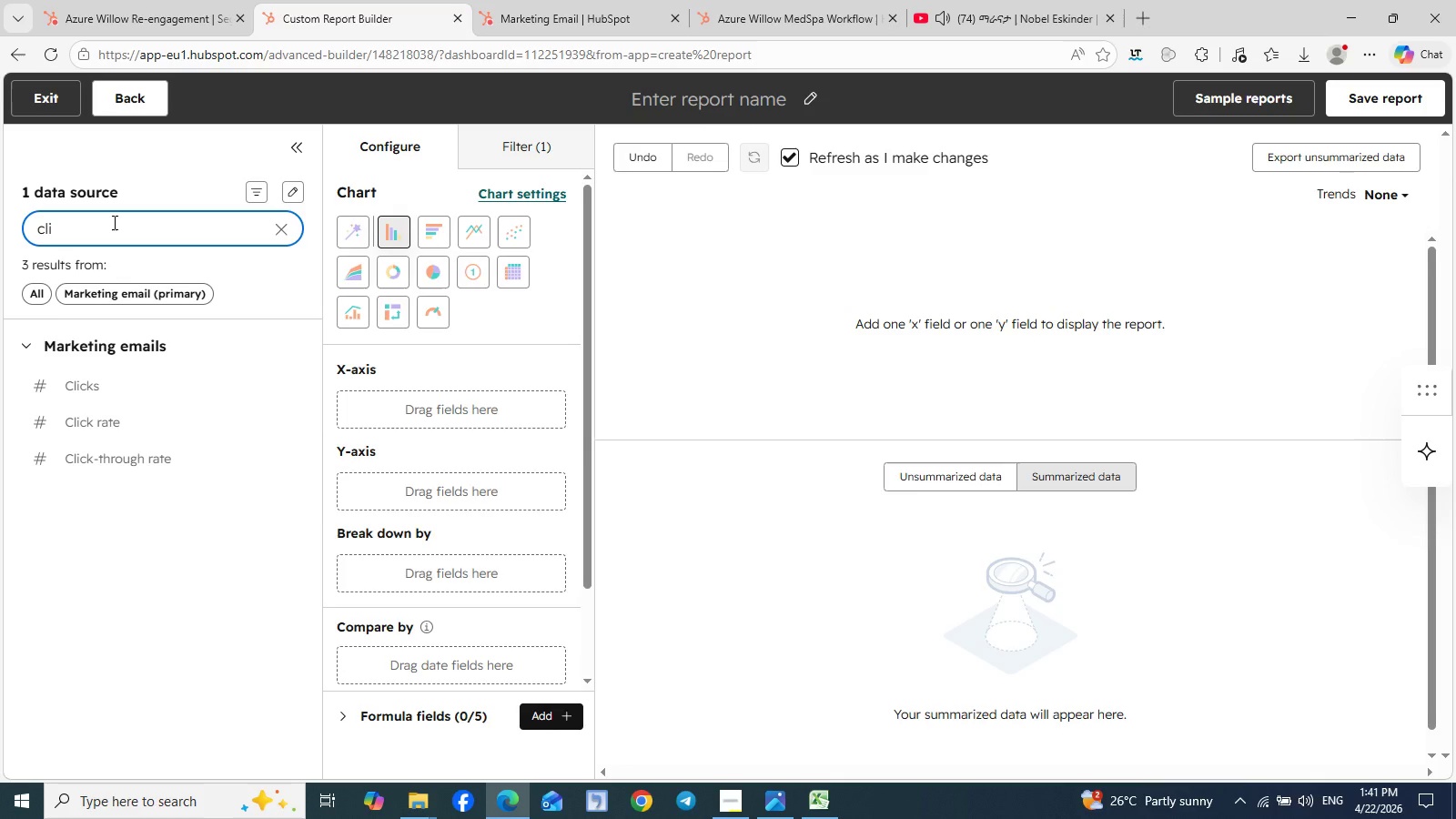 
key(Backspace)
 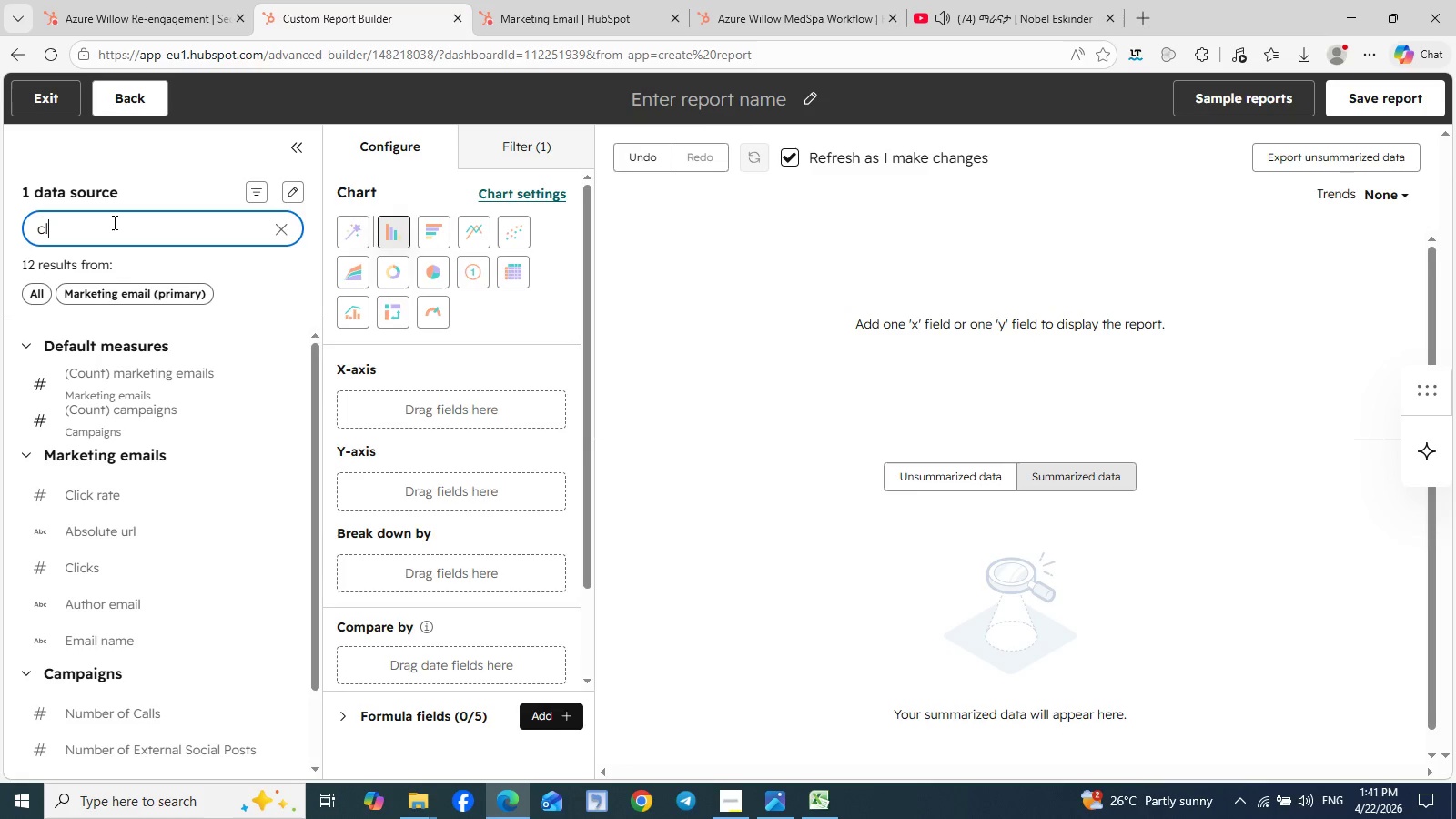 
key(Backspace)
 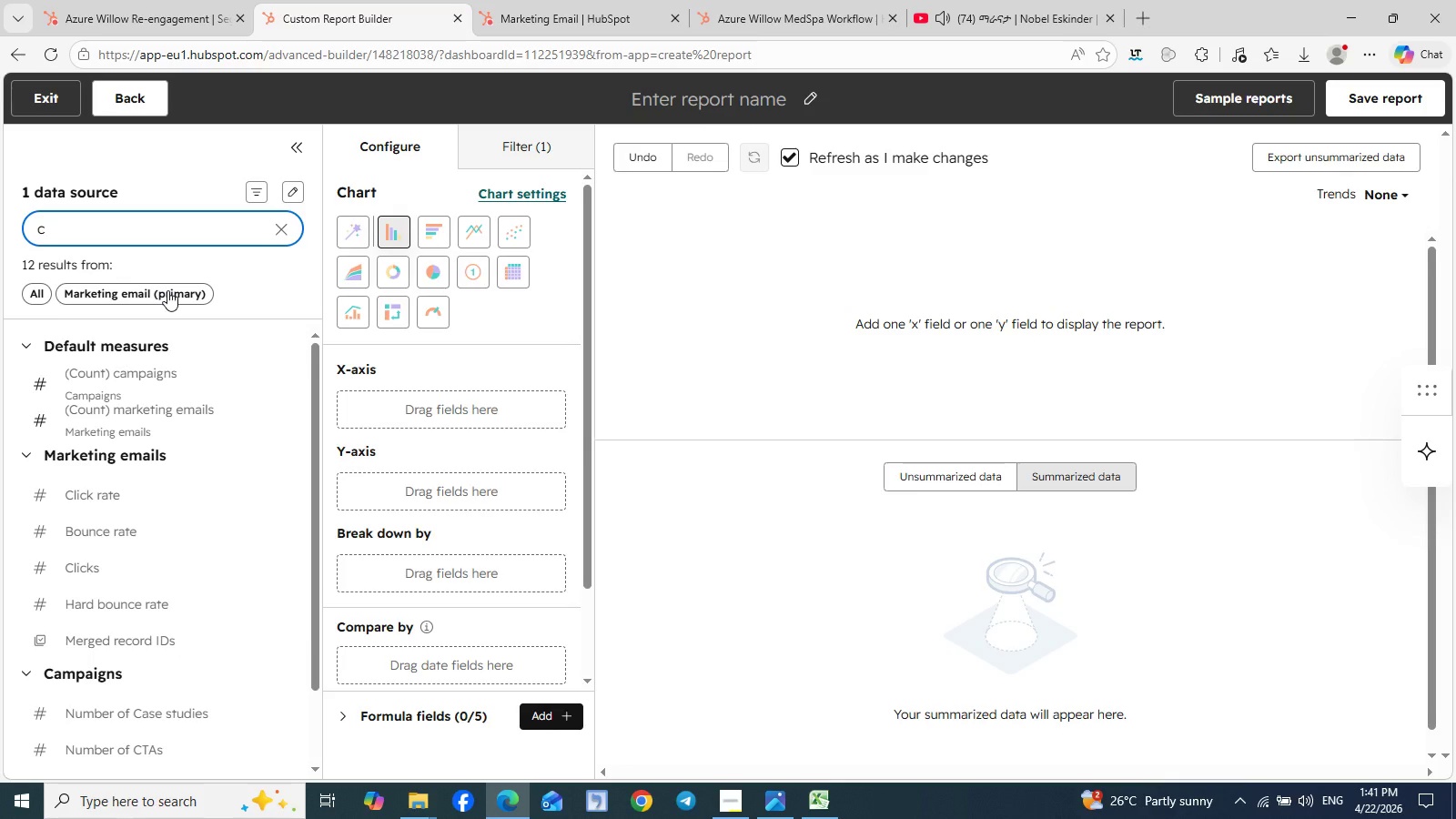 
wait(9.97)
 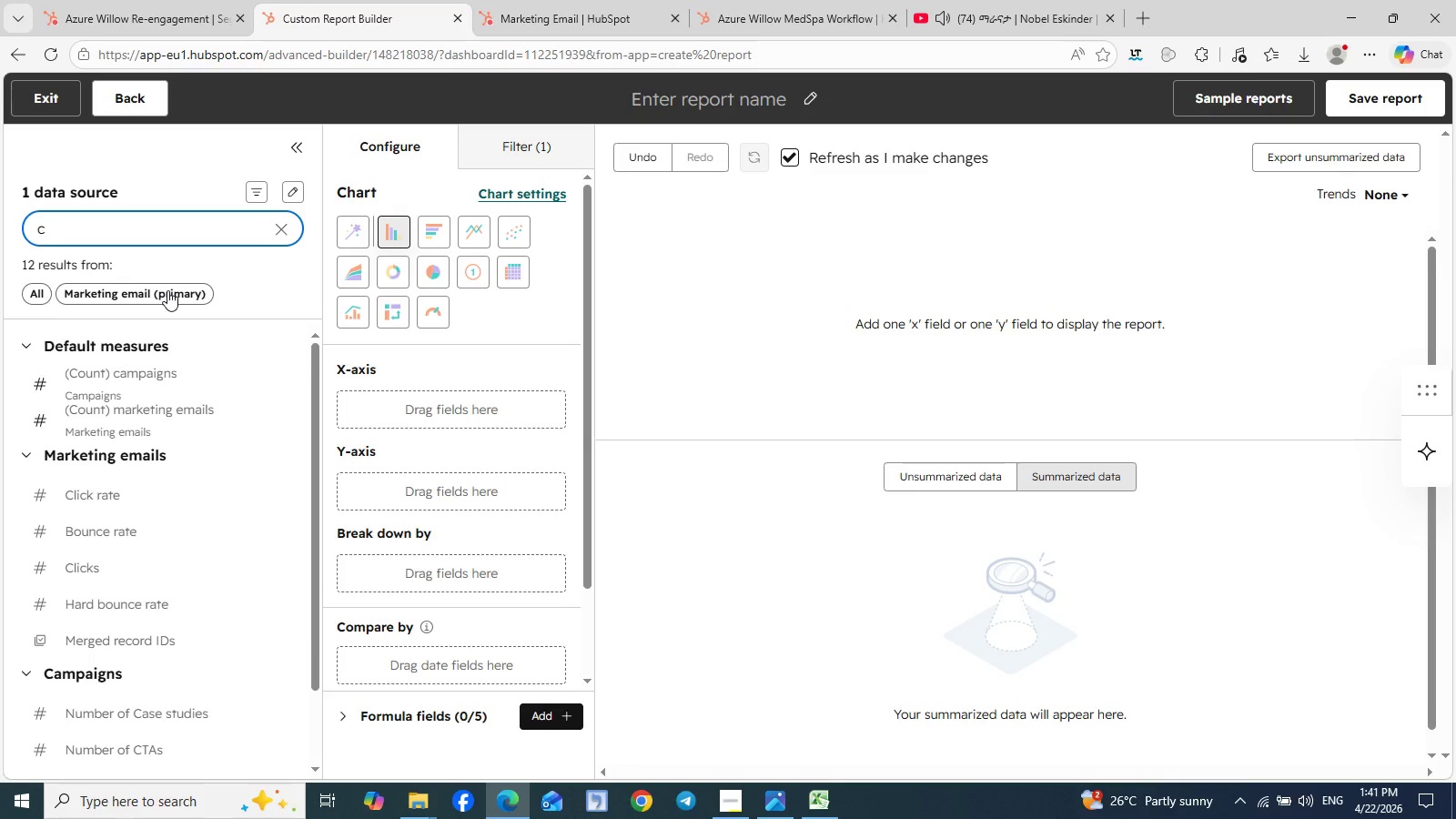 
left_click([560, 23])
 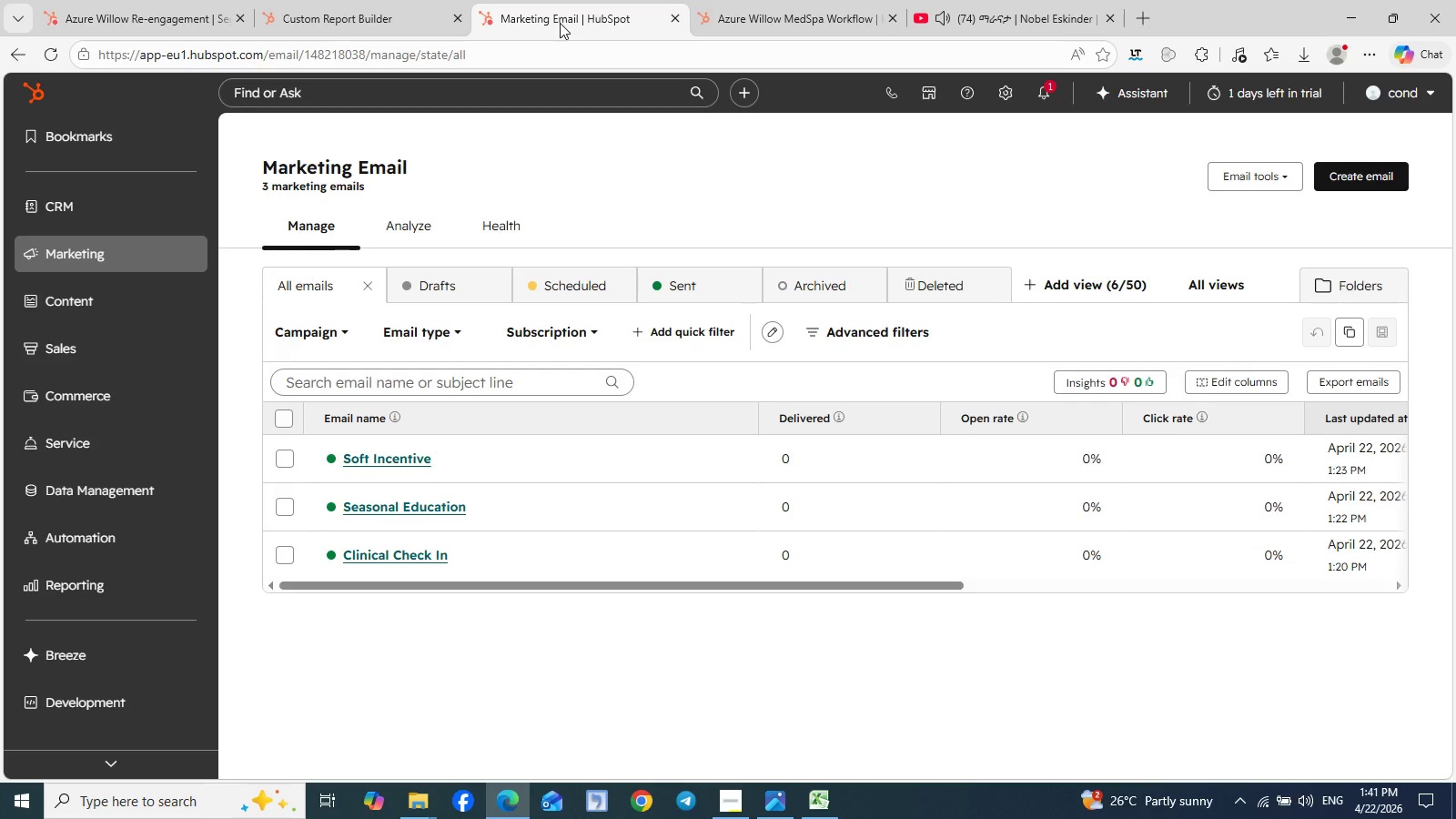 
wait(9.19)
 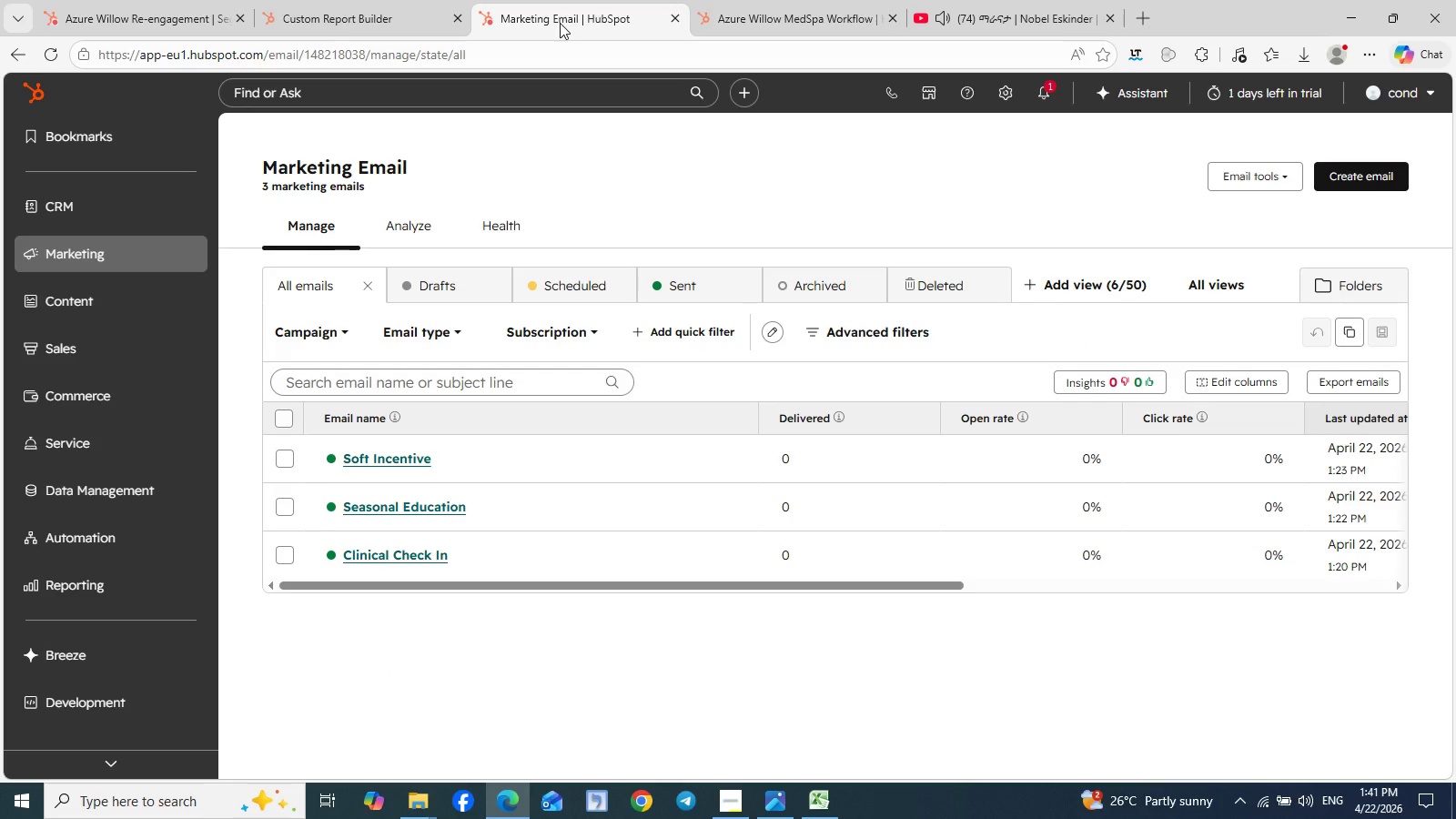 
left_click([359, 11])
 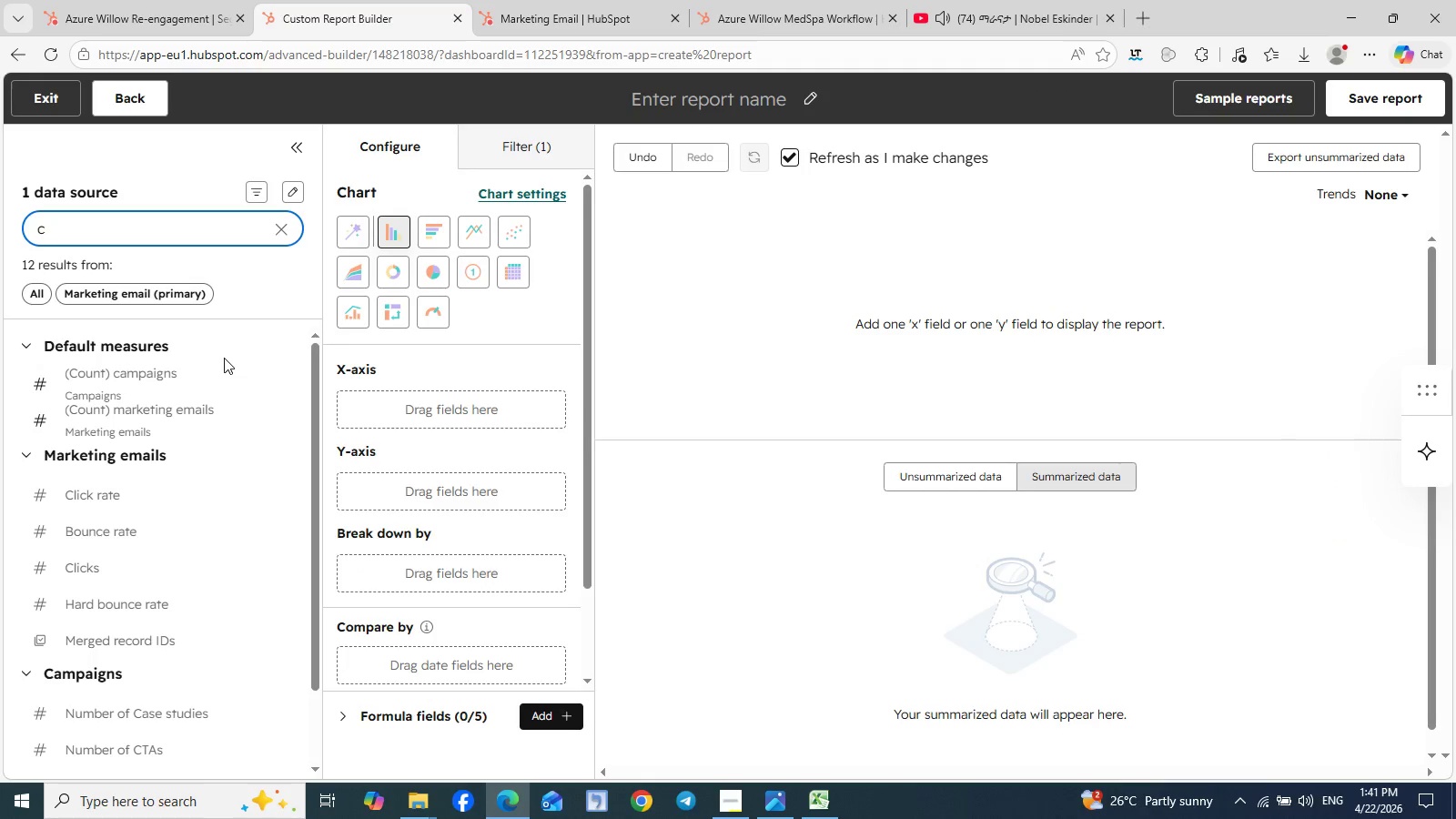 
scroll: coordinate [260, 496], scroll_direction: down, amount: 2.0
 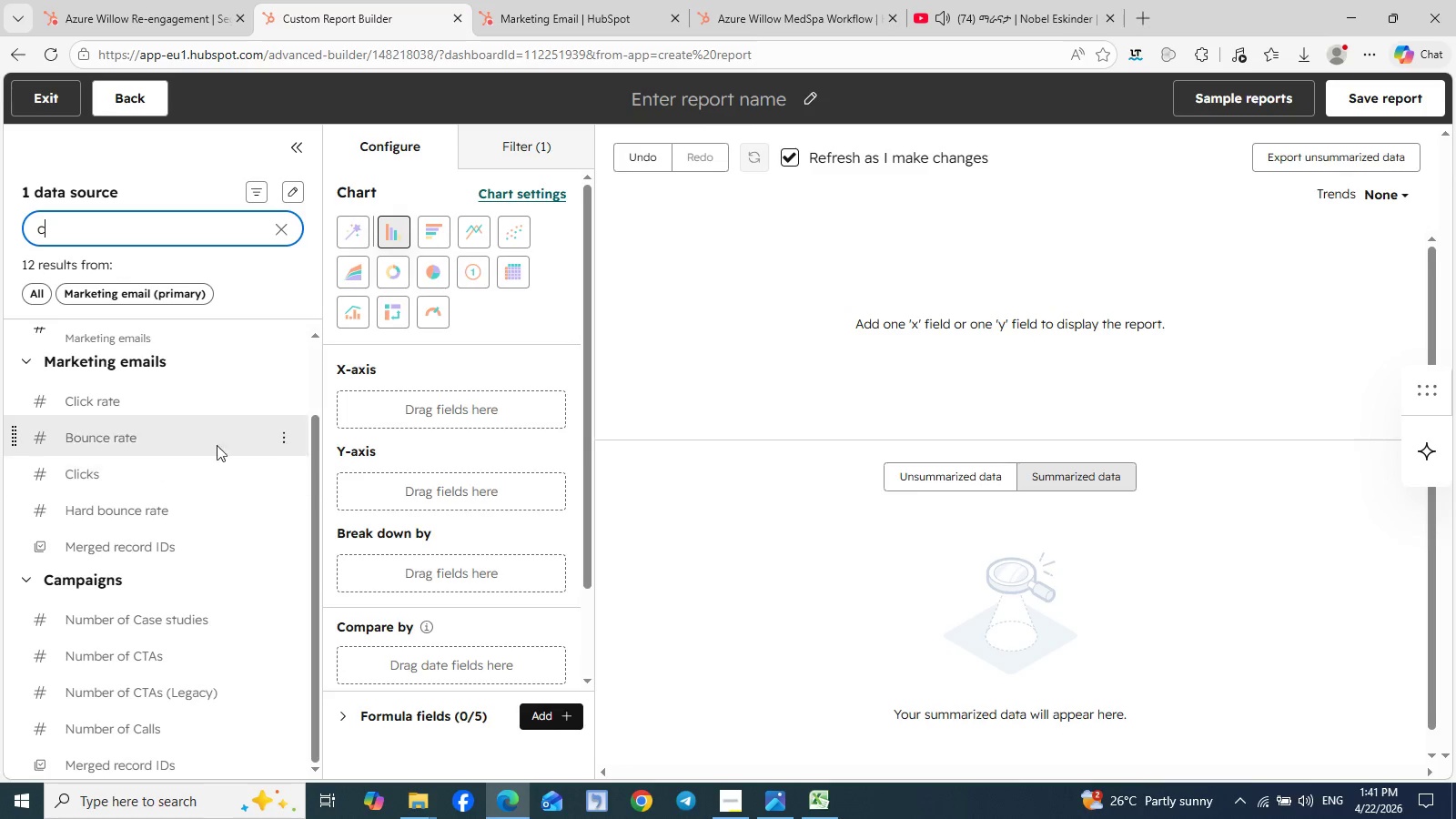 
wait(5.56)
 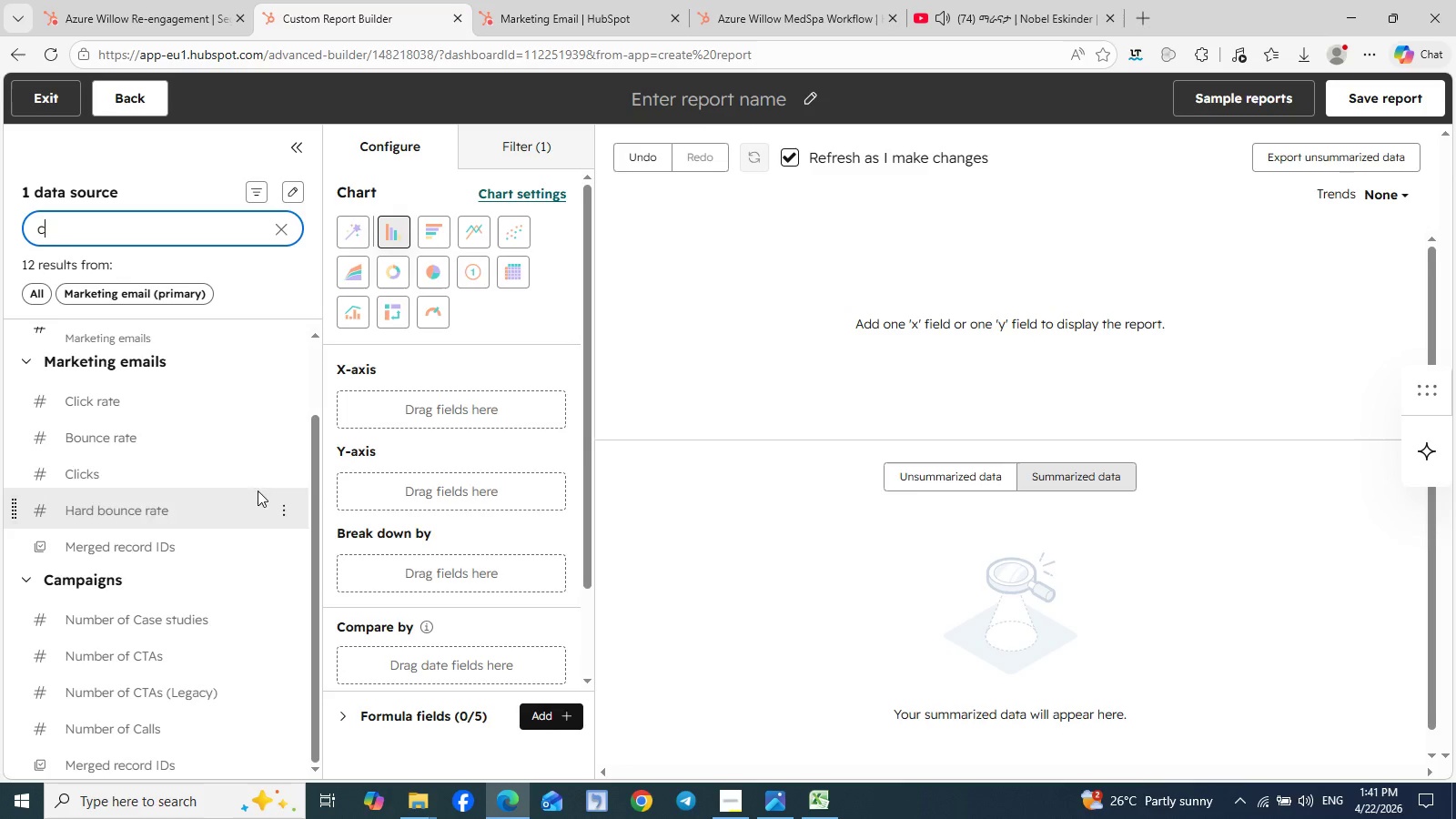 
scroll: coordinate [234, 628], scroll_direction: down, amount: 1.0
 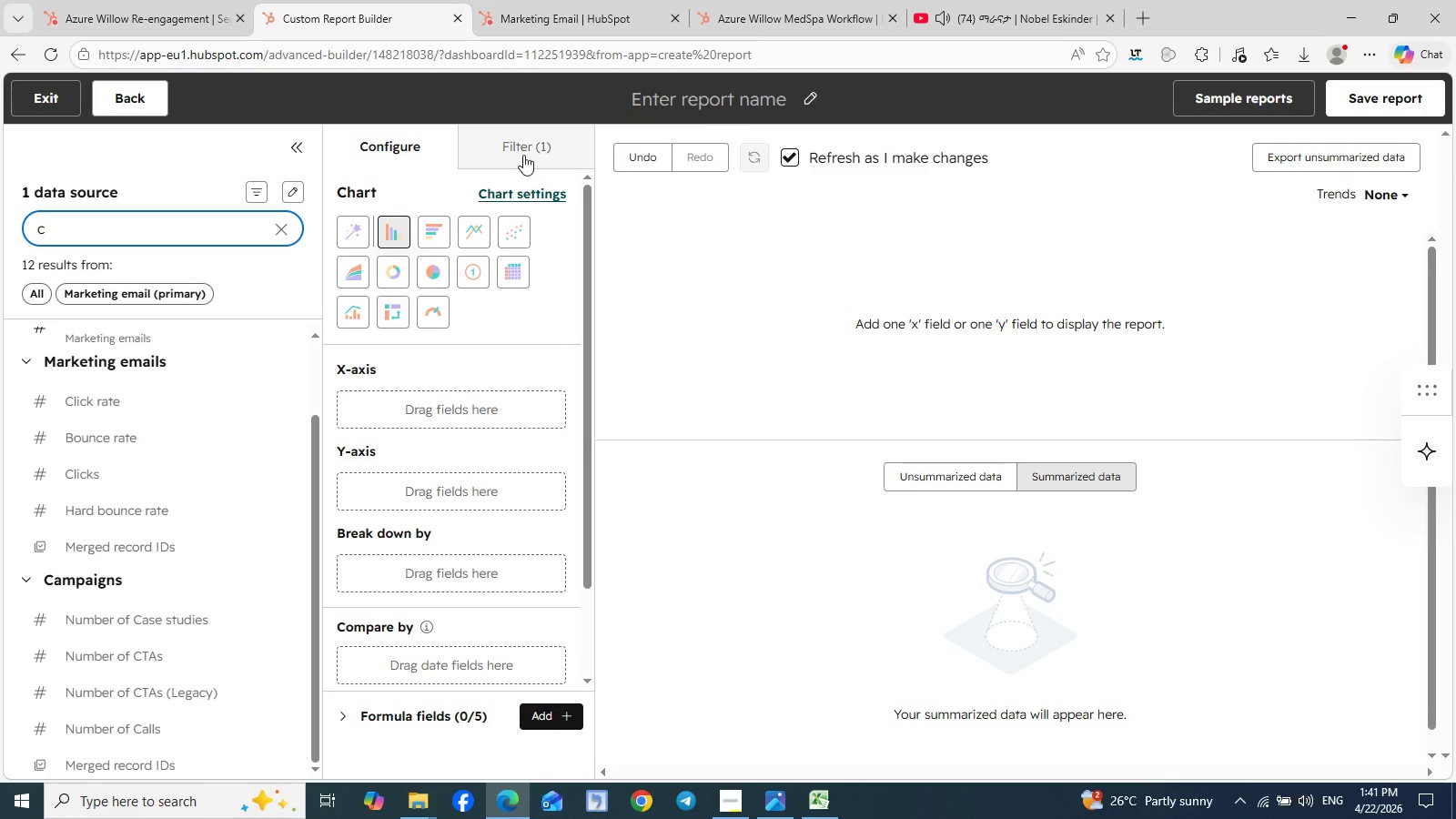 
left_click([531, 136])
 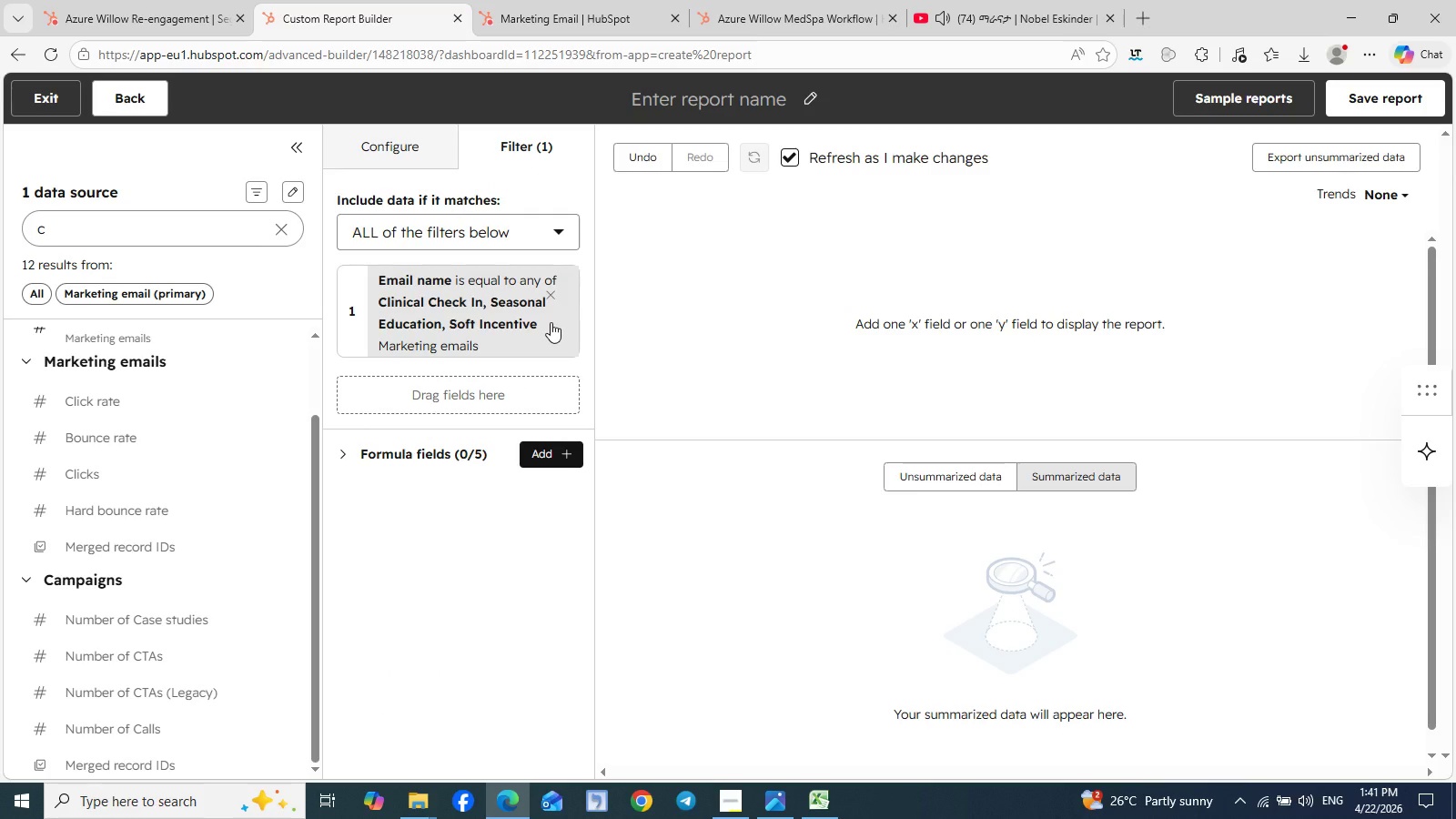 
wait(9.16)
 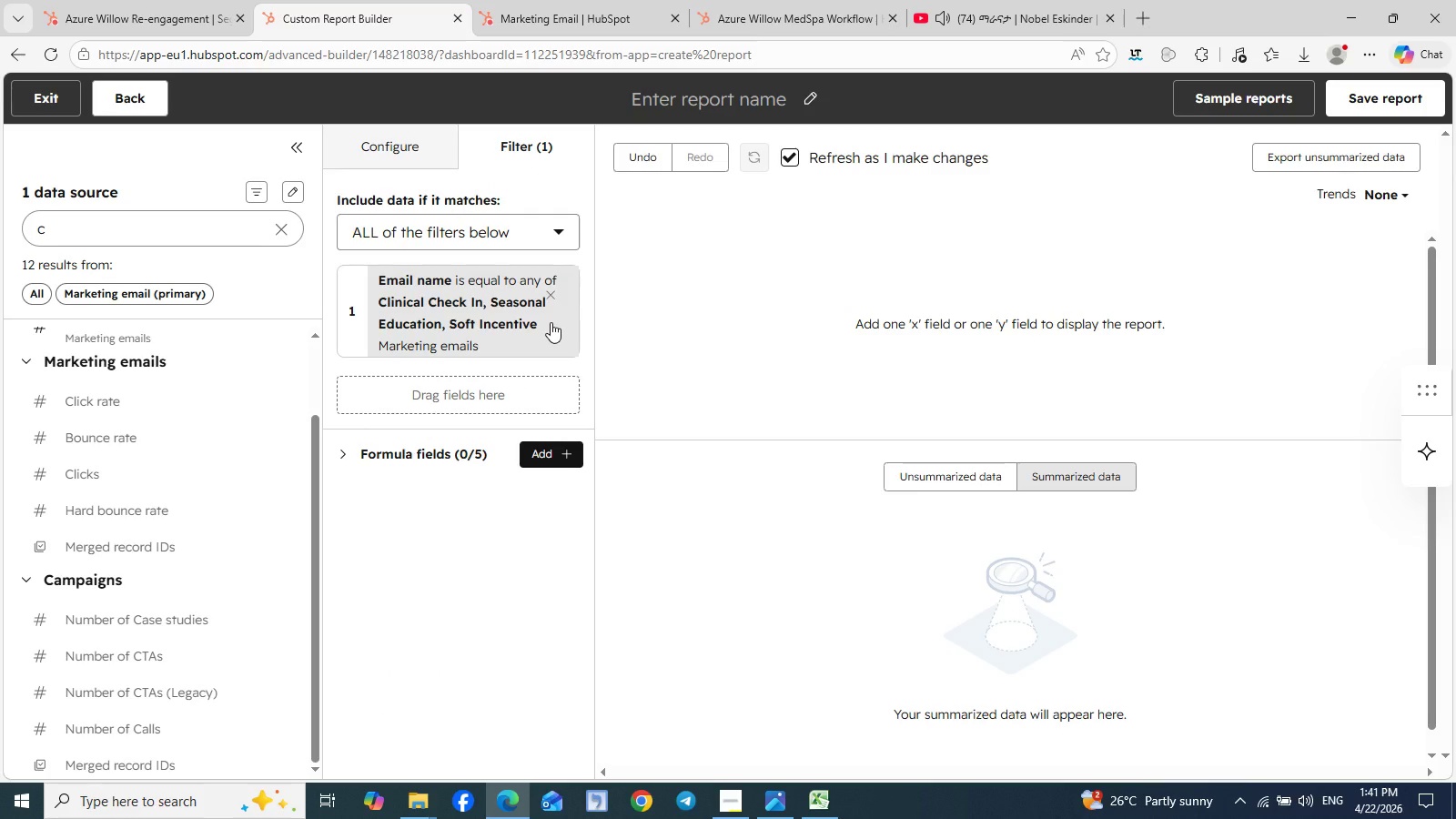 
left_click([480, 320])
 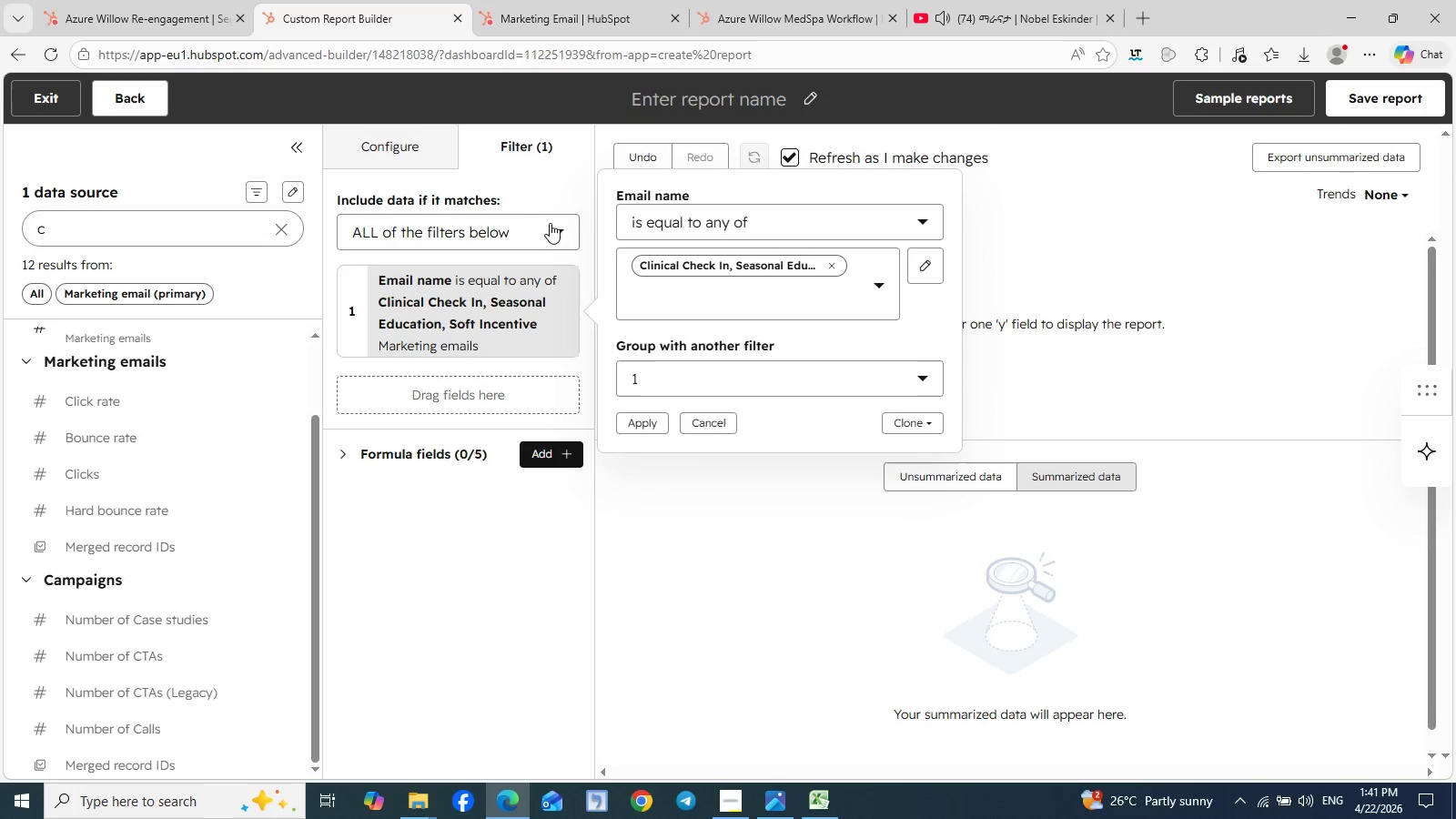 
left_click([560, 232])
 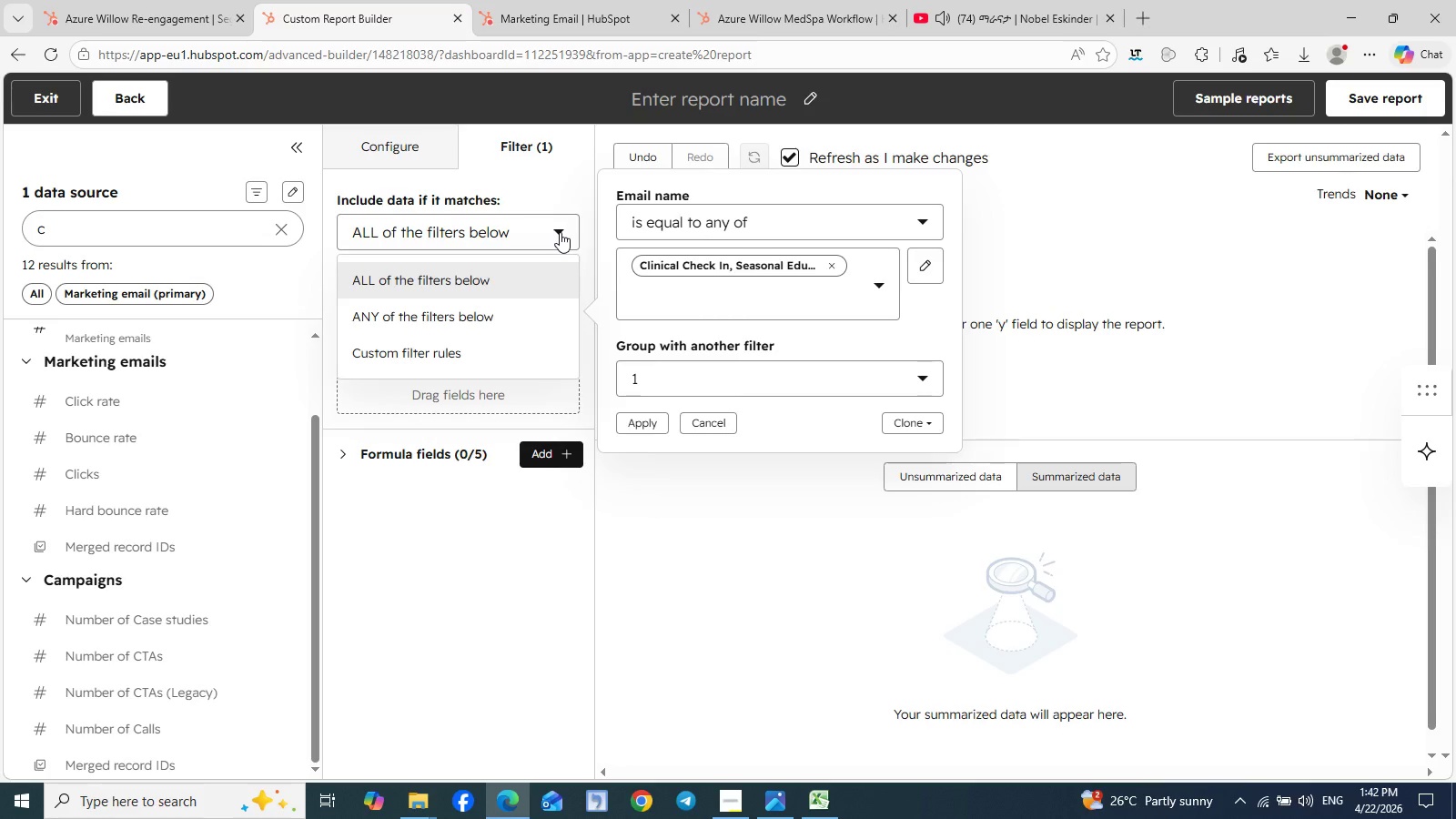 
wait(8.92)
 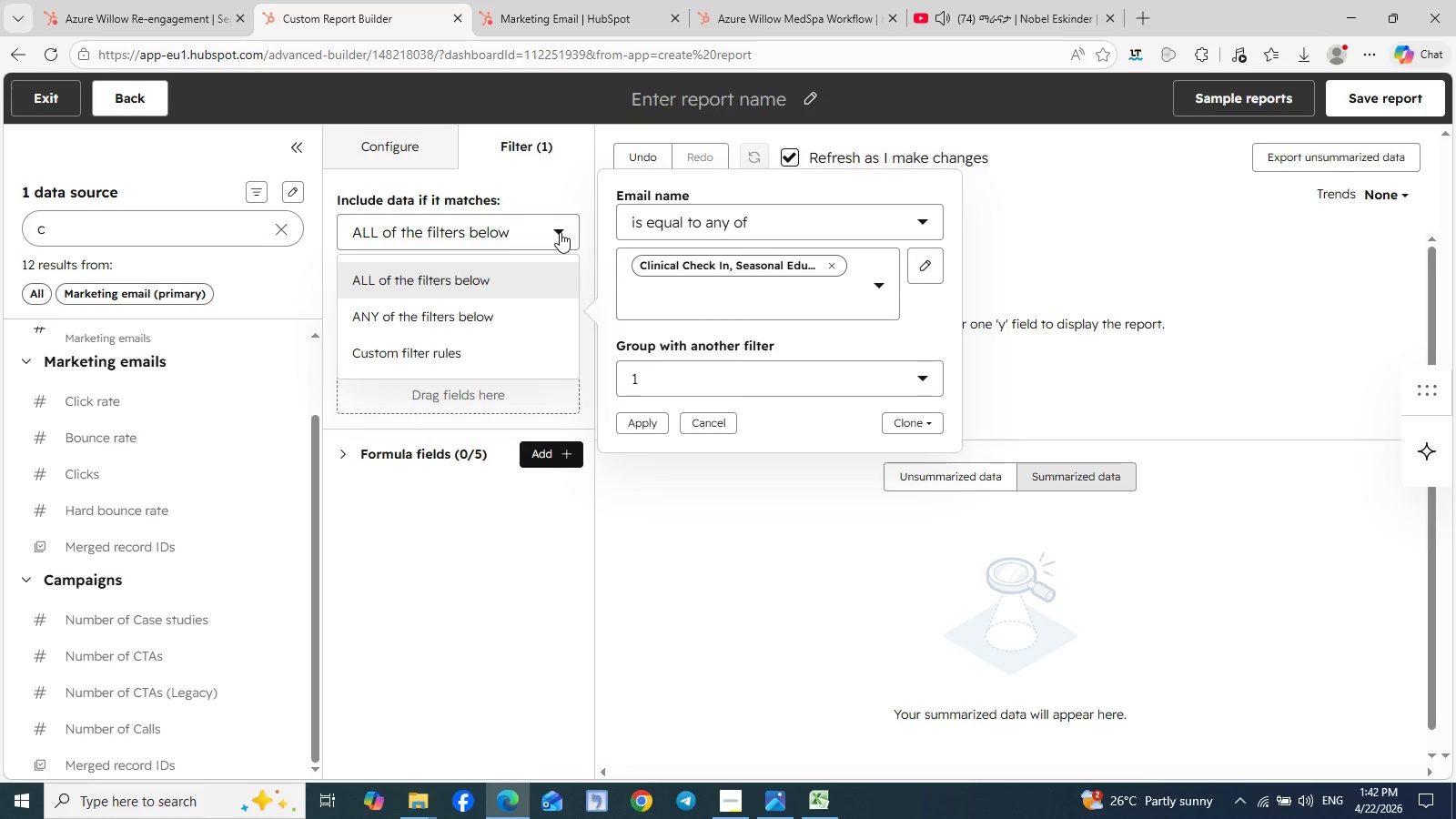 
left_click([881, 285])
 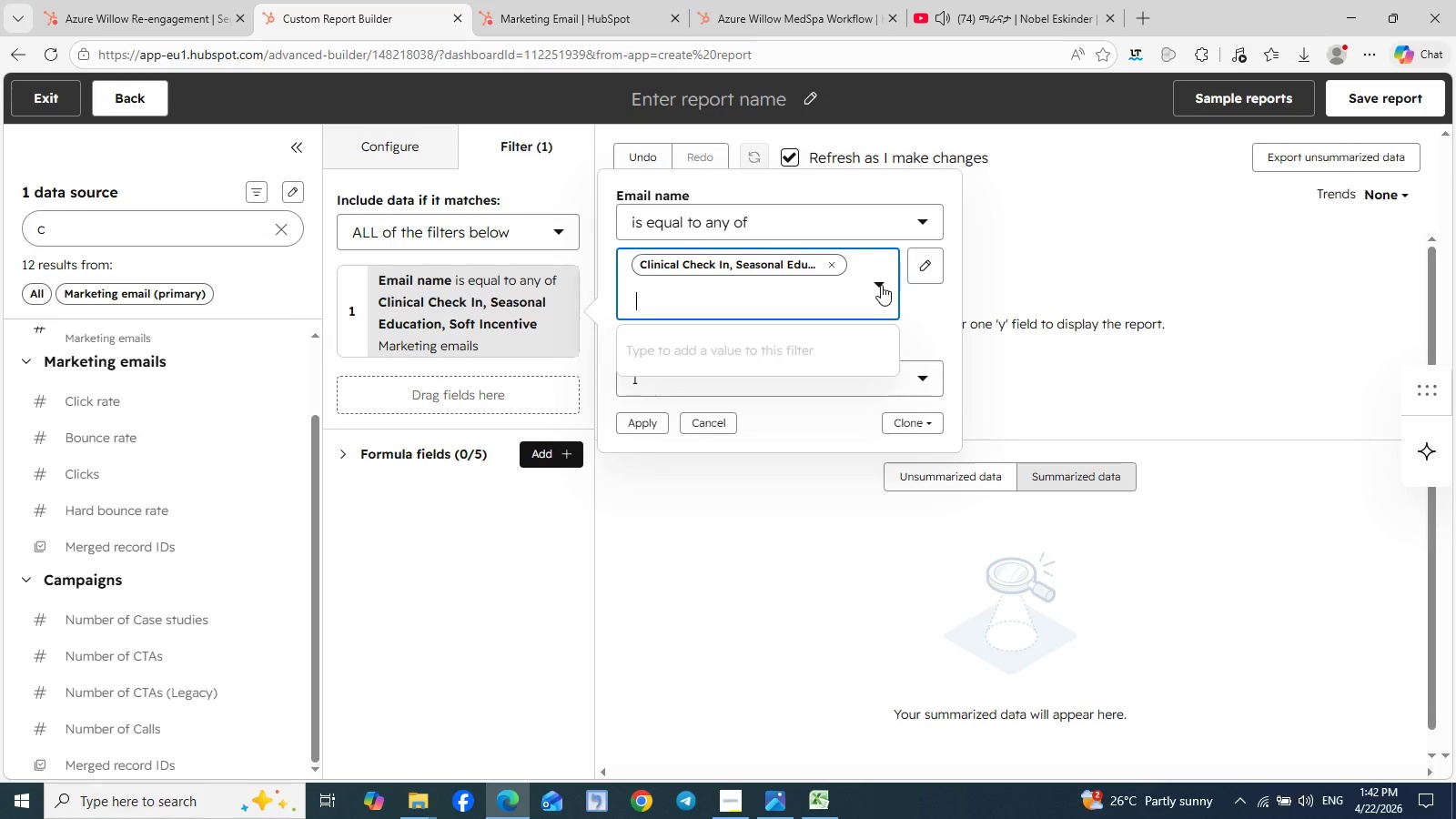 
left_click([881, 285])
 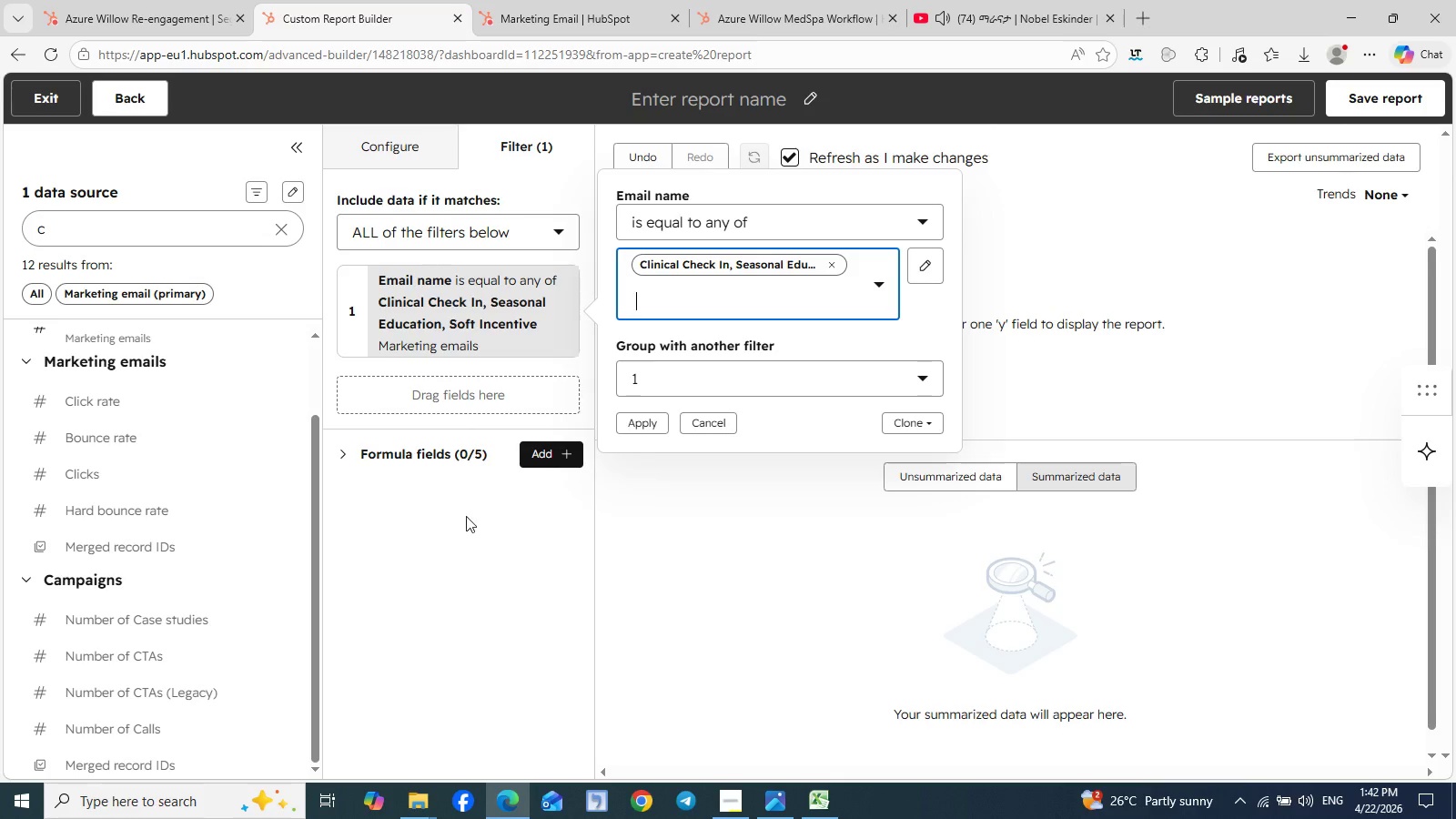 
left_click([474, 545])
 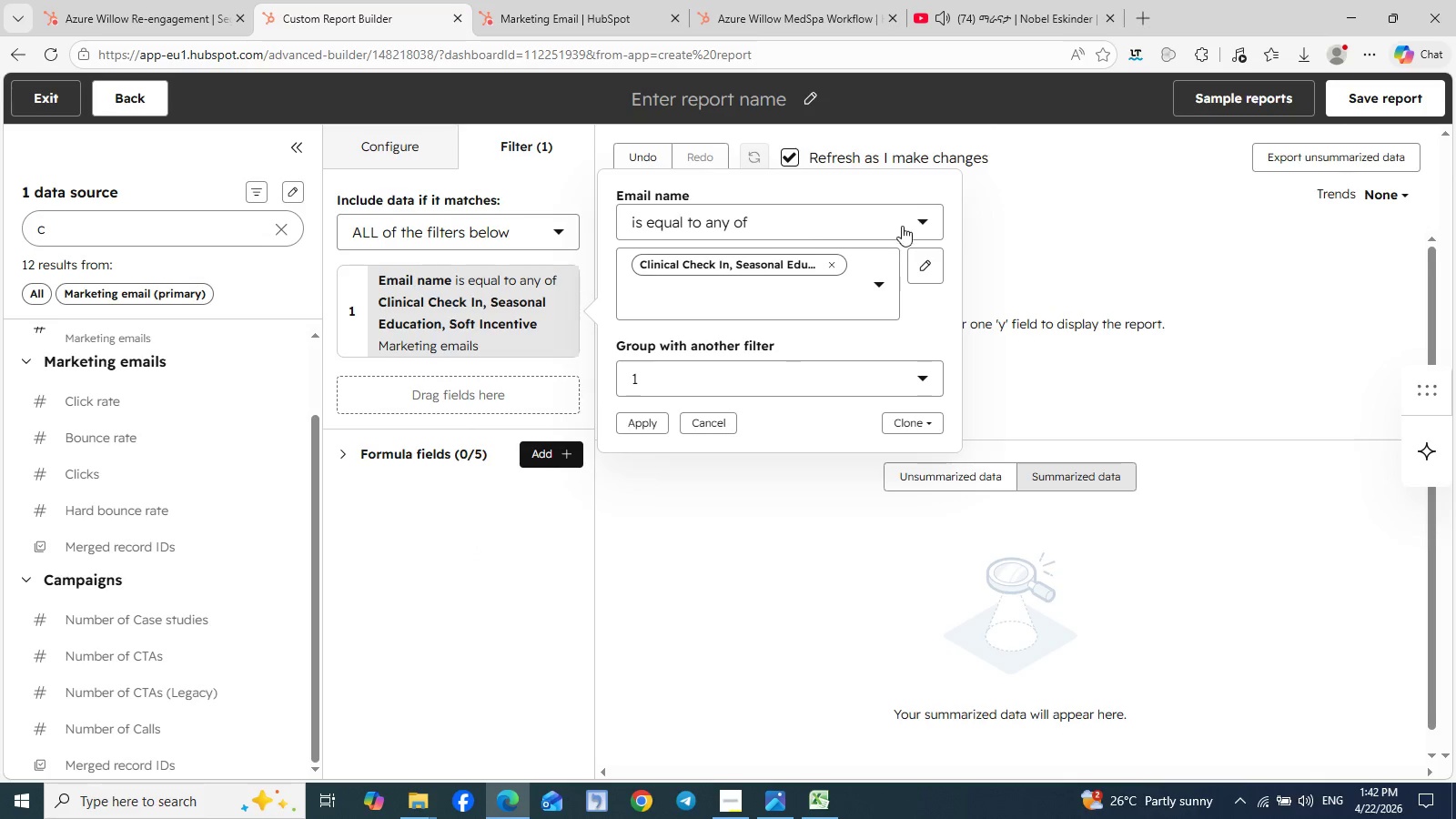 
left_click([1055, 177])
 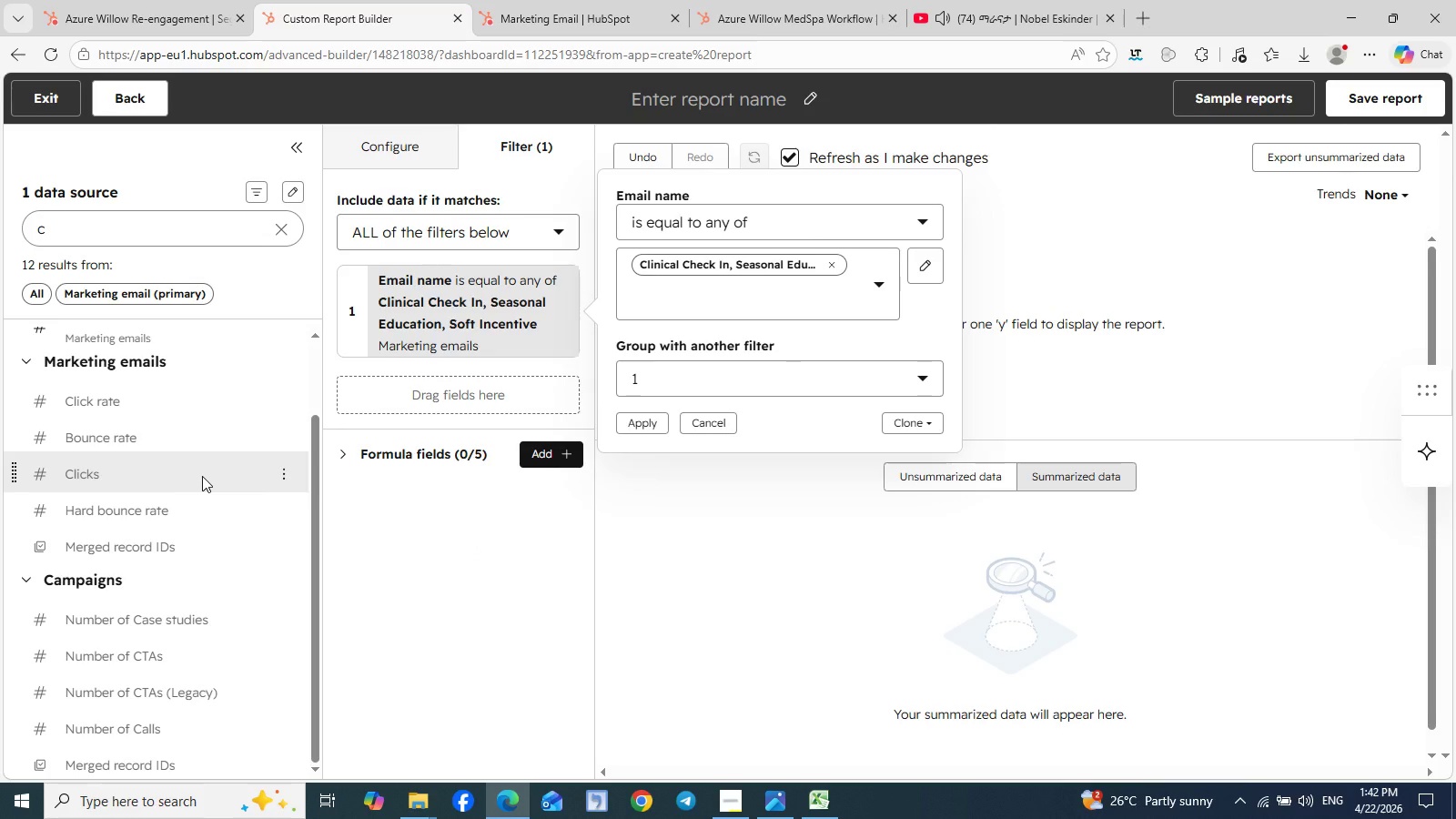 
scroll: coordinate [202, 476], scroll_direction: down, amount: 1.0
 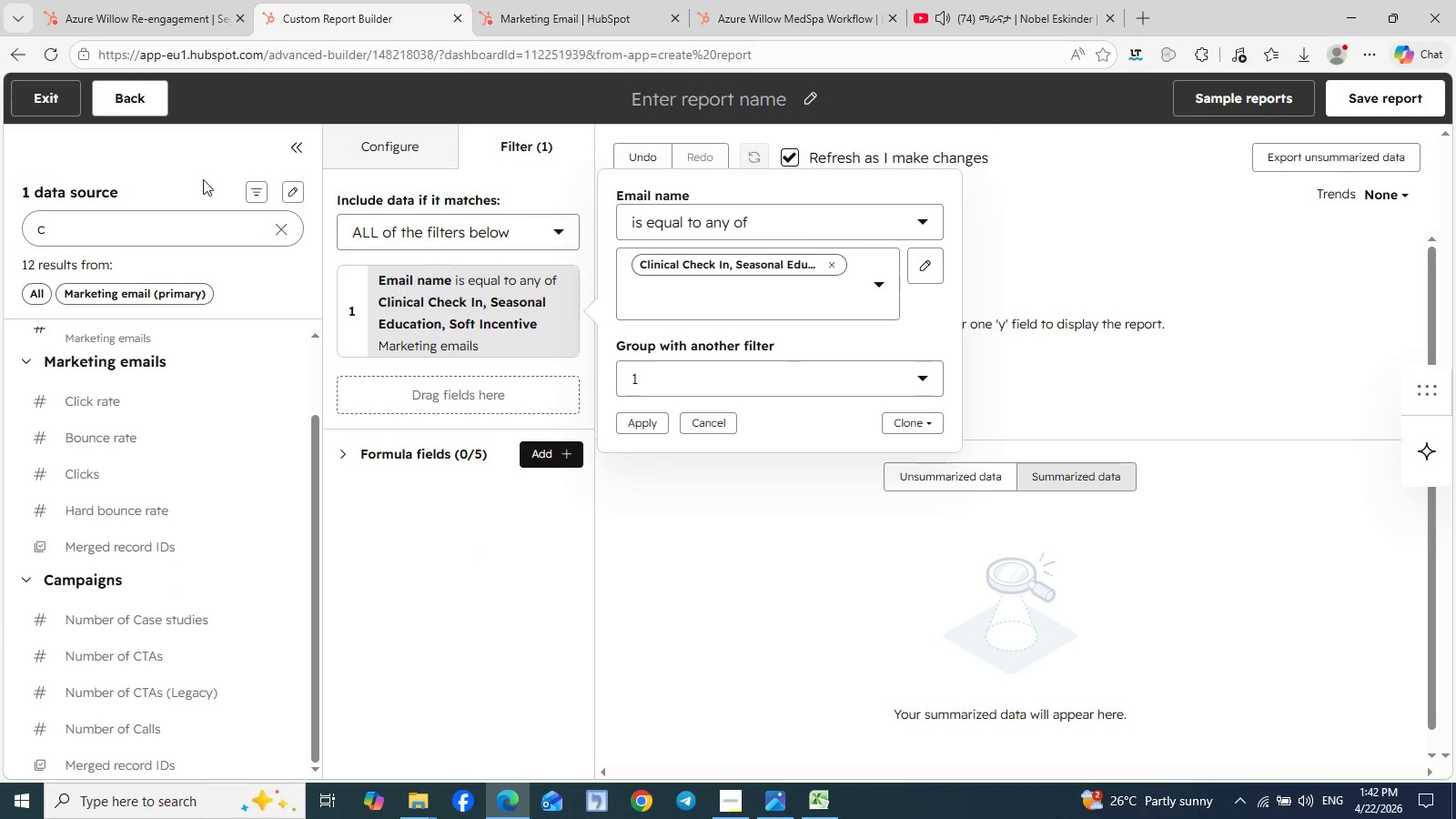 
left_click([283, 235])
 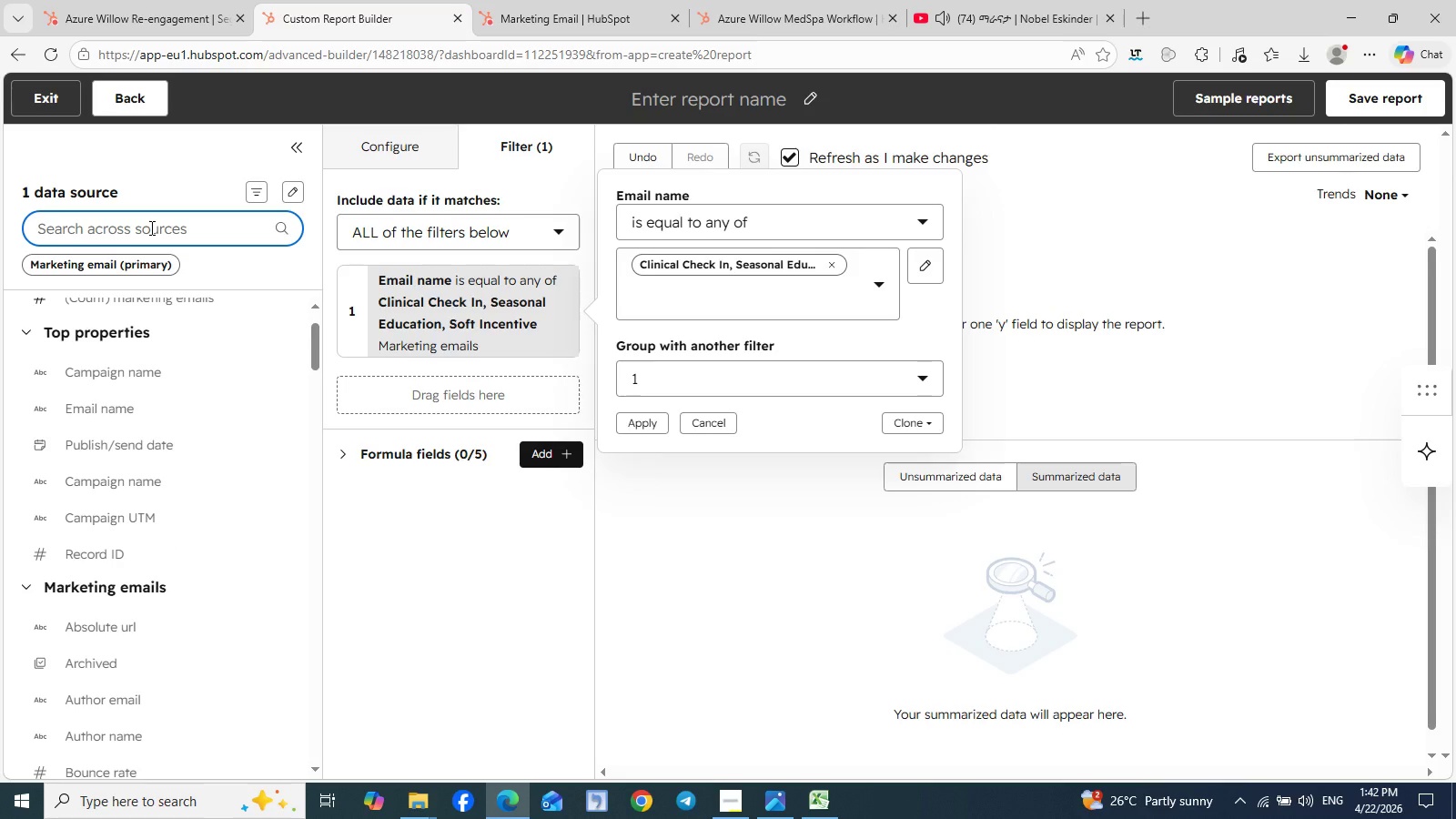 
left_click([150, 228])
 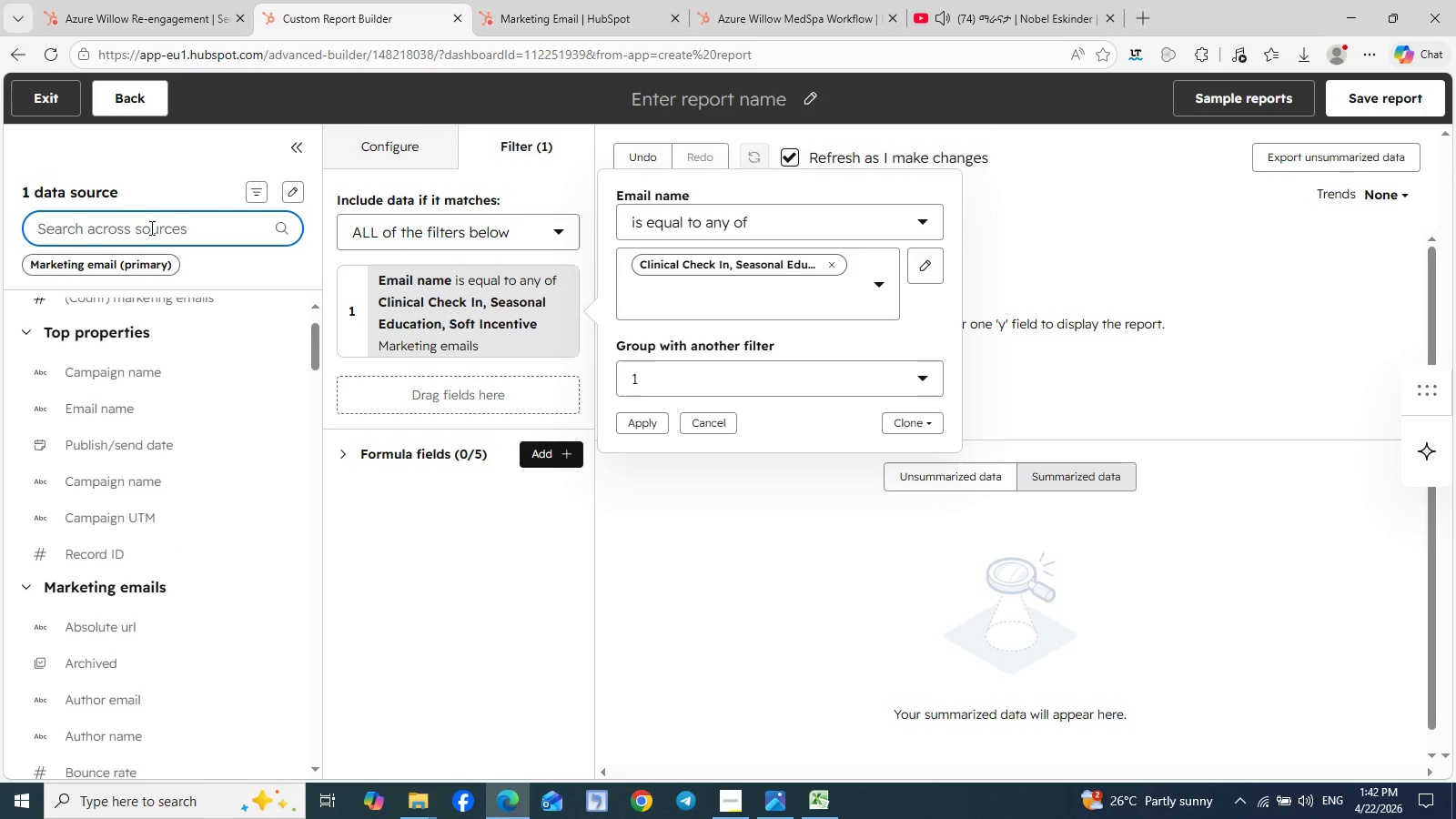 
type(seasonal e)
 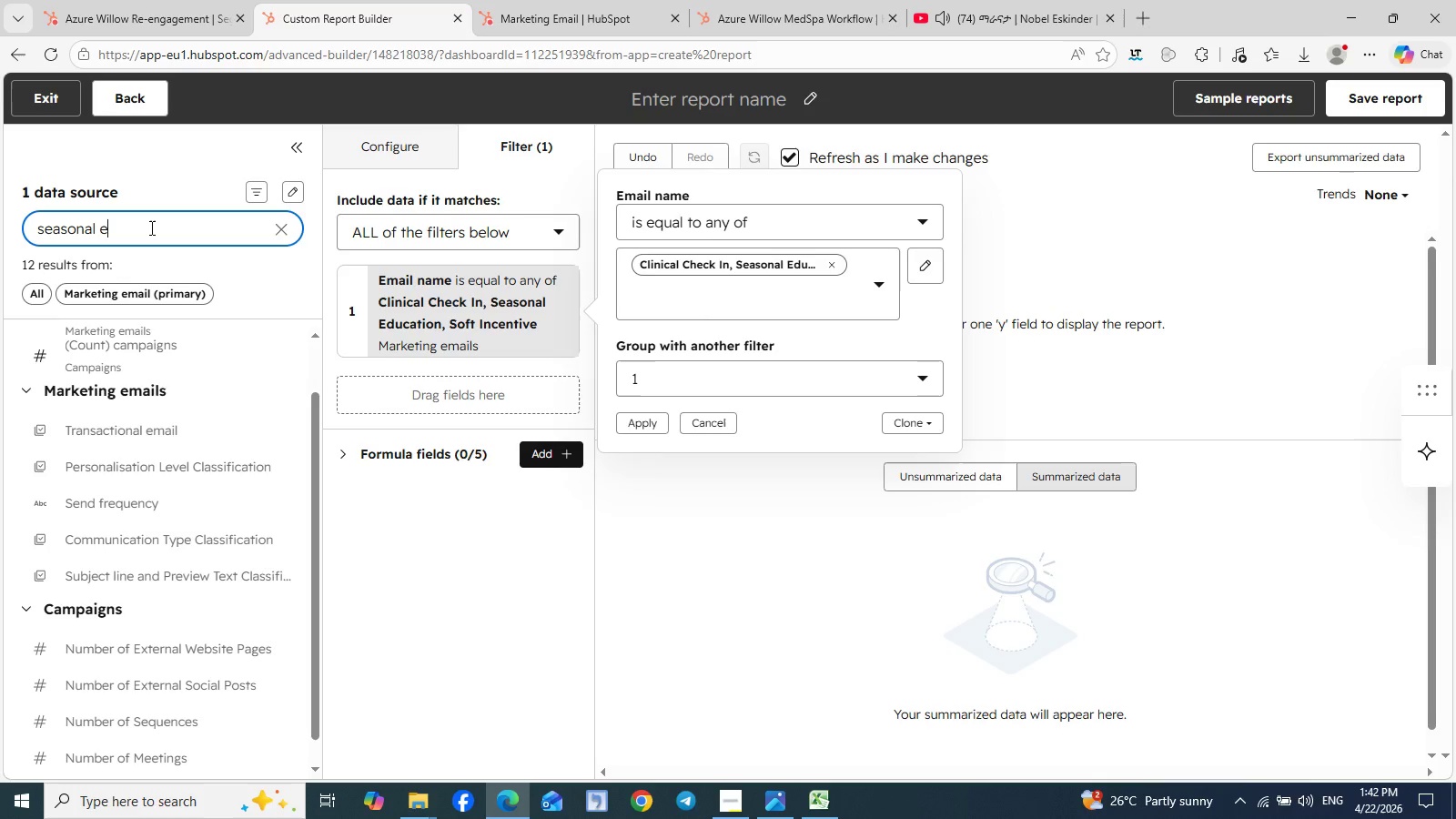 
type(ducat)
 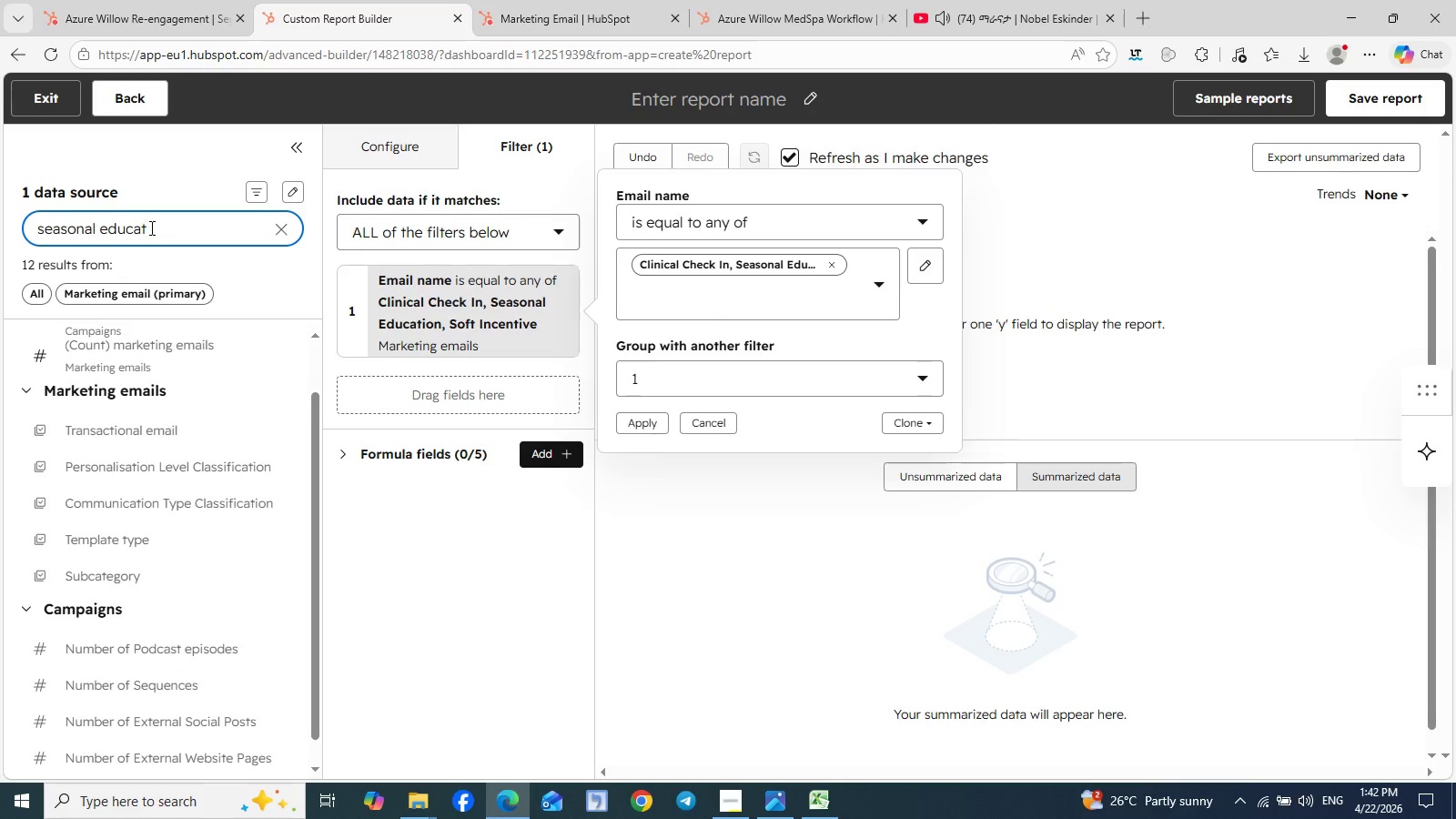 
type(ion)
 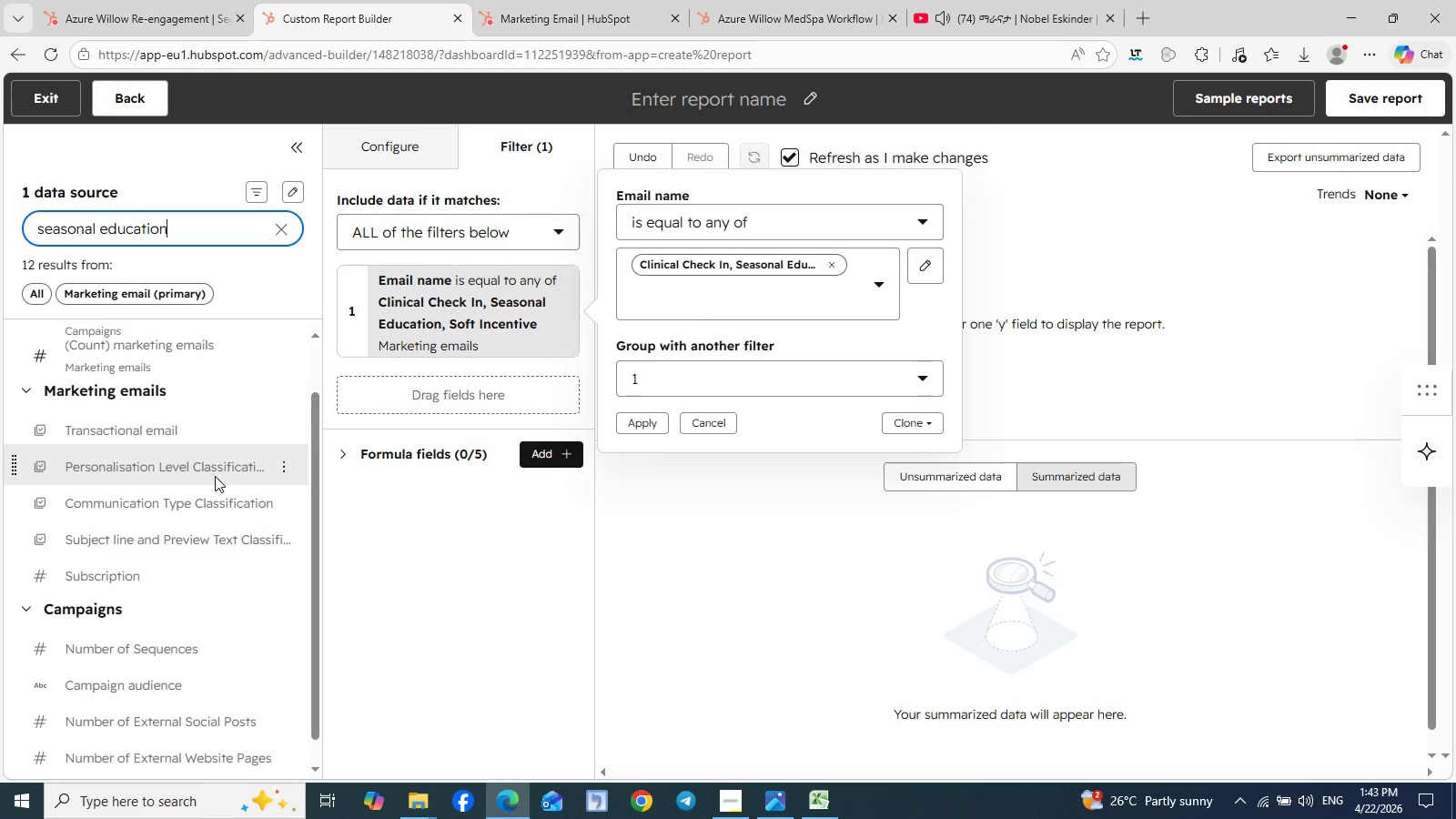 
wait(6.83)
 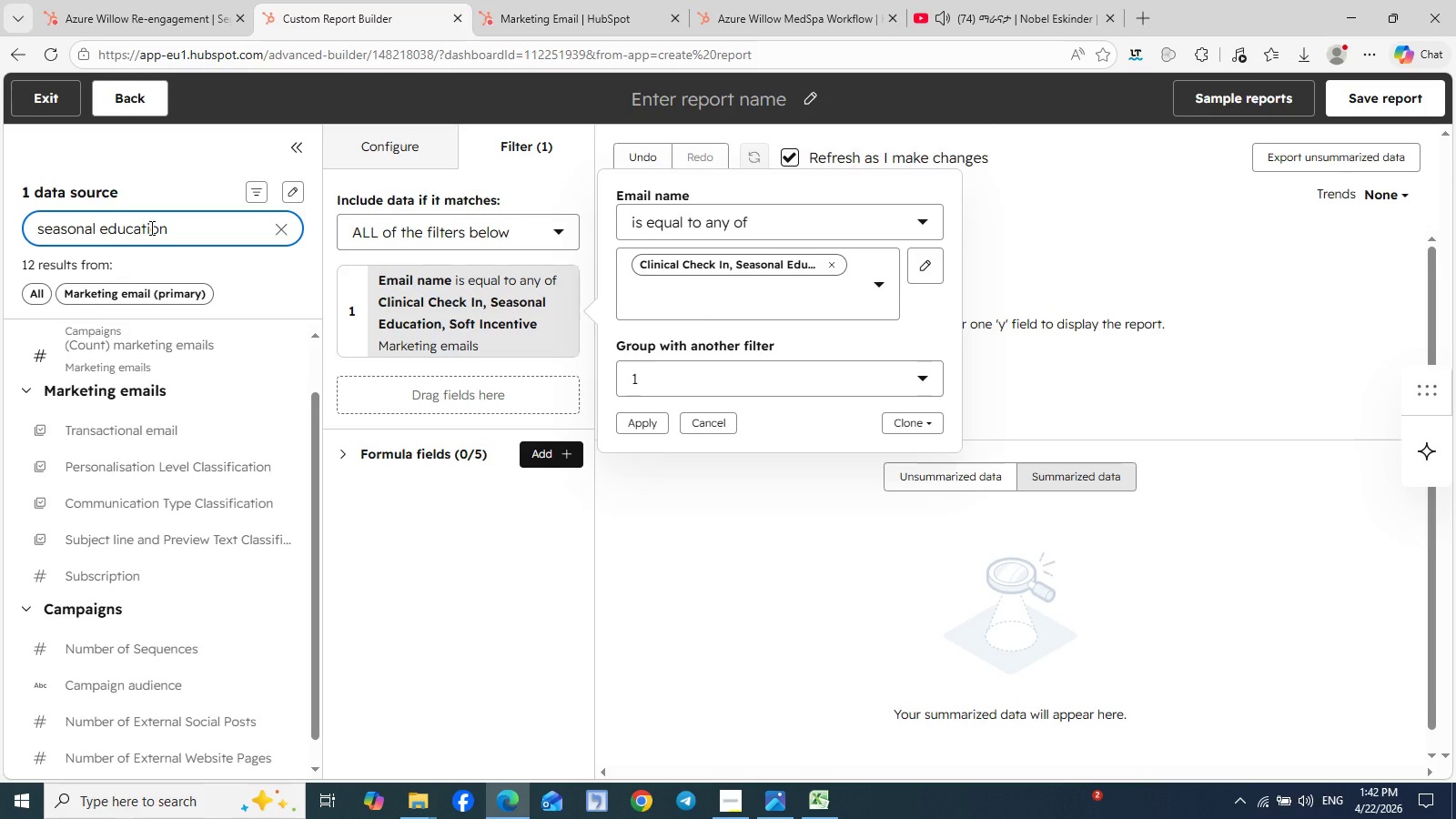 
scroll: coordinate [215, 582], scroll_direction: down, amount: 3.0
 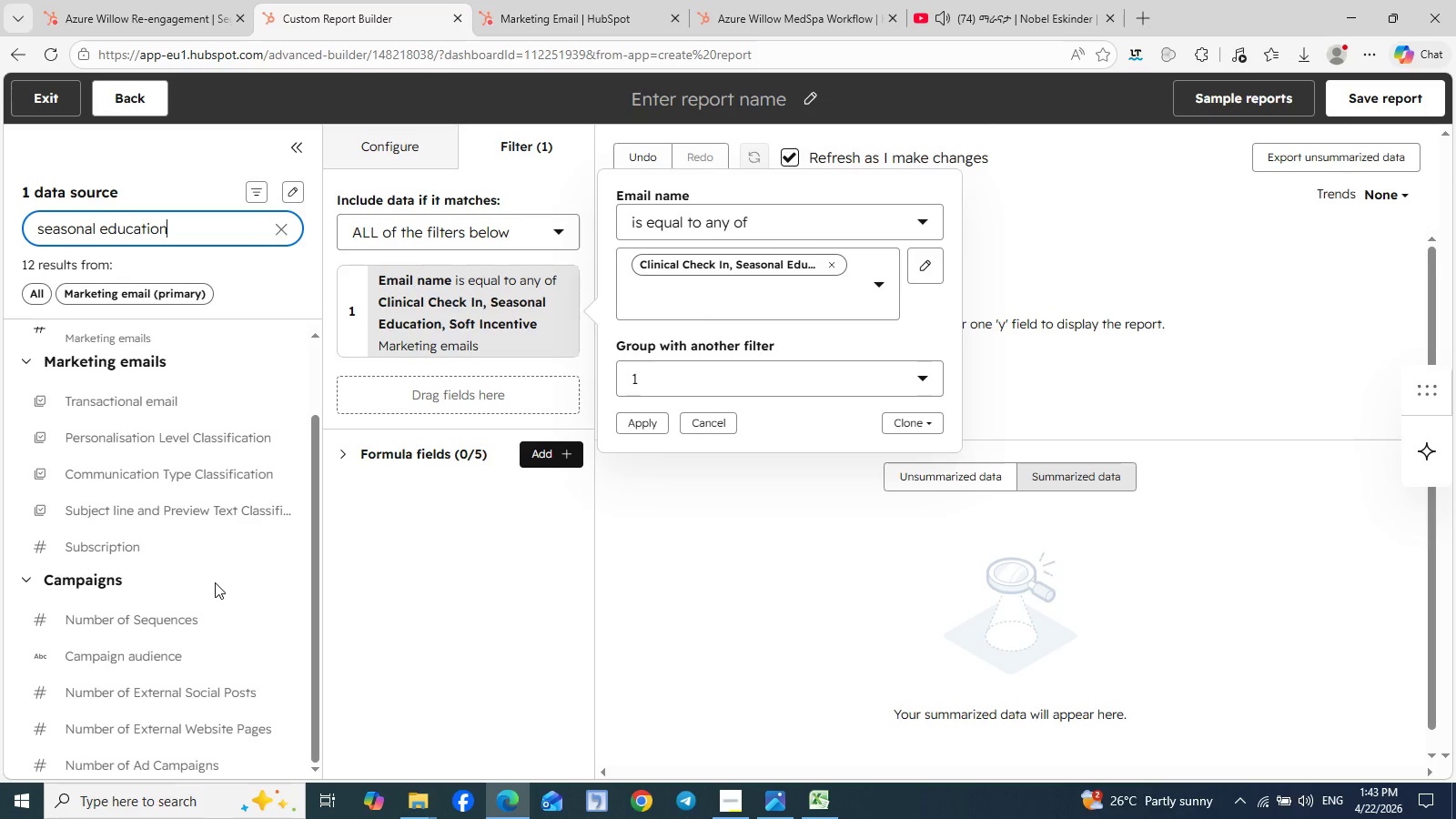 
scroll: coordinate [215, 582], scroll_direction: up, amount: 3.0
 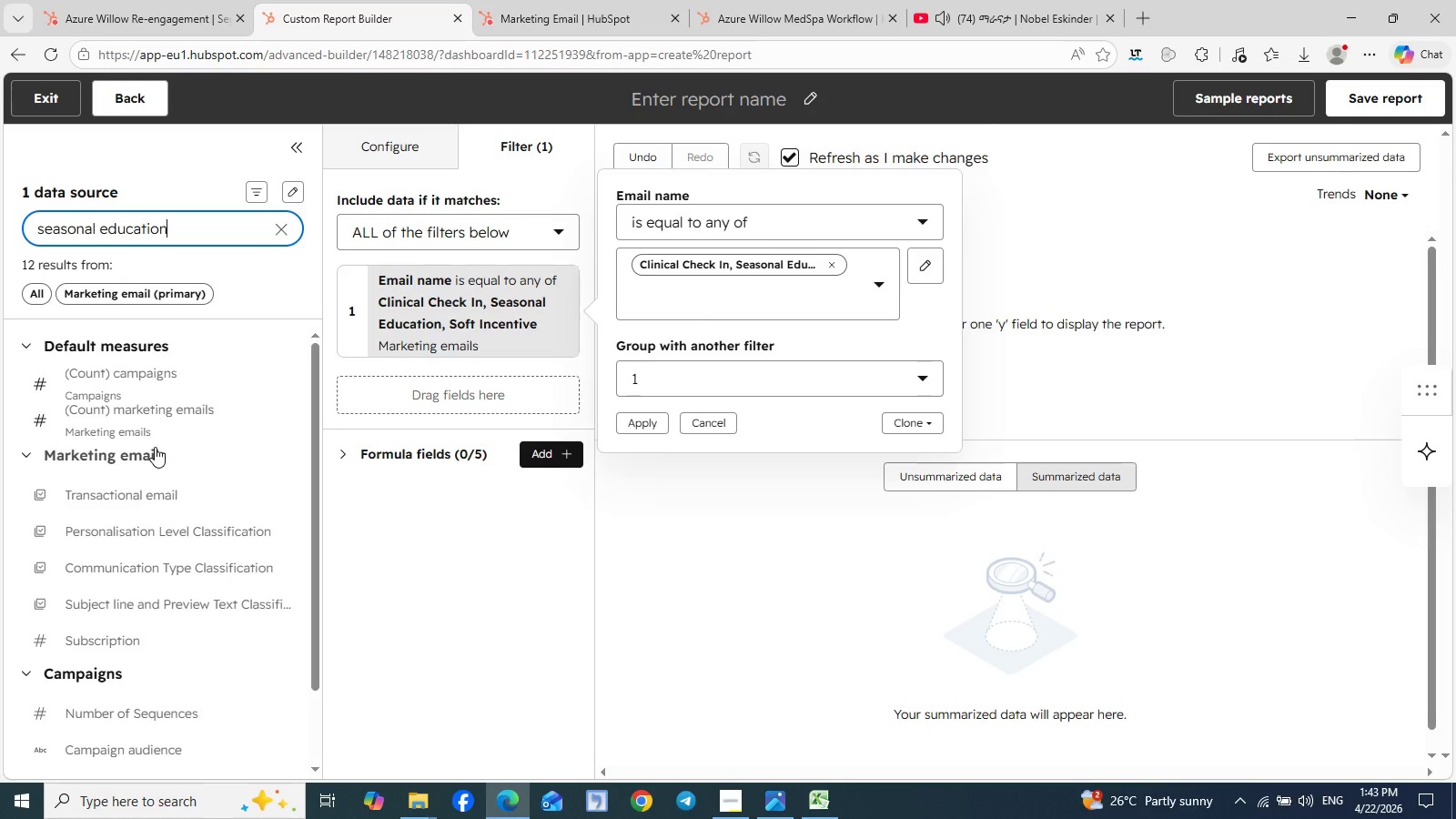 
wait(11.94)
 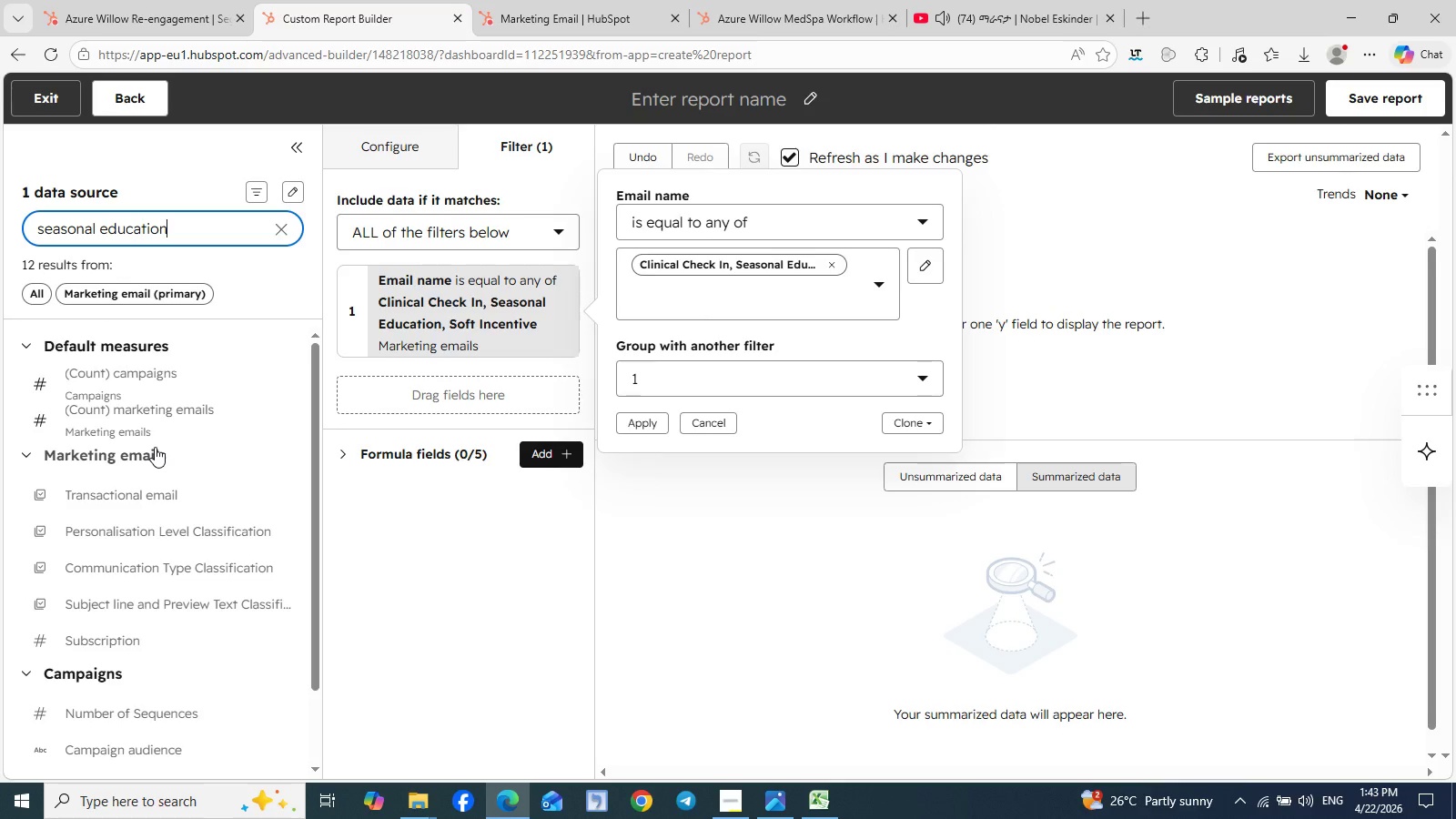 
left_click([278, 526])
 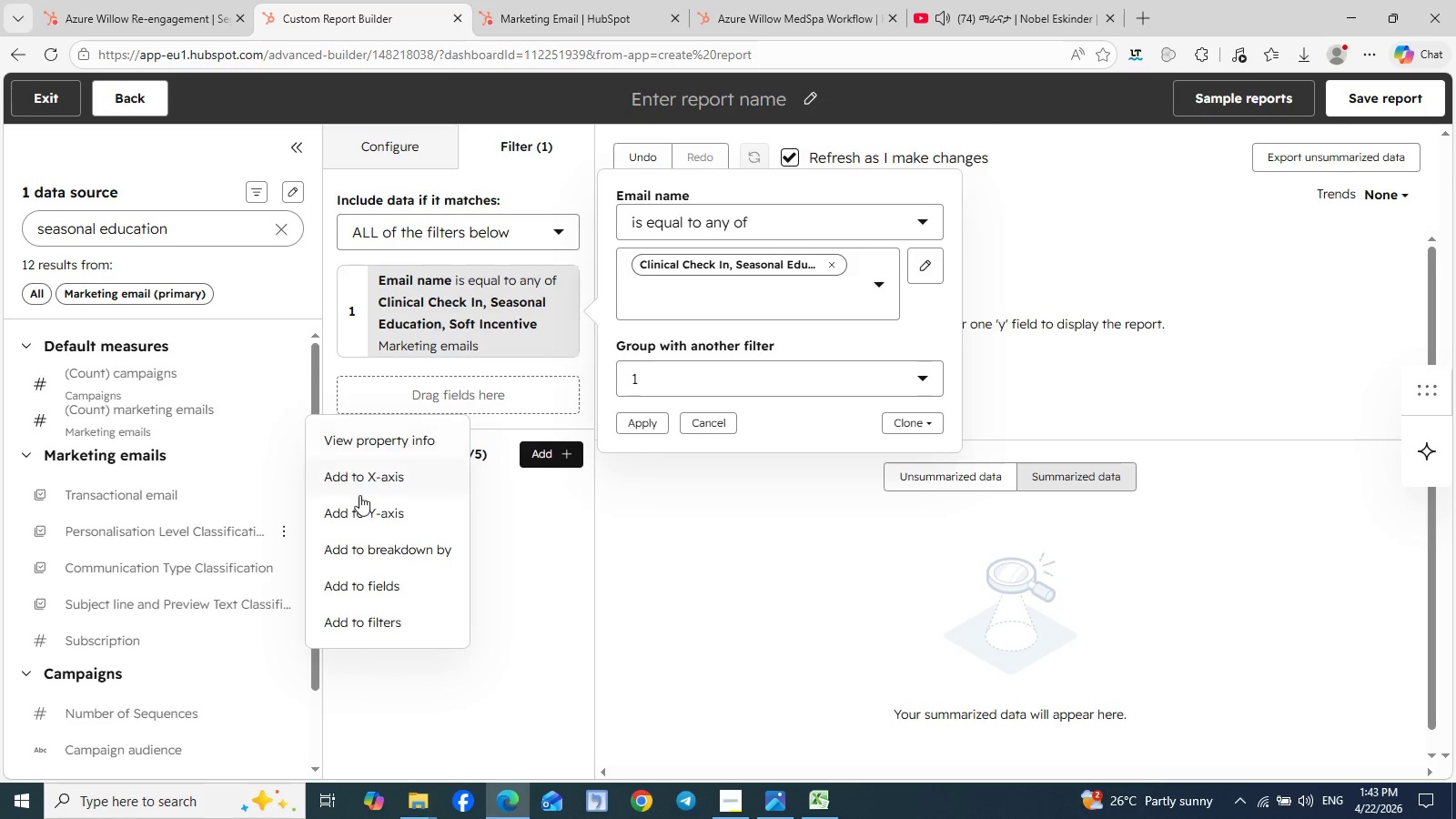 
left_click([382, 480])
 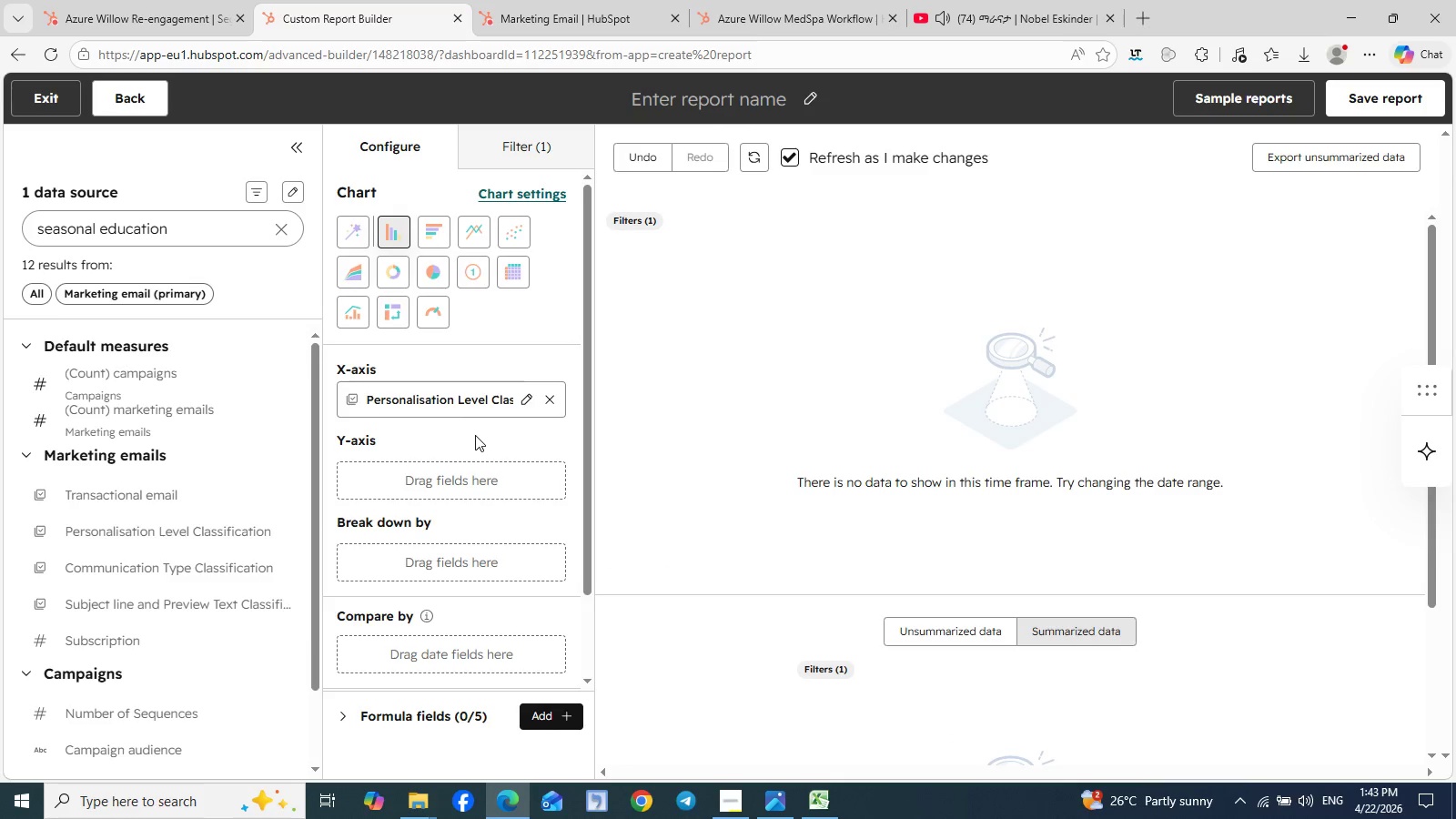 
wait(6.84)
 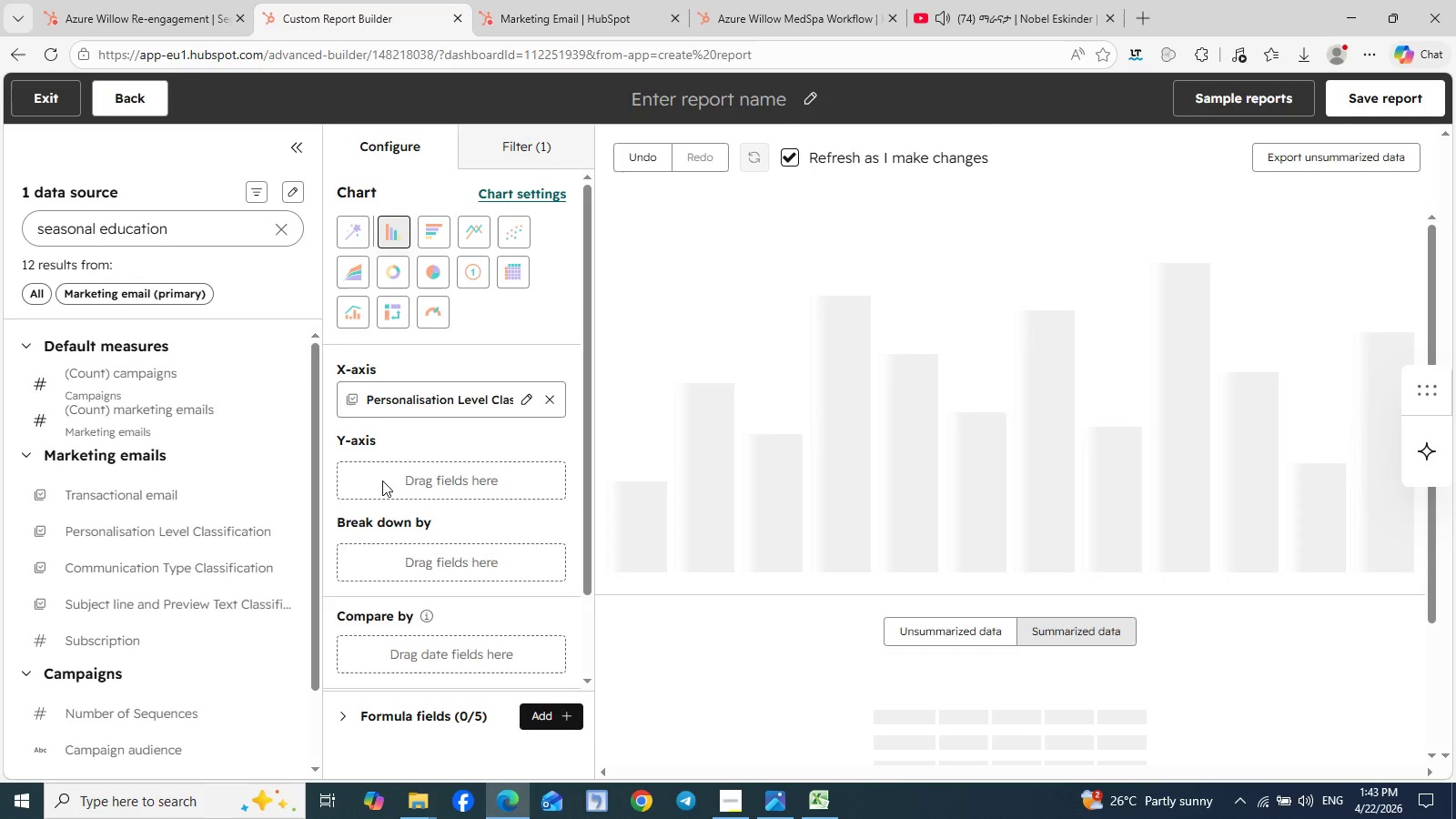 
left_click([524, 397])
 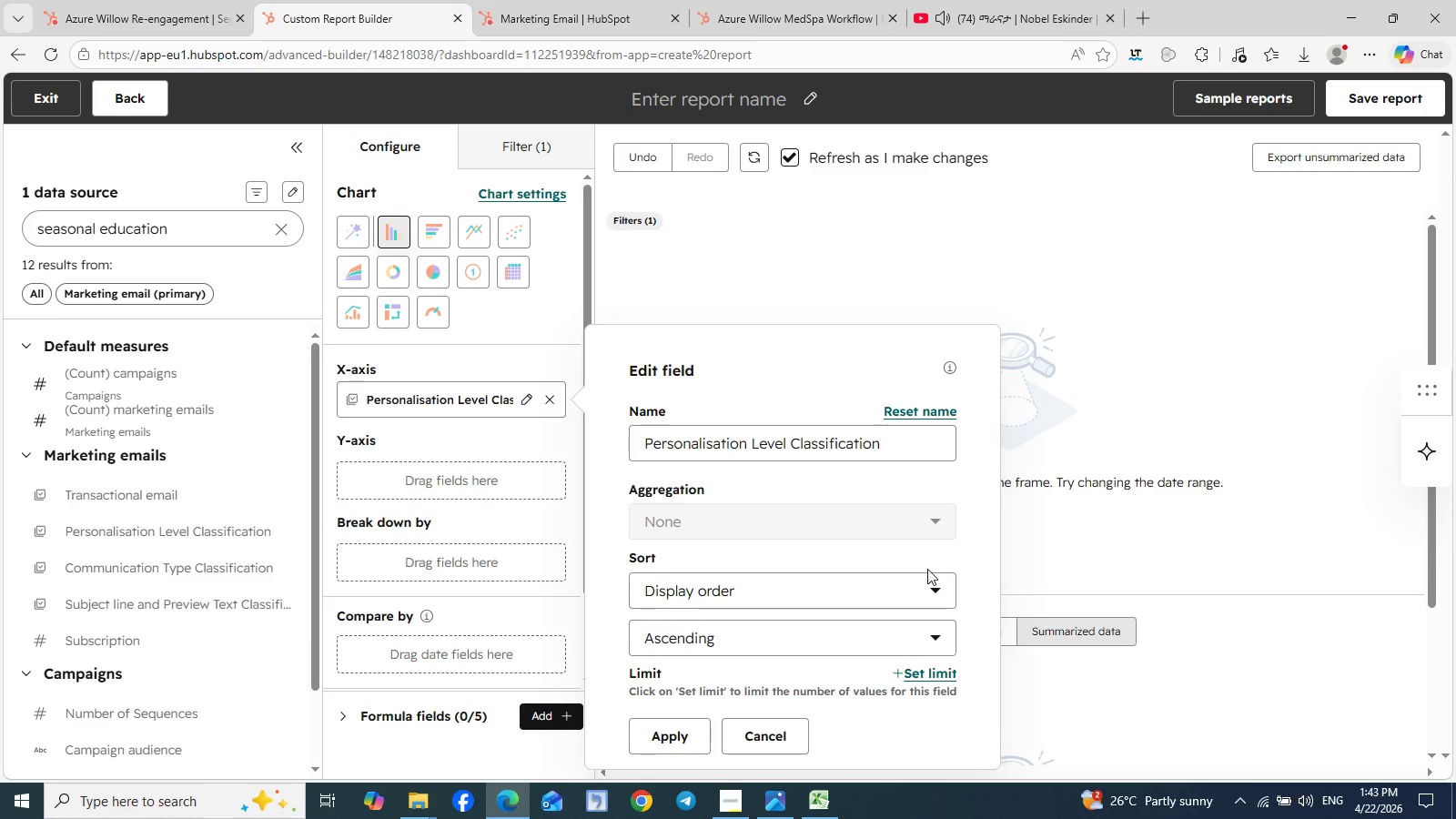 
wait(6.34)
 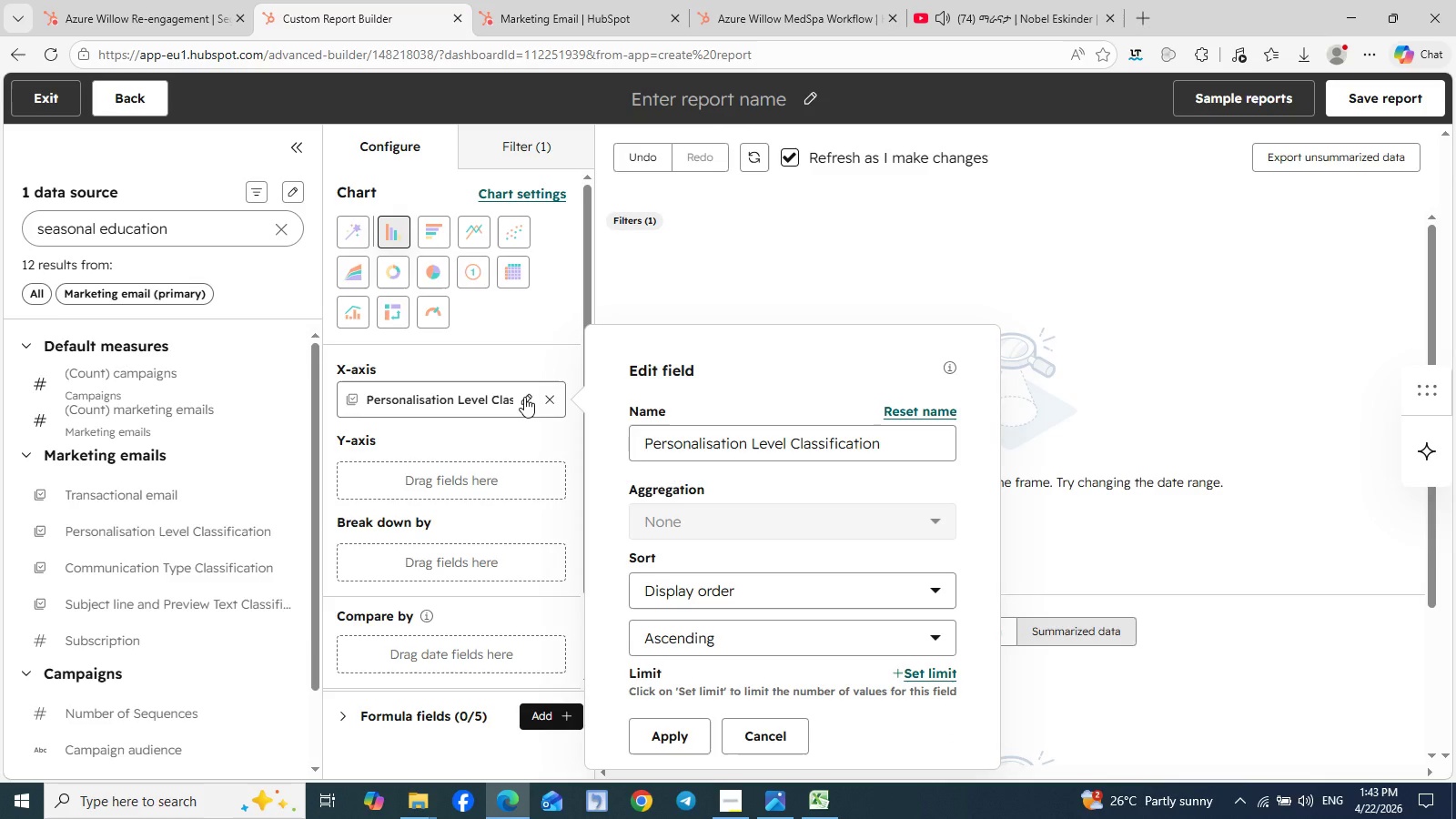 
scroll: coordinate [817, 602], scroll_direction: none, amount: 0.0
 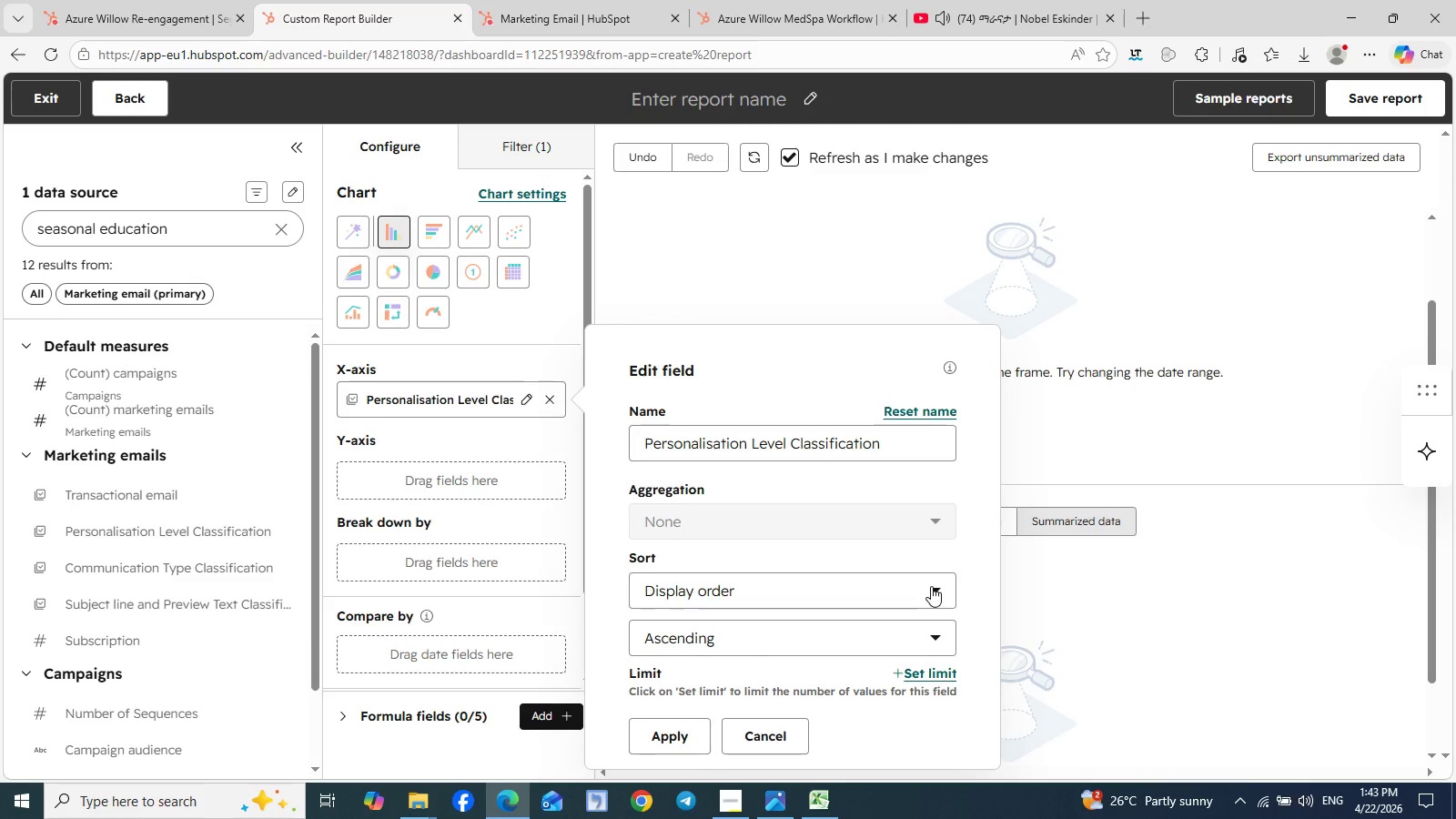 
left_click([931, 586])
 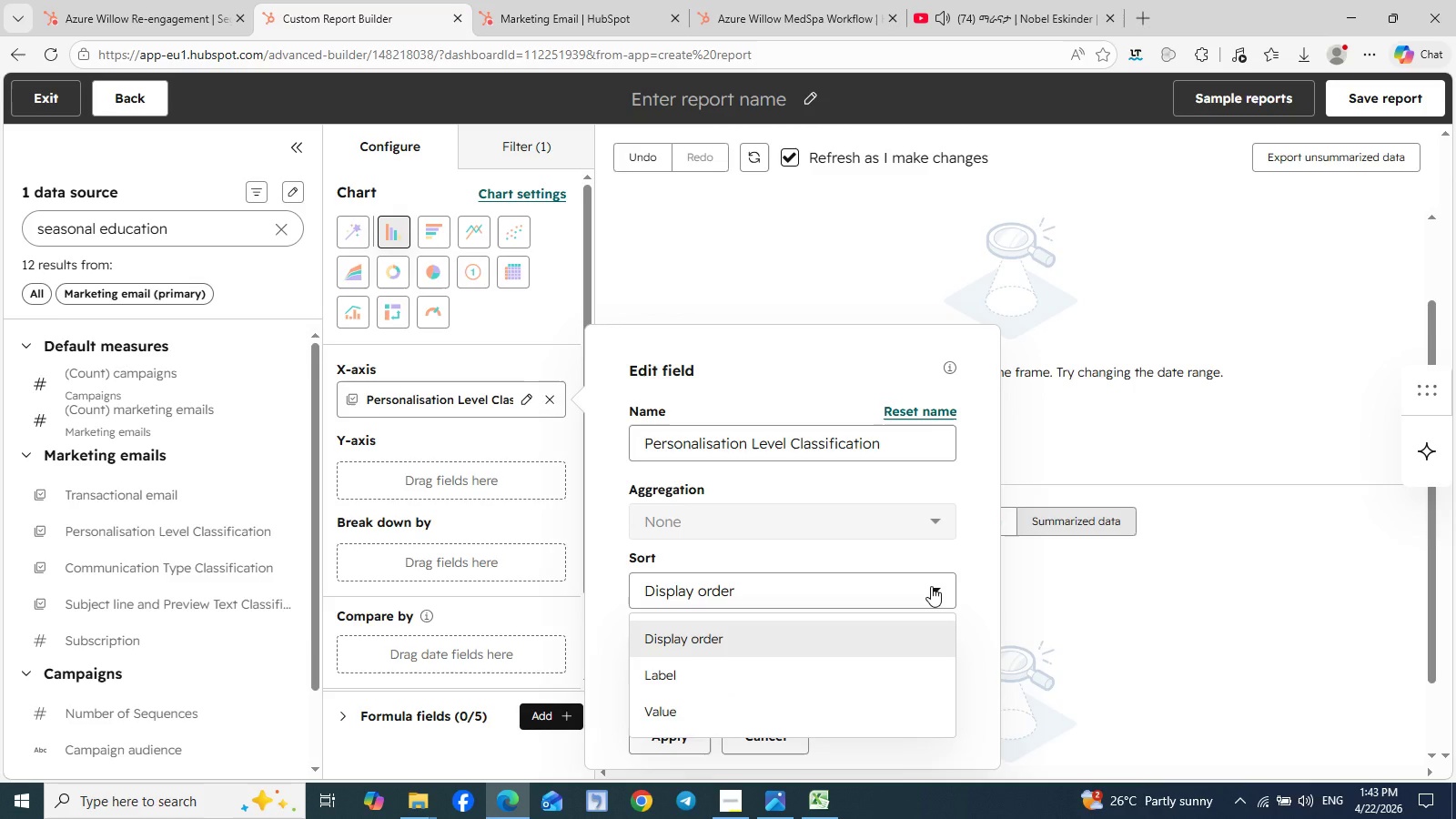 
left_click([931, 586])
 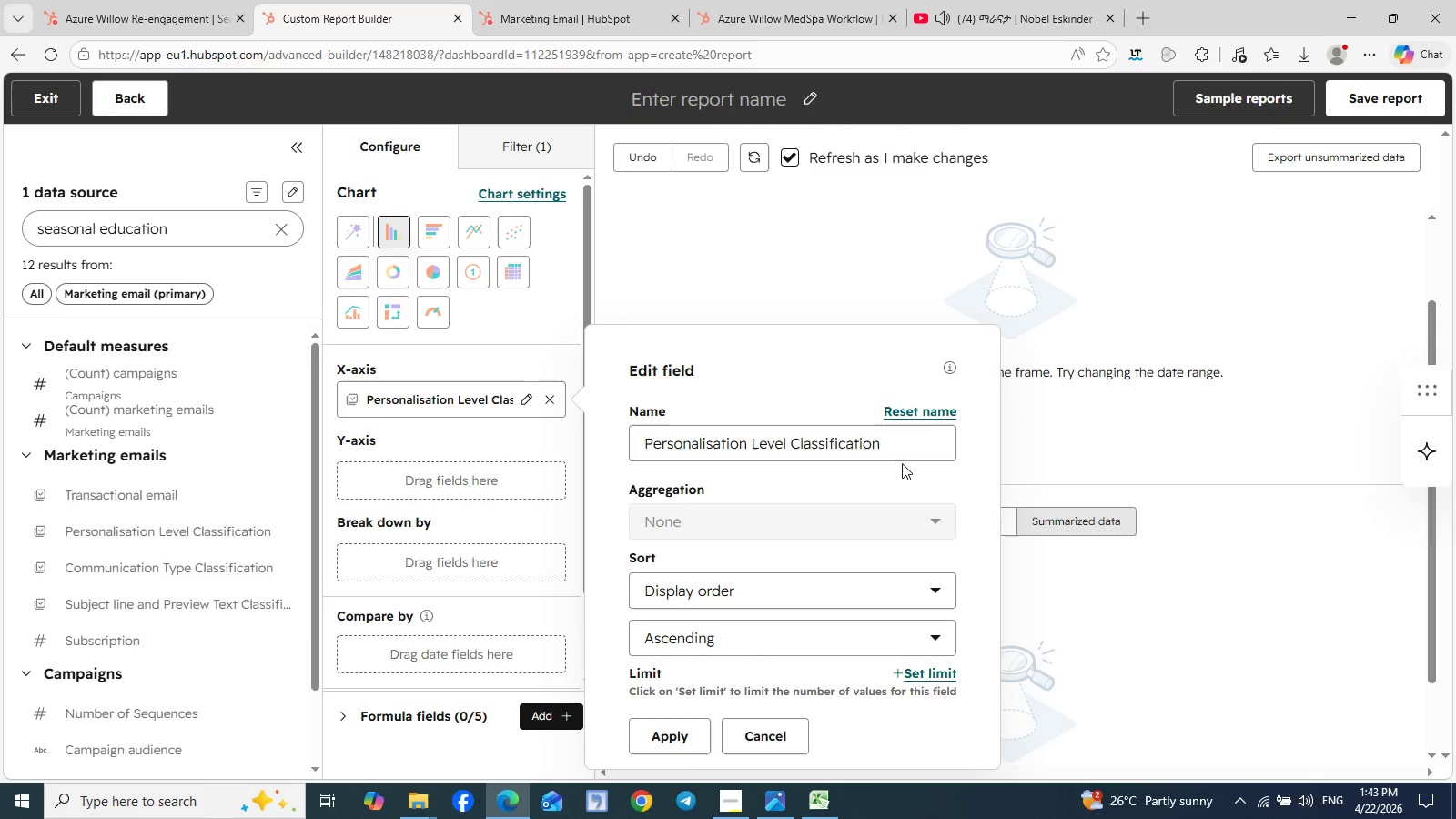 
left_click([901, 461])
 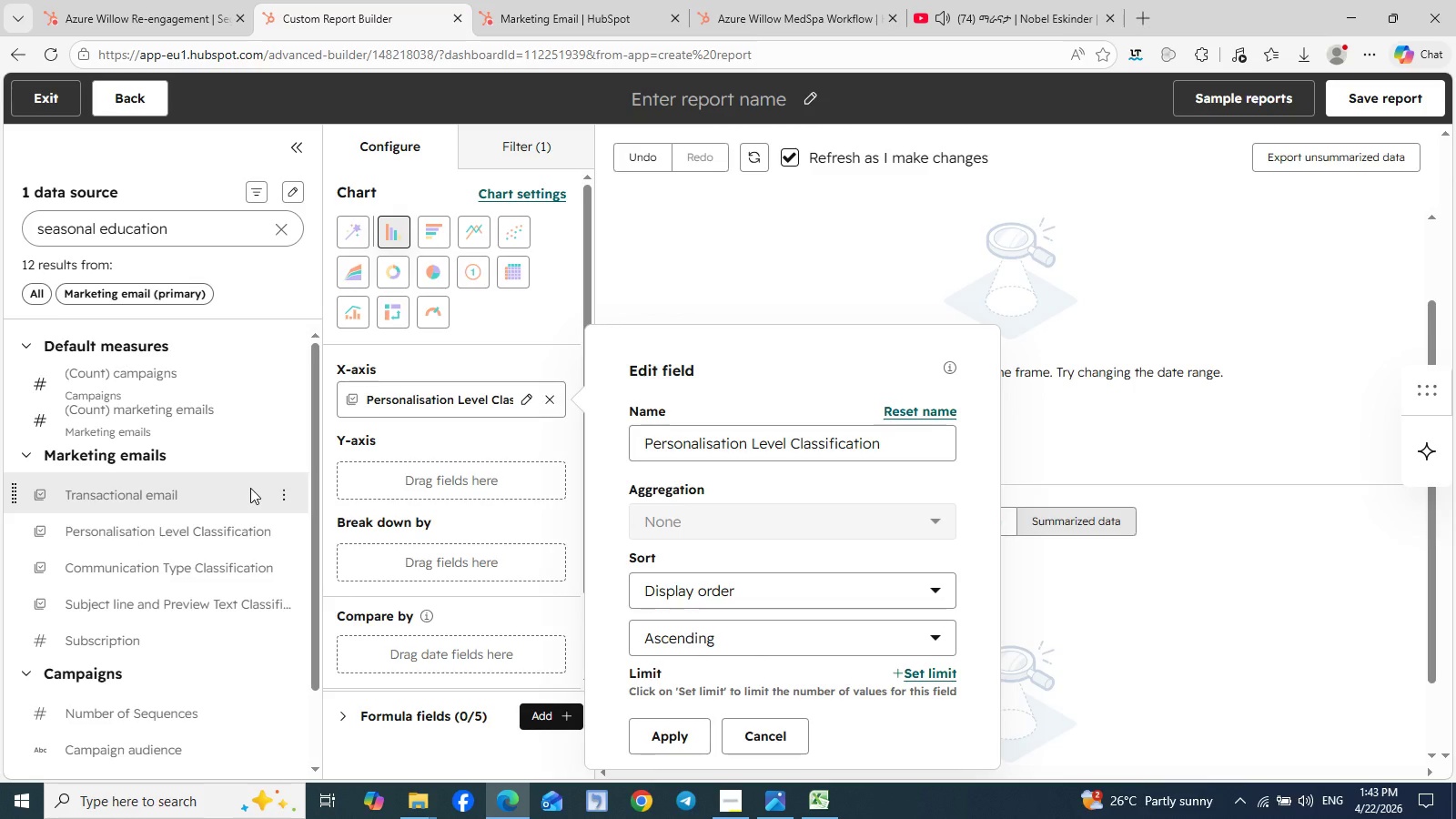 
wait(10.34)
 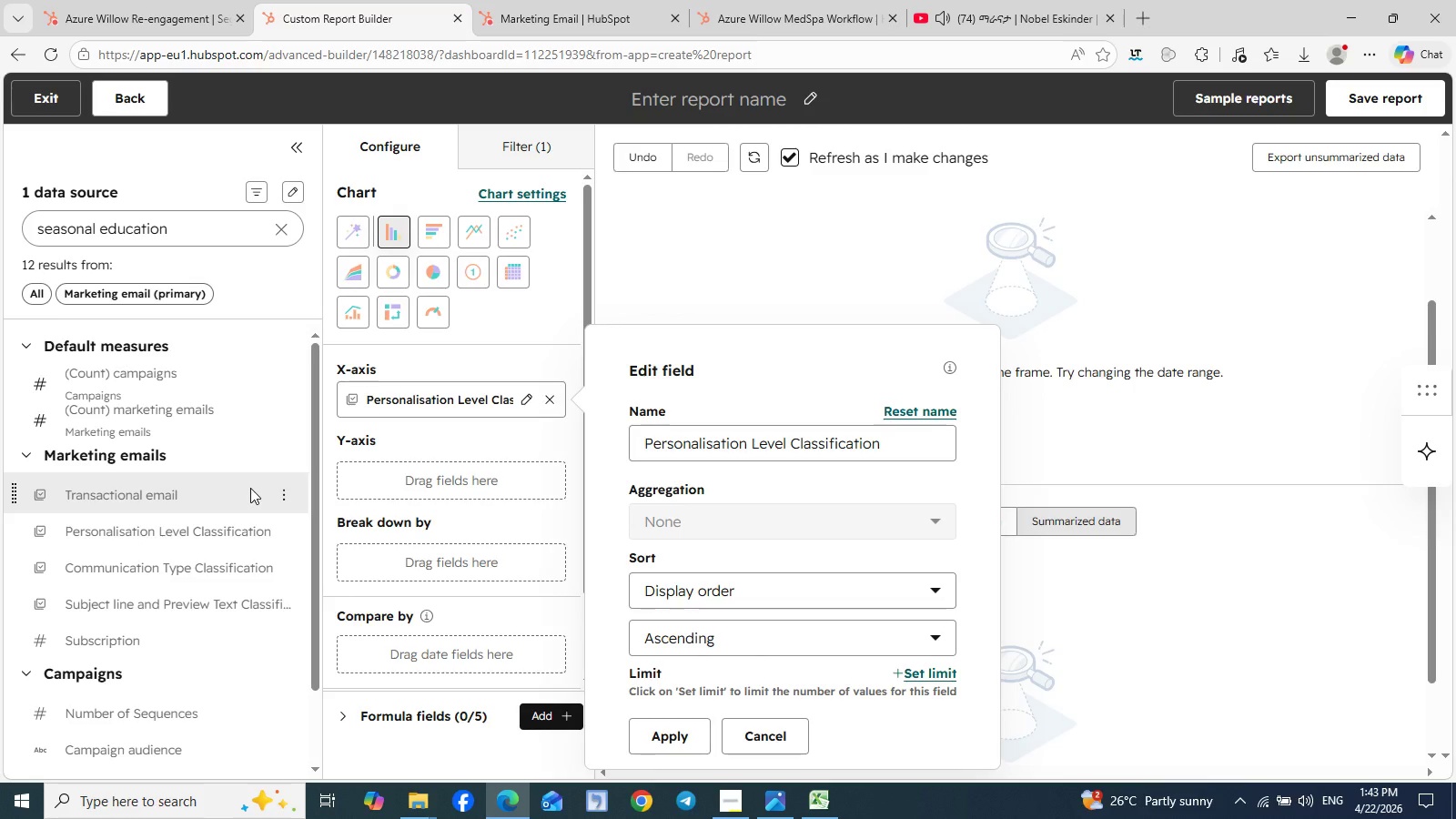 
left_click([286, 607])
 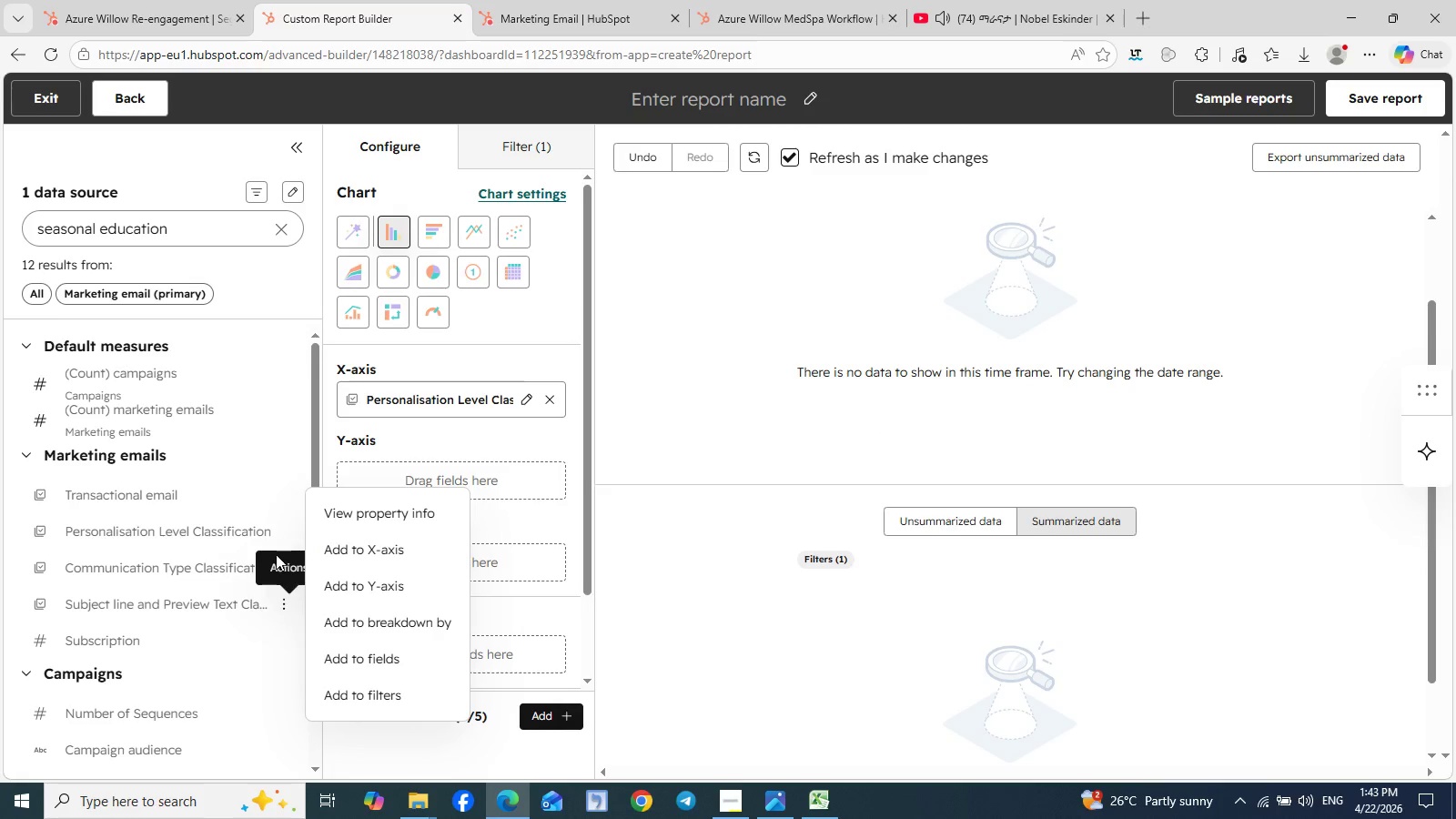 
mouse_move([289, 511])
 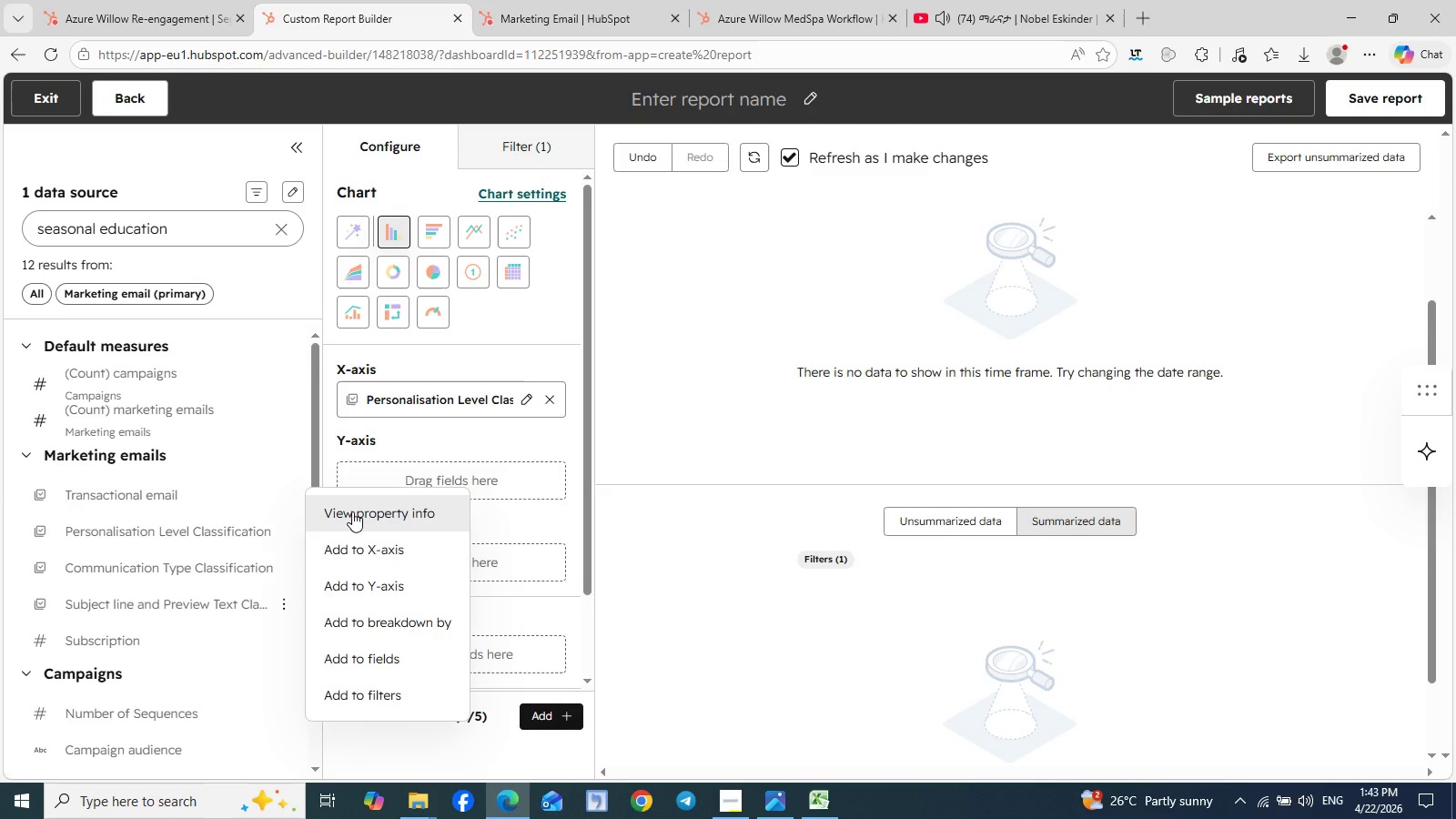 
left_click([352, 511])
 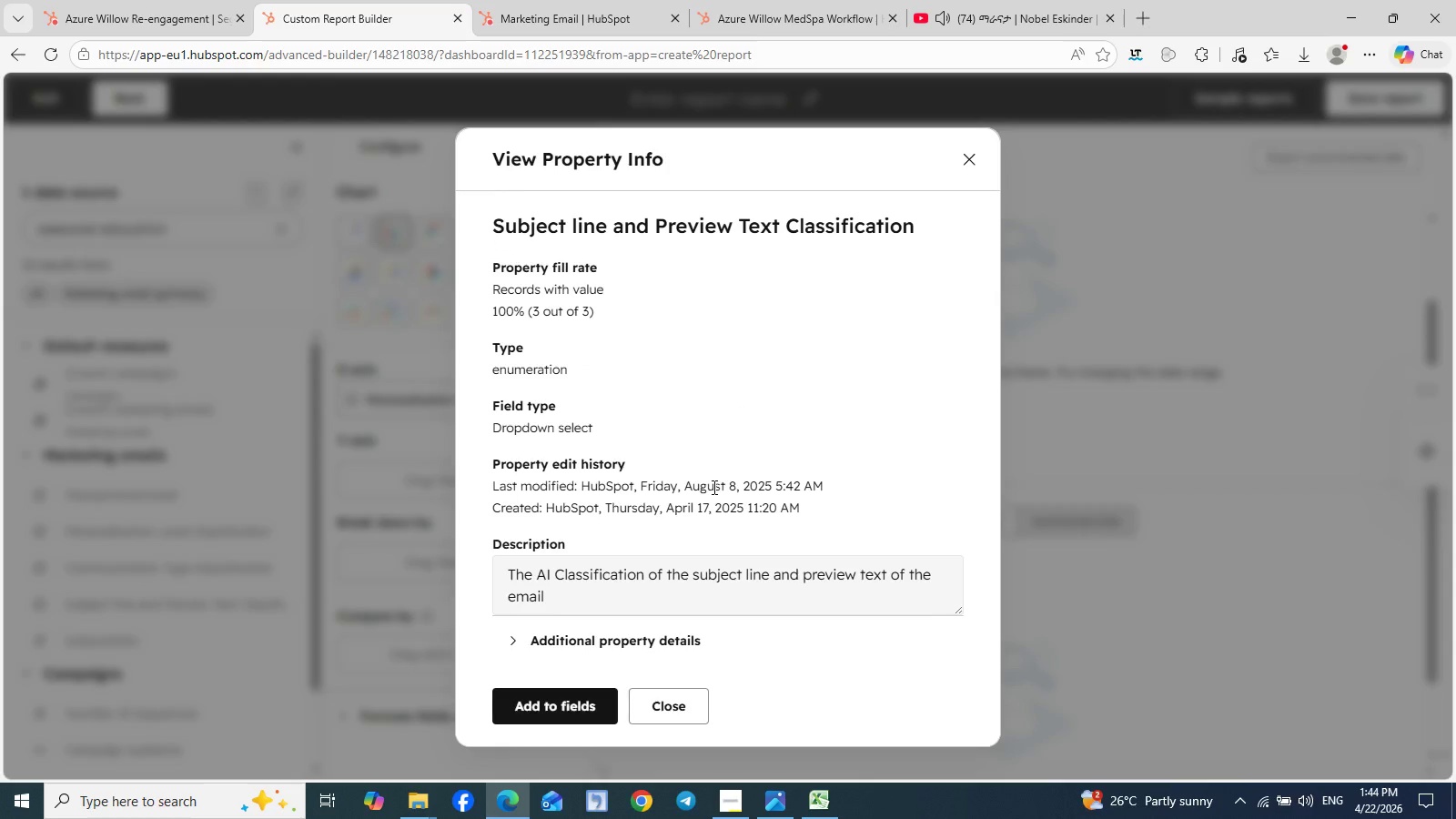 
wait(12.25)
 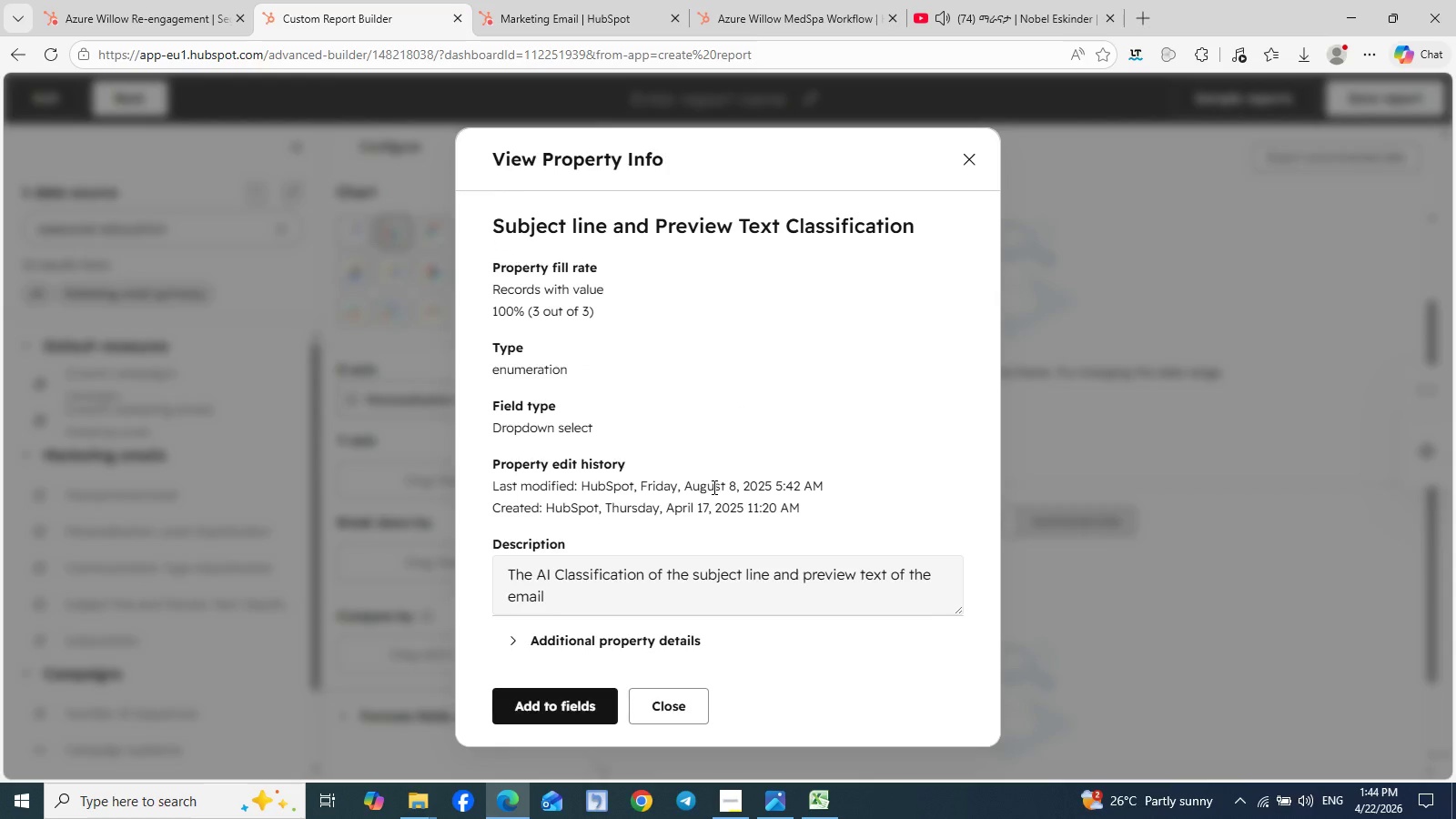 
left_click([972, 170])
 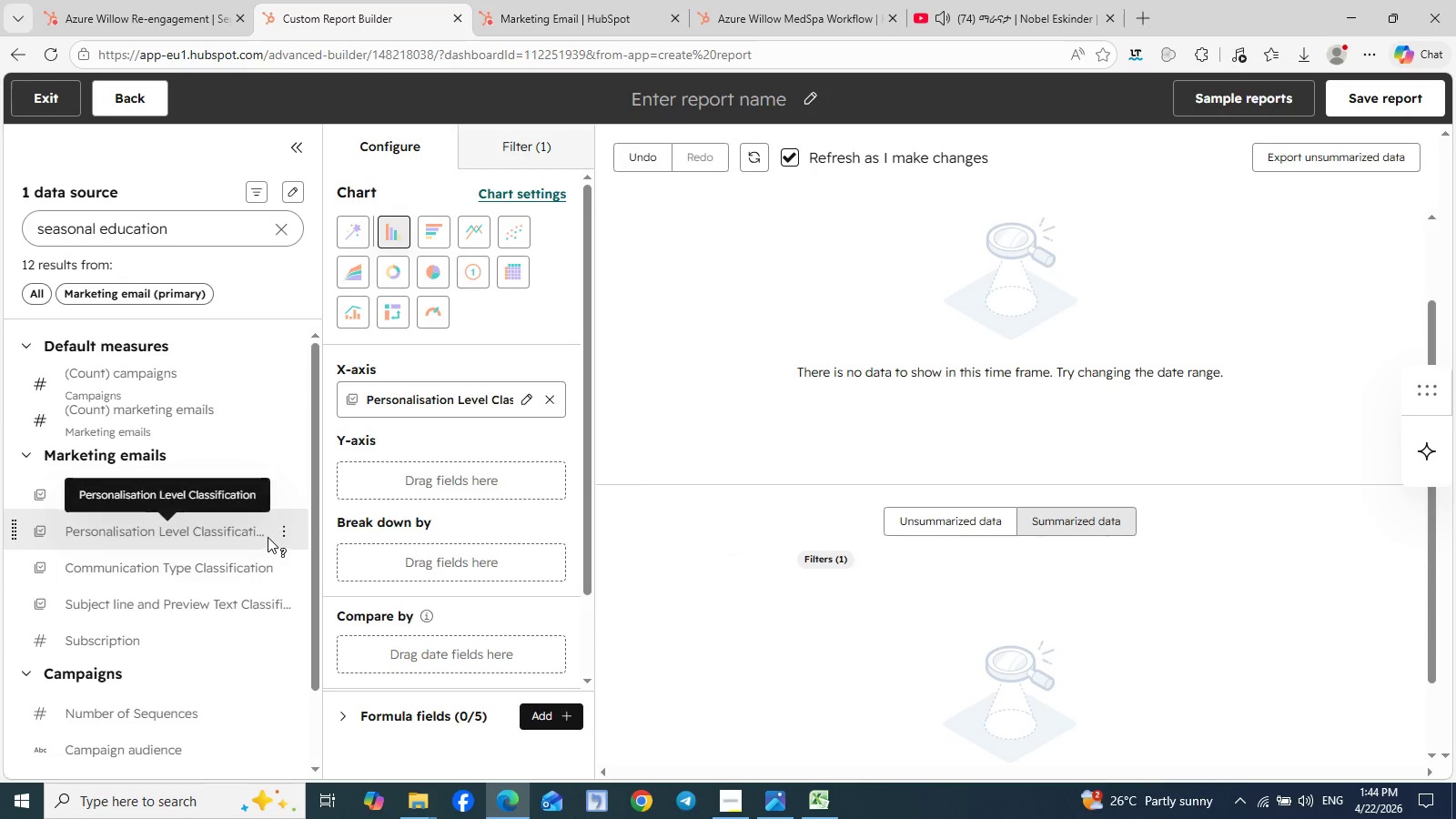 
left_click([281, 524])
 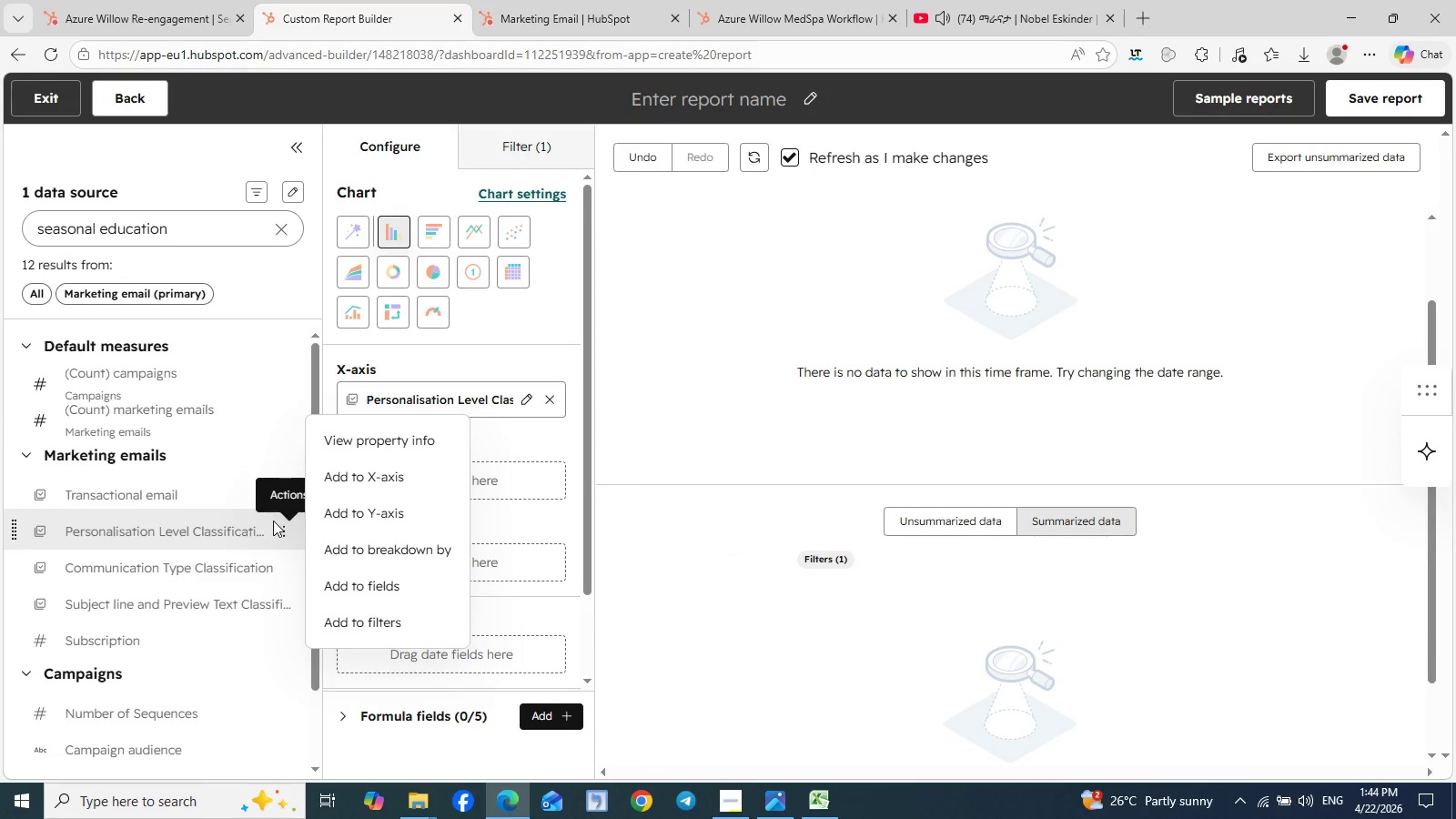 
wait(7.25)
 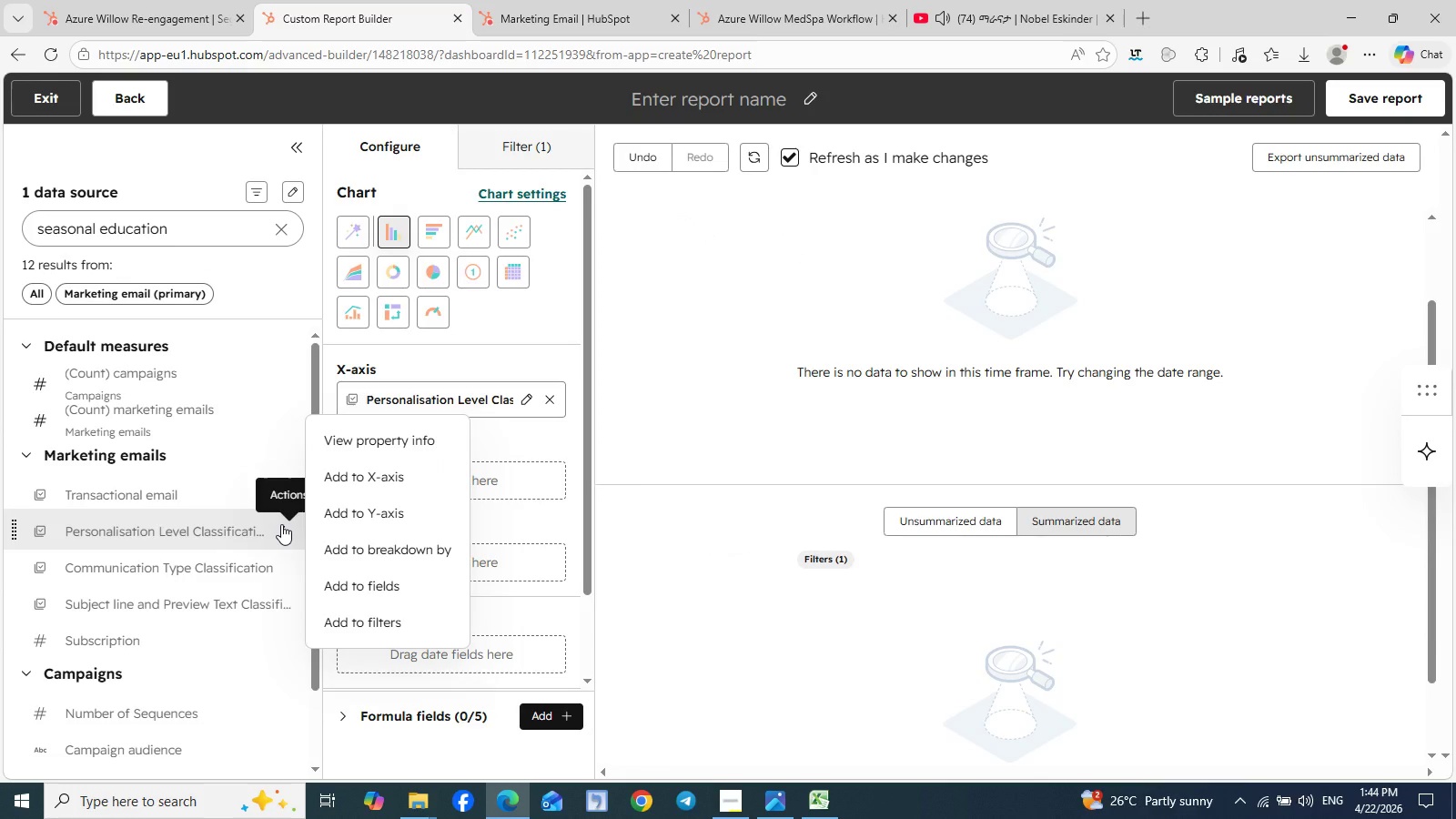 
left_click([286, 492])
 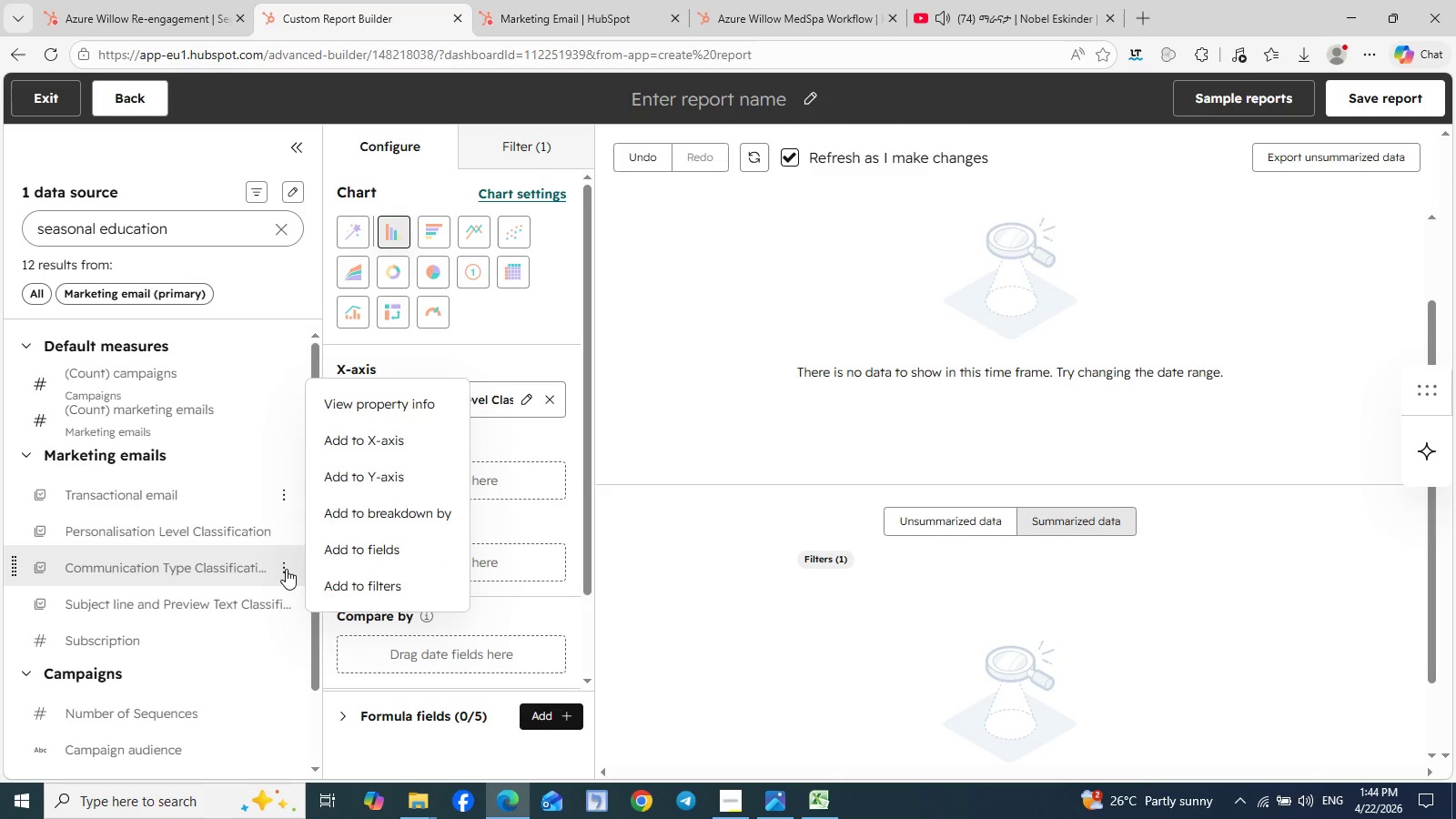 
wait(5.55)
 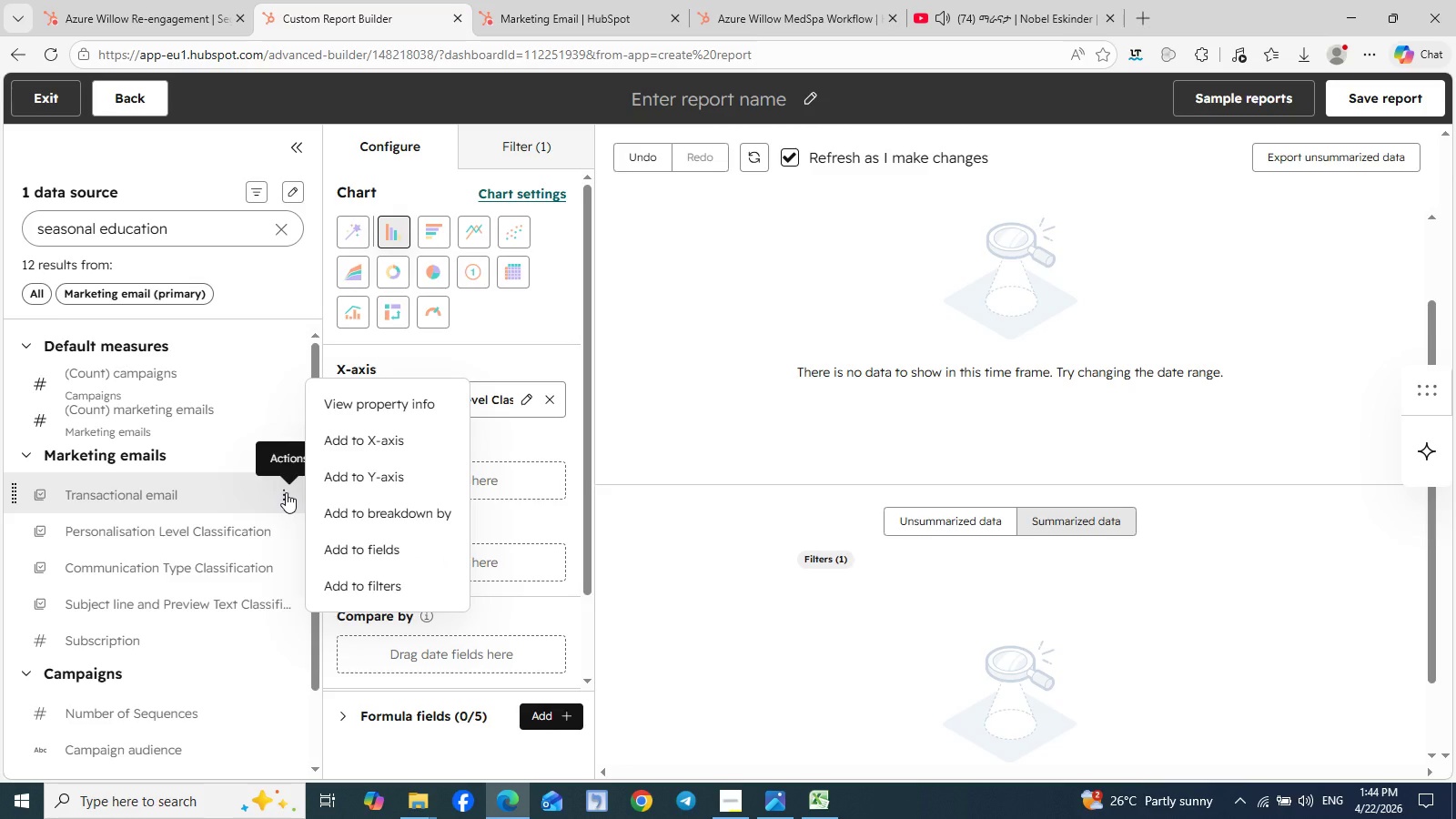 
left_click([285, 568])
 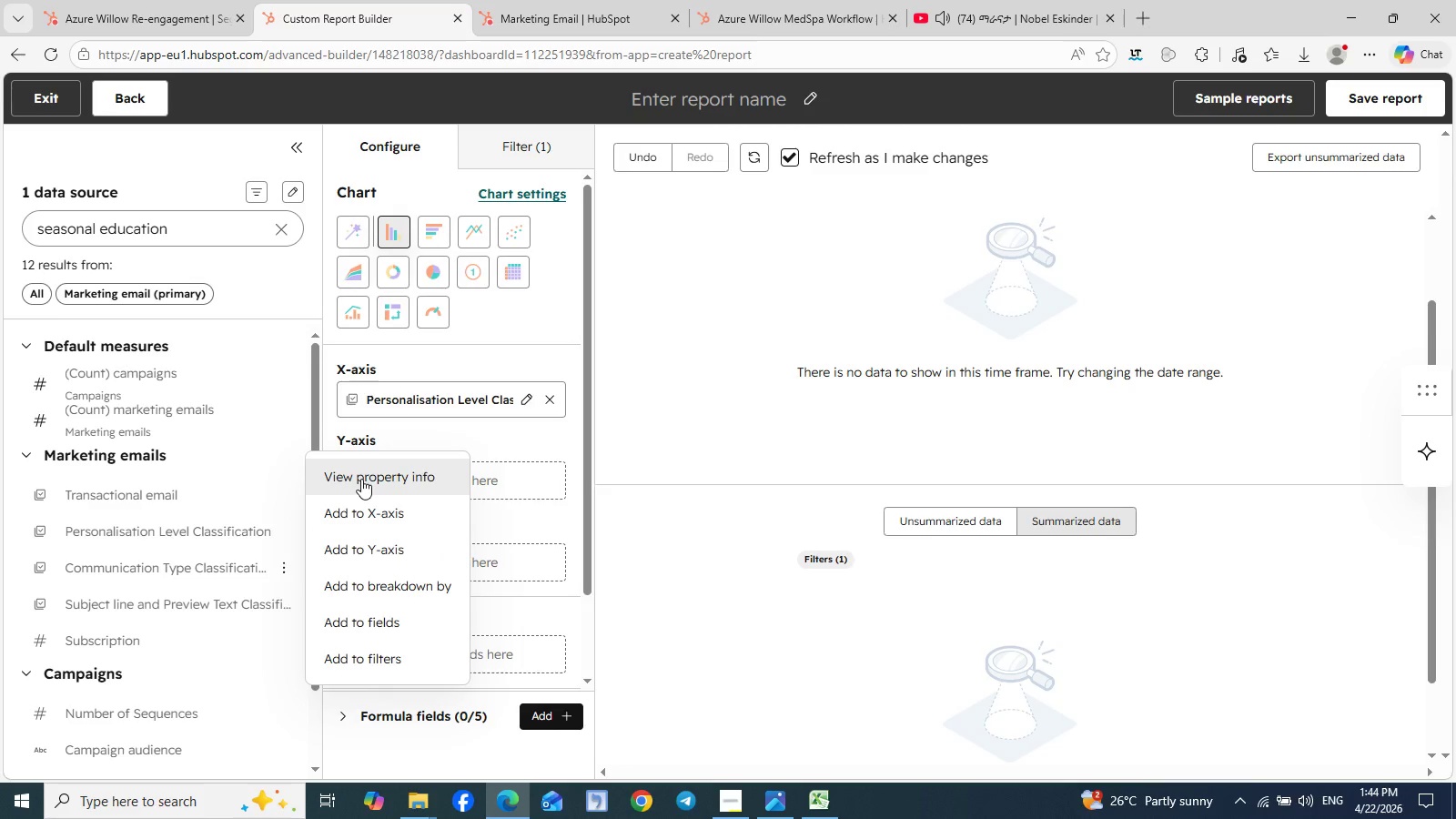 
left_click([361, 479])
 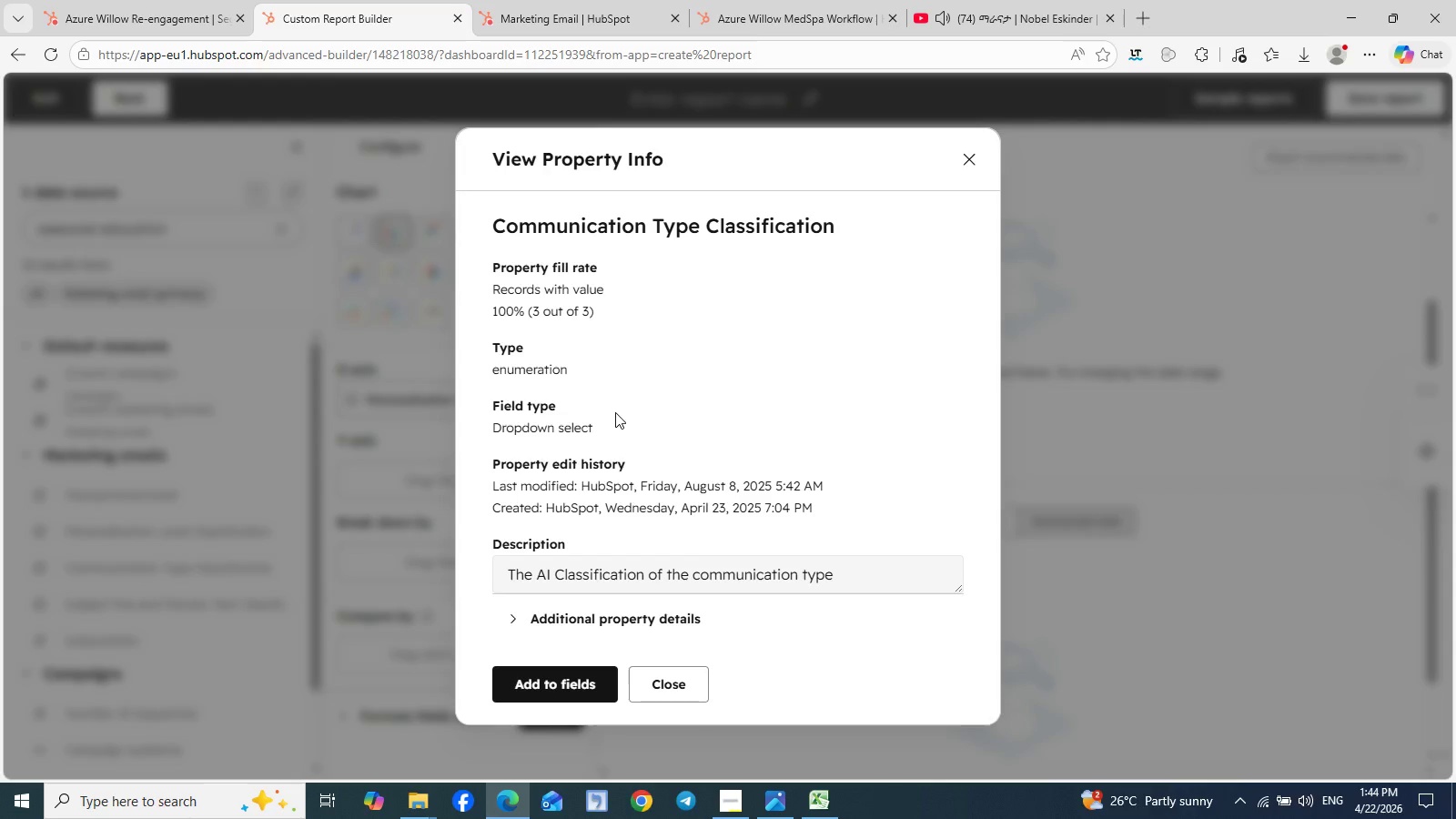 
wait(7.23)
 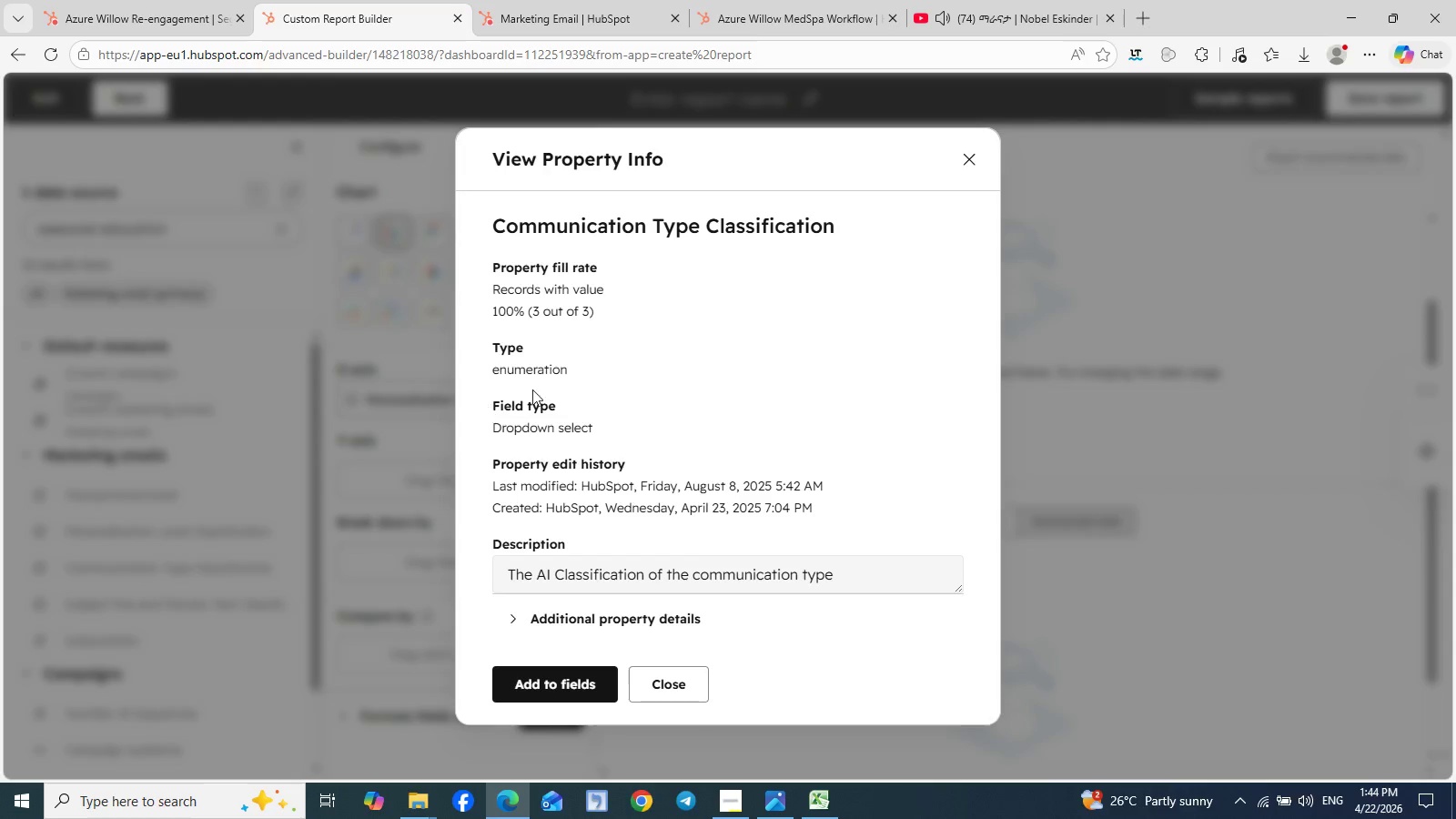 
scroll: coordinate [694, 581], scroll_direction: down, amount: 2.0
 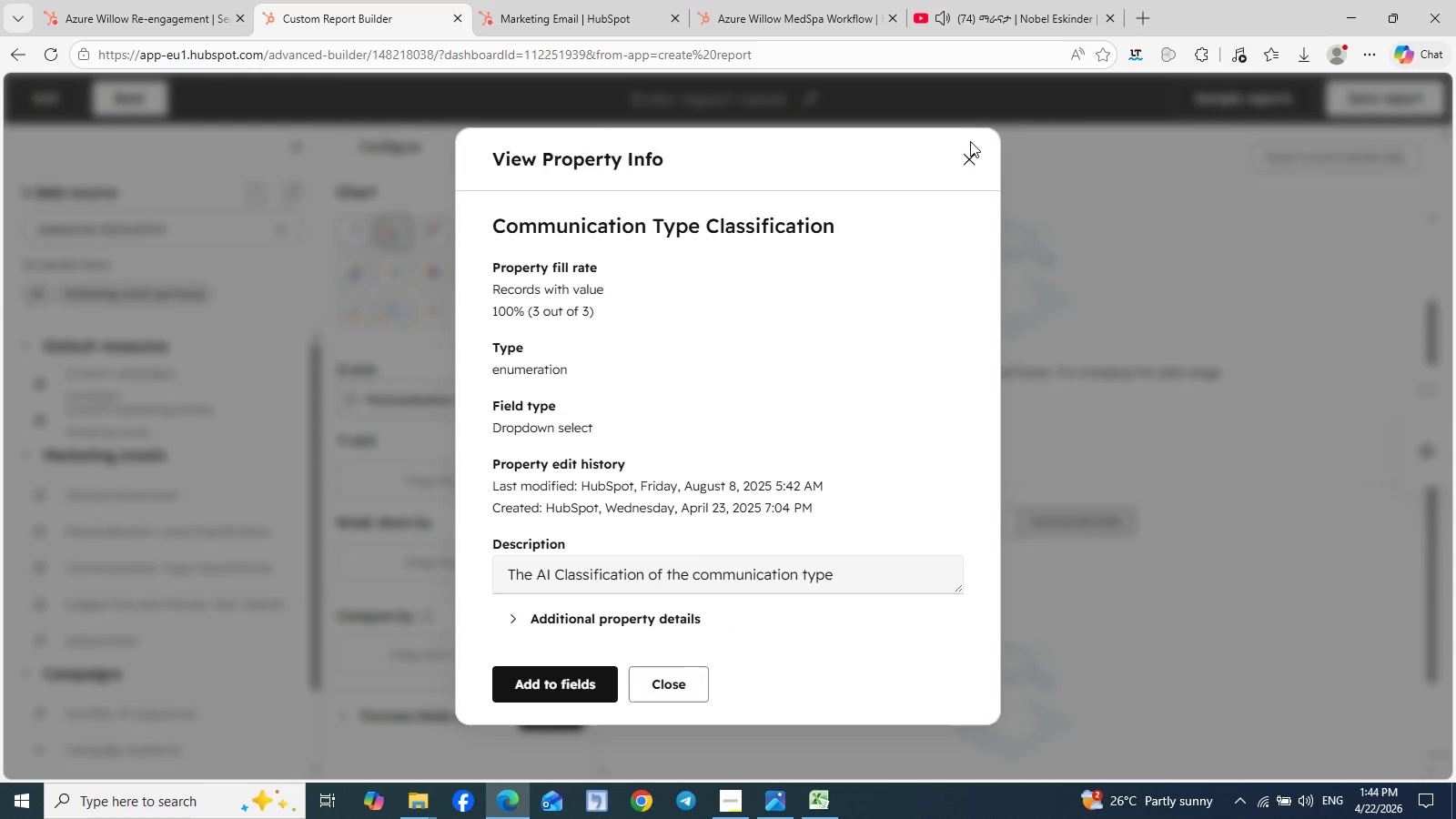 
left_click([968, 160])
 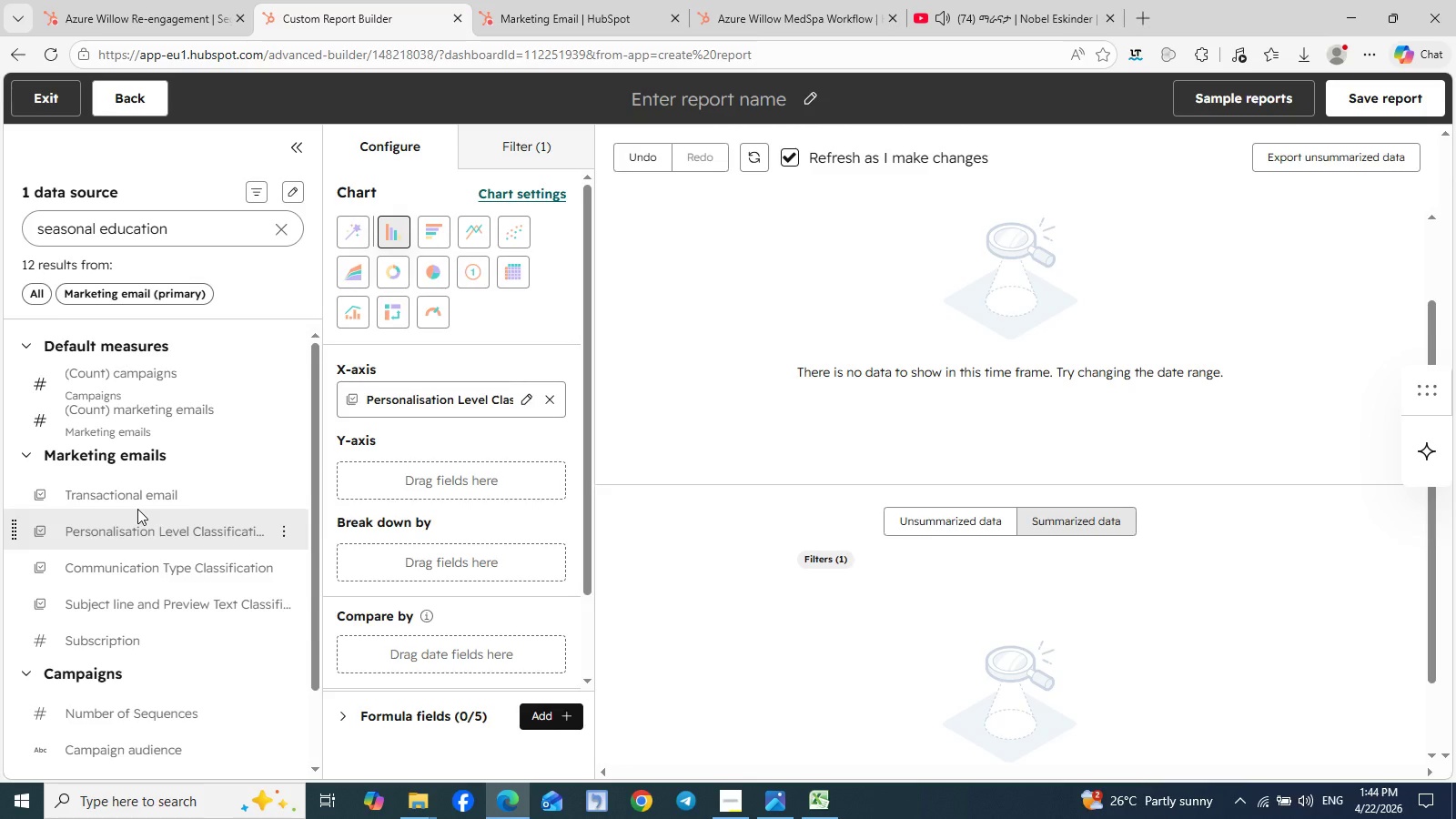 
wait(8.44)
 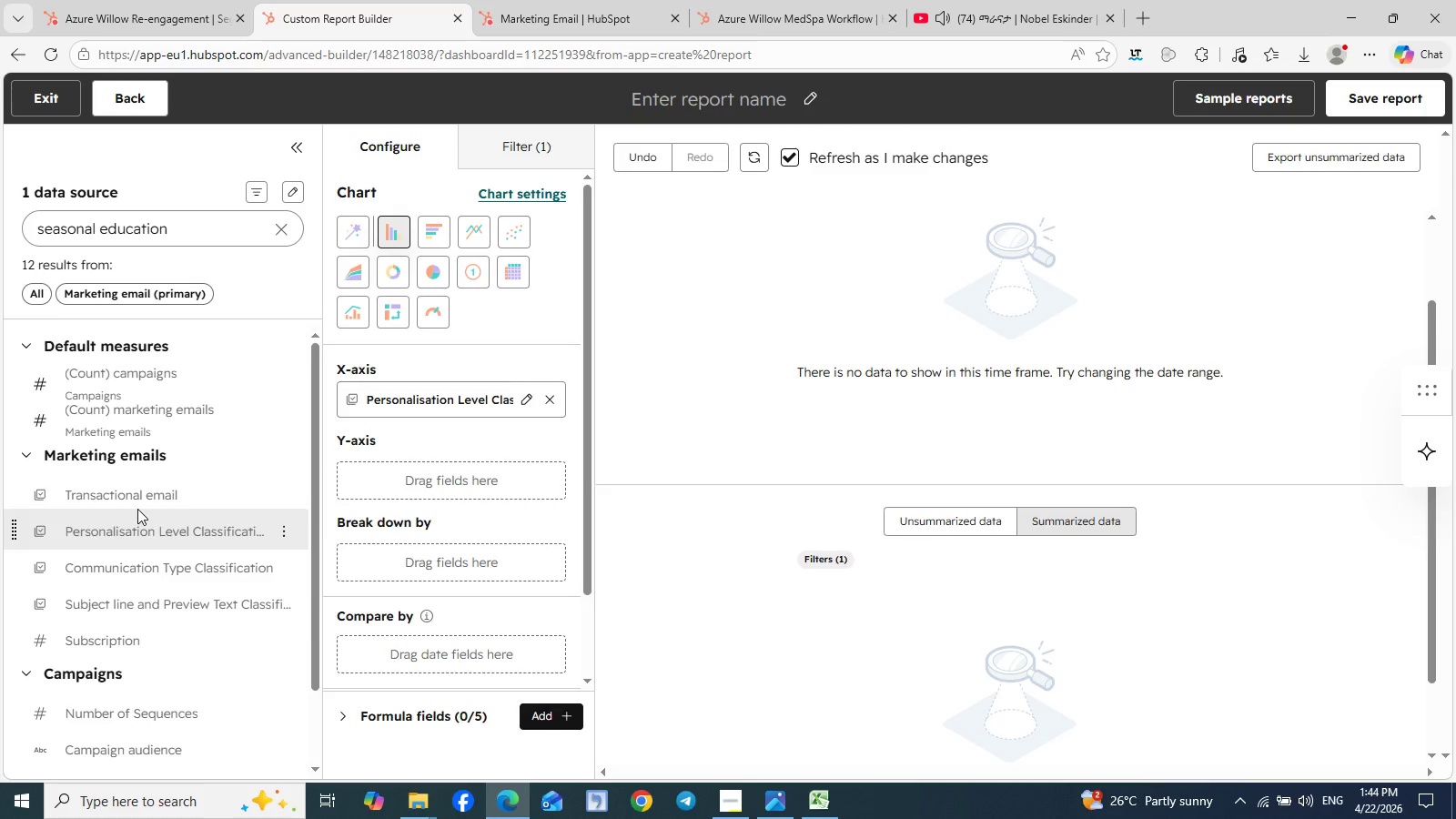 
left_click([281, 232])
 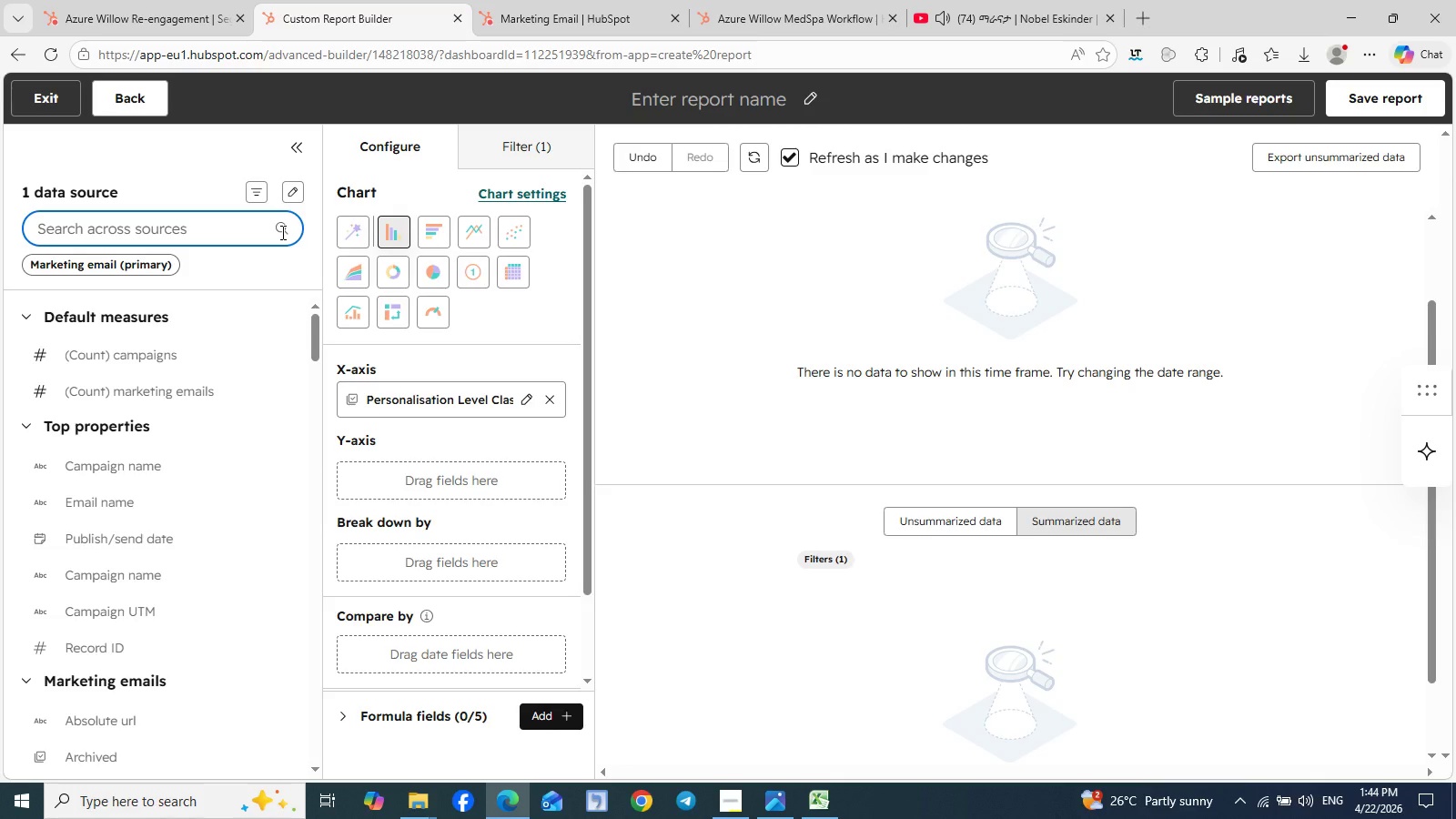 
wait(6.97)
 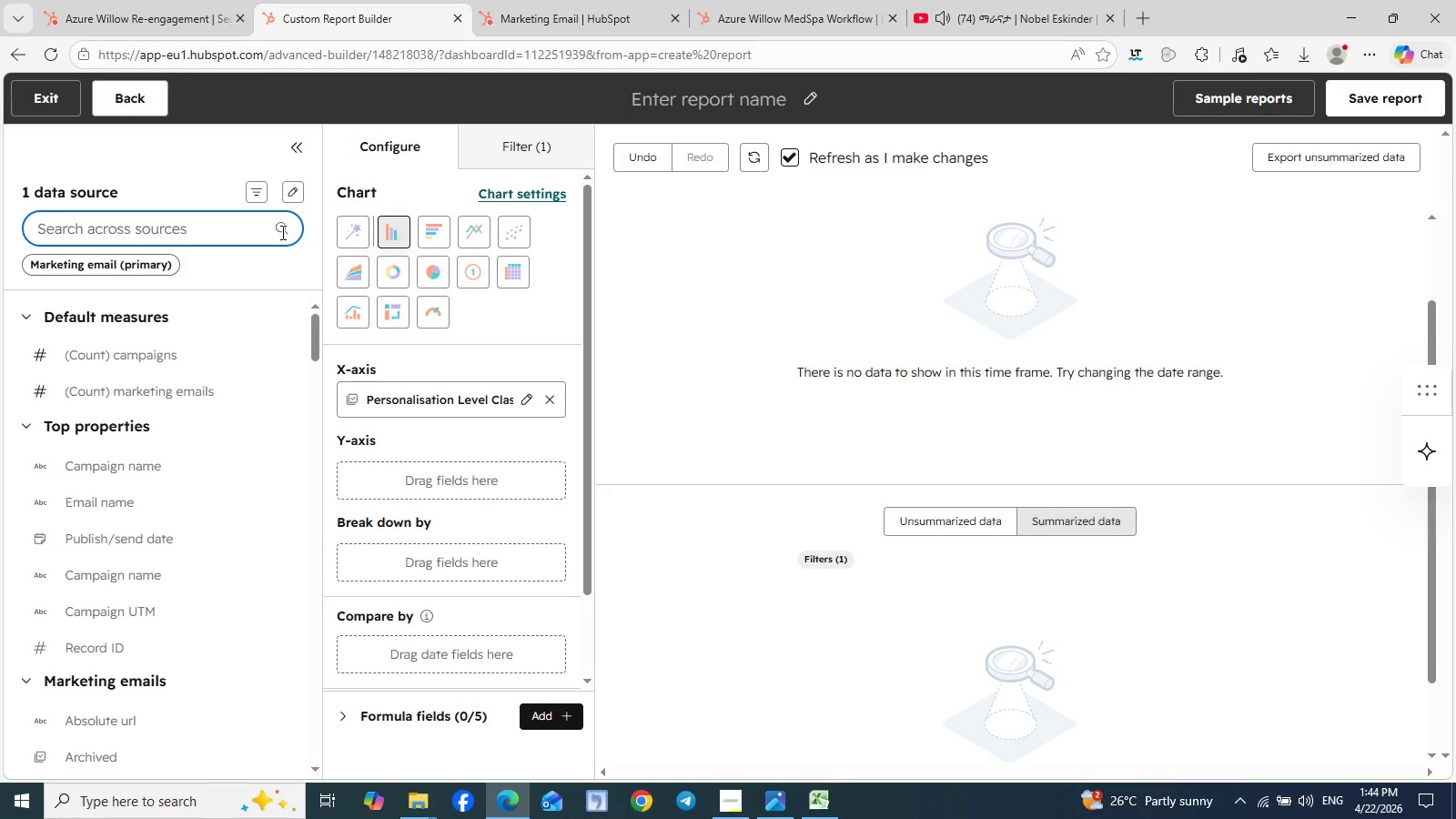 
left_click([181, 221])
 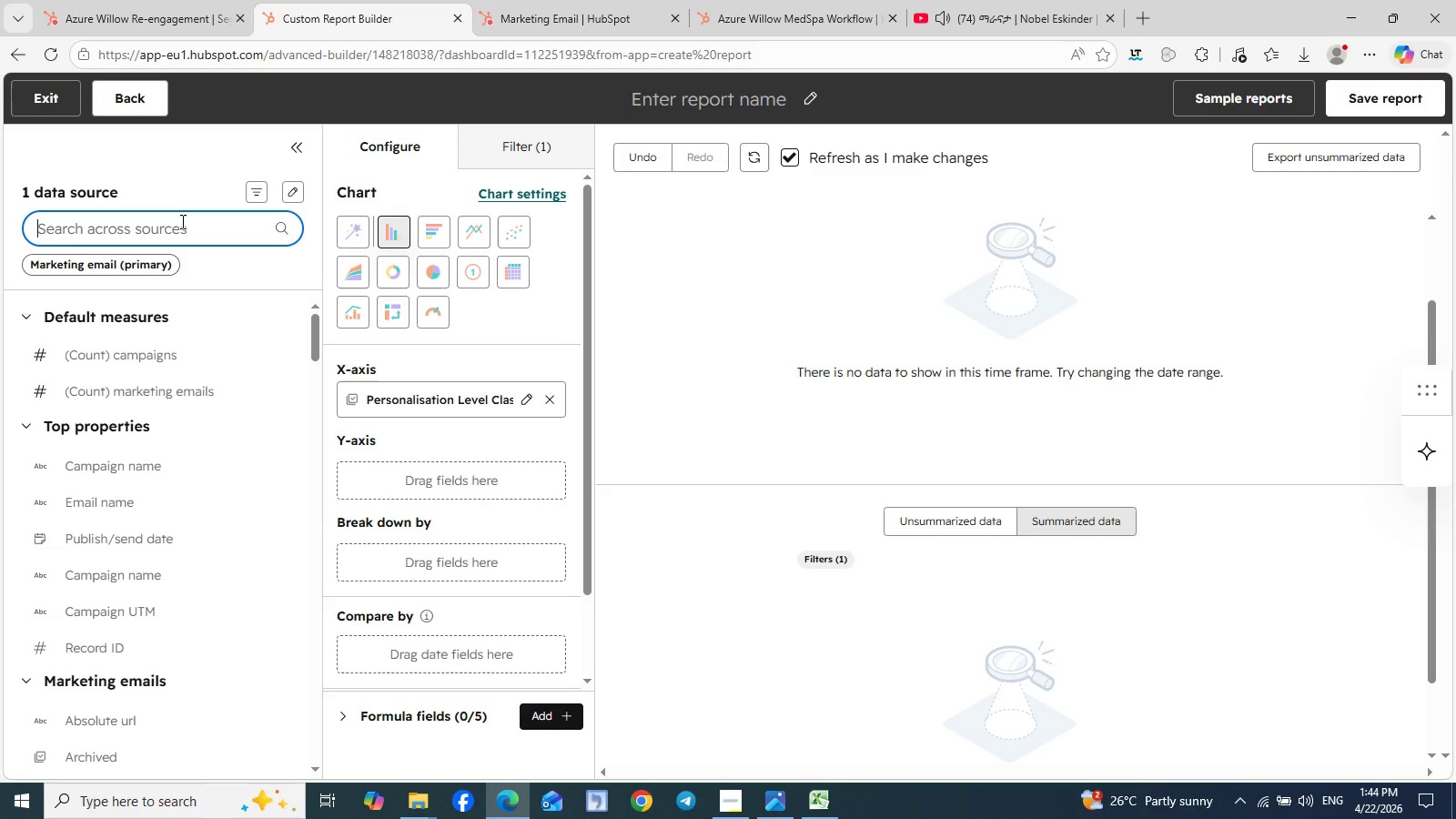 
type(open ra)
 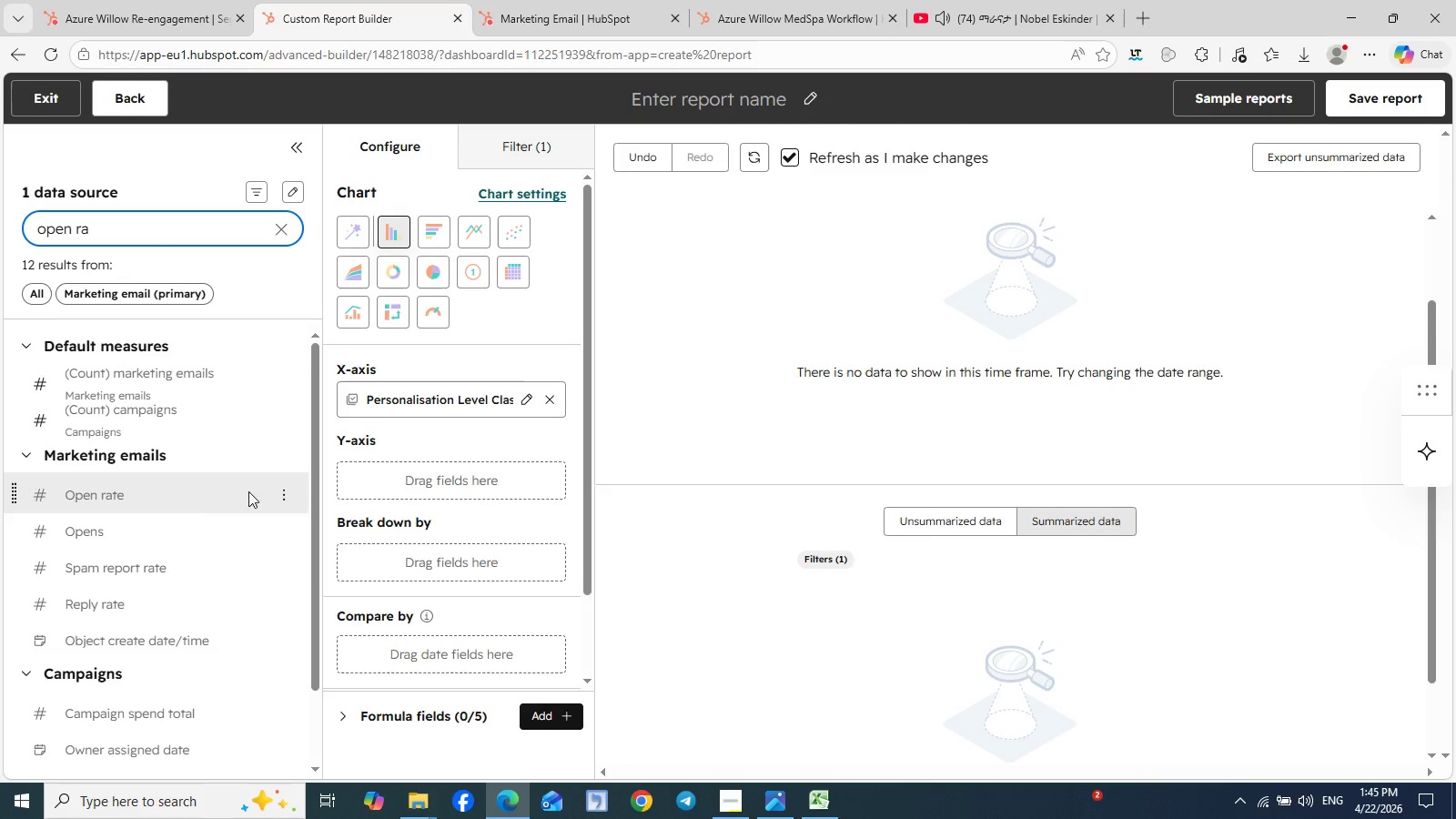 
left_click([284, 491])
 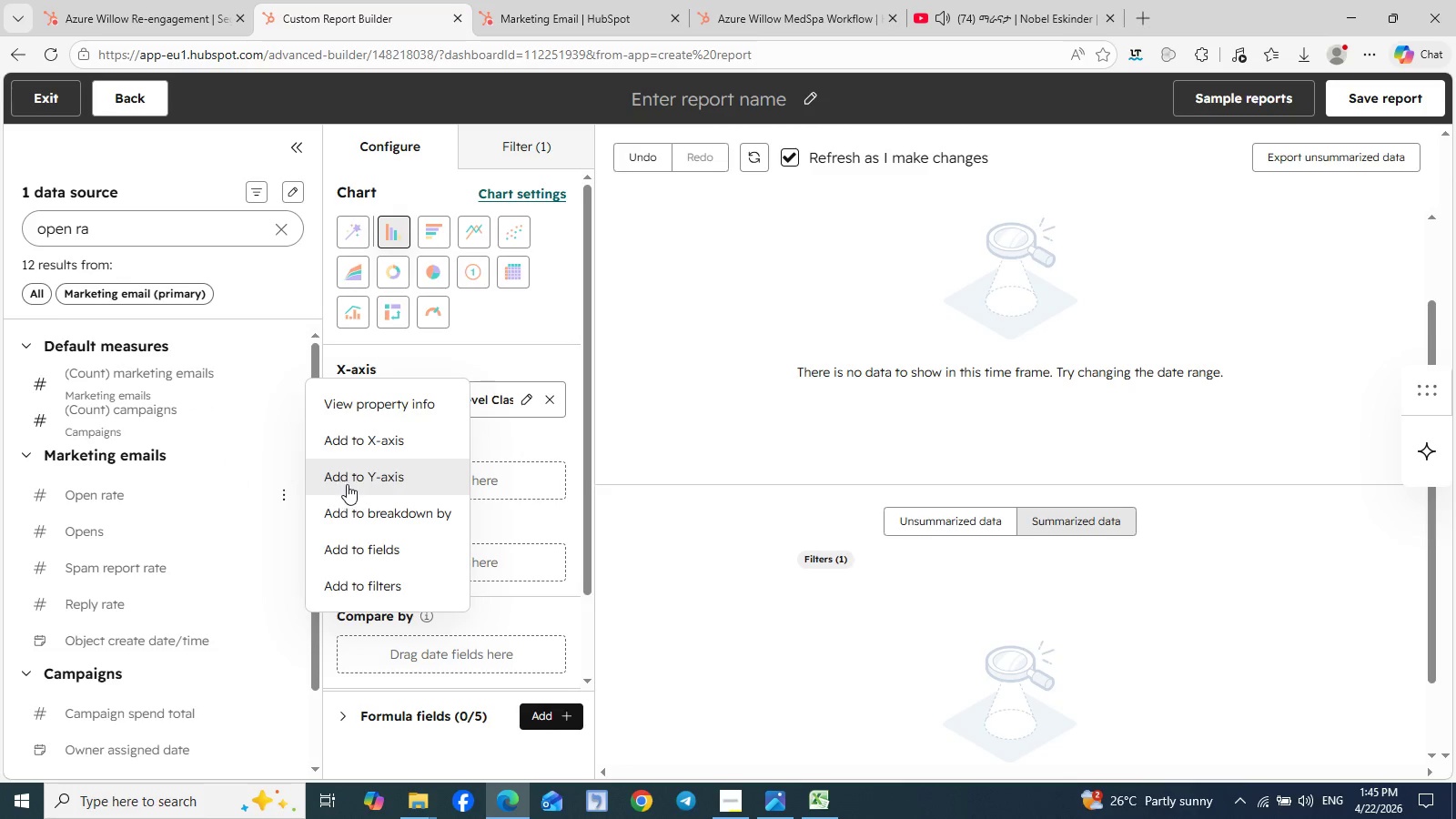 
left_click([363, 478])
 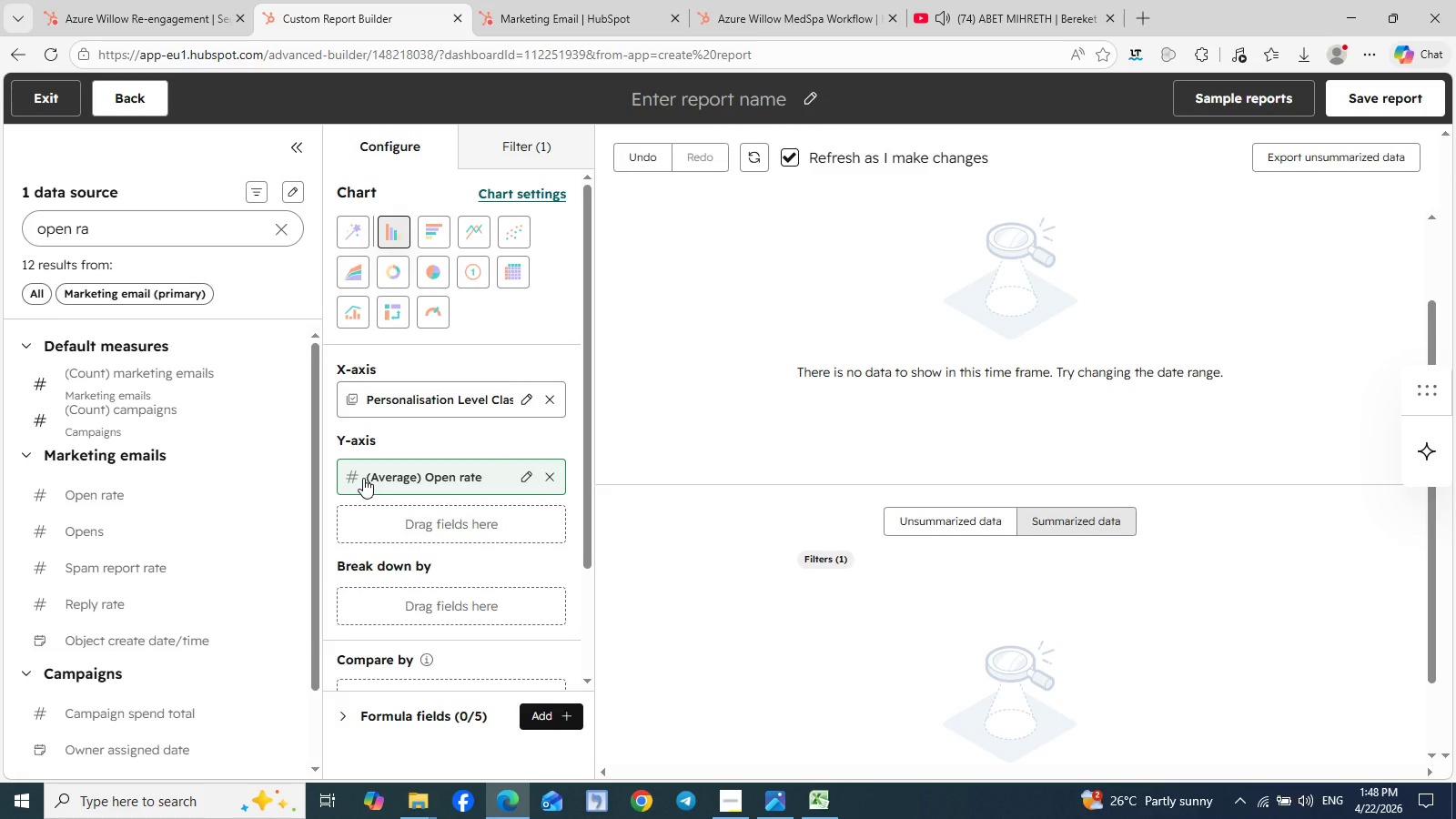 
wait(236.94)
 